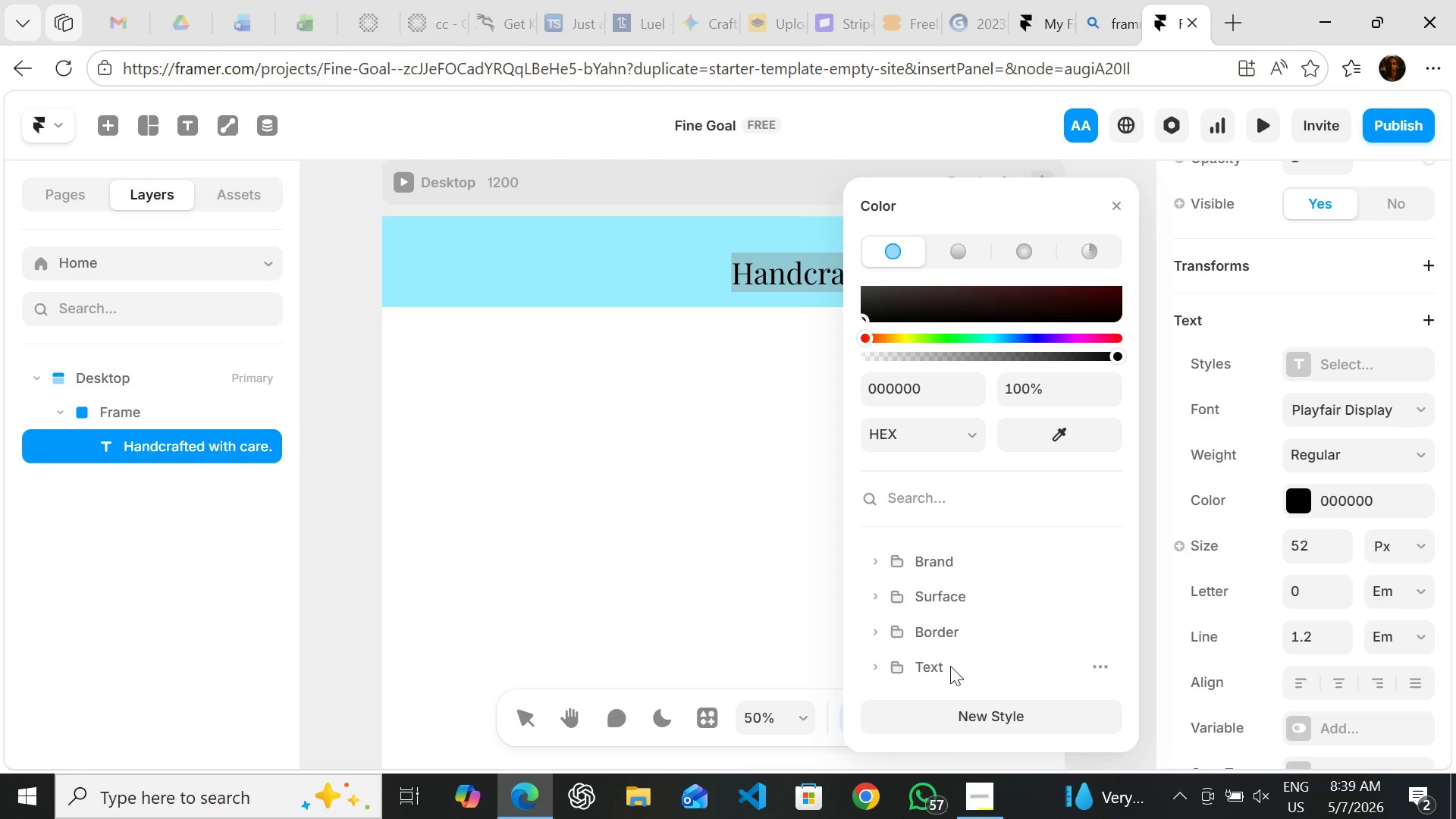 
left_click([950, 666])
 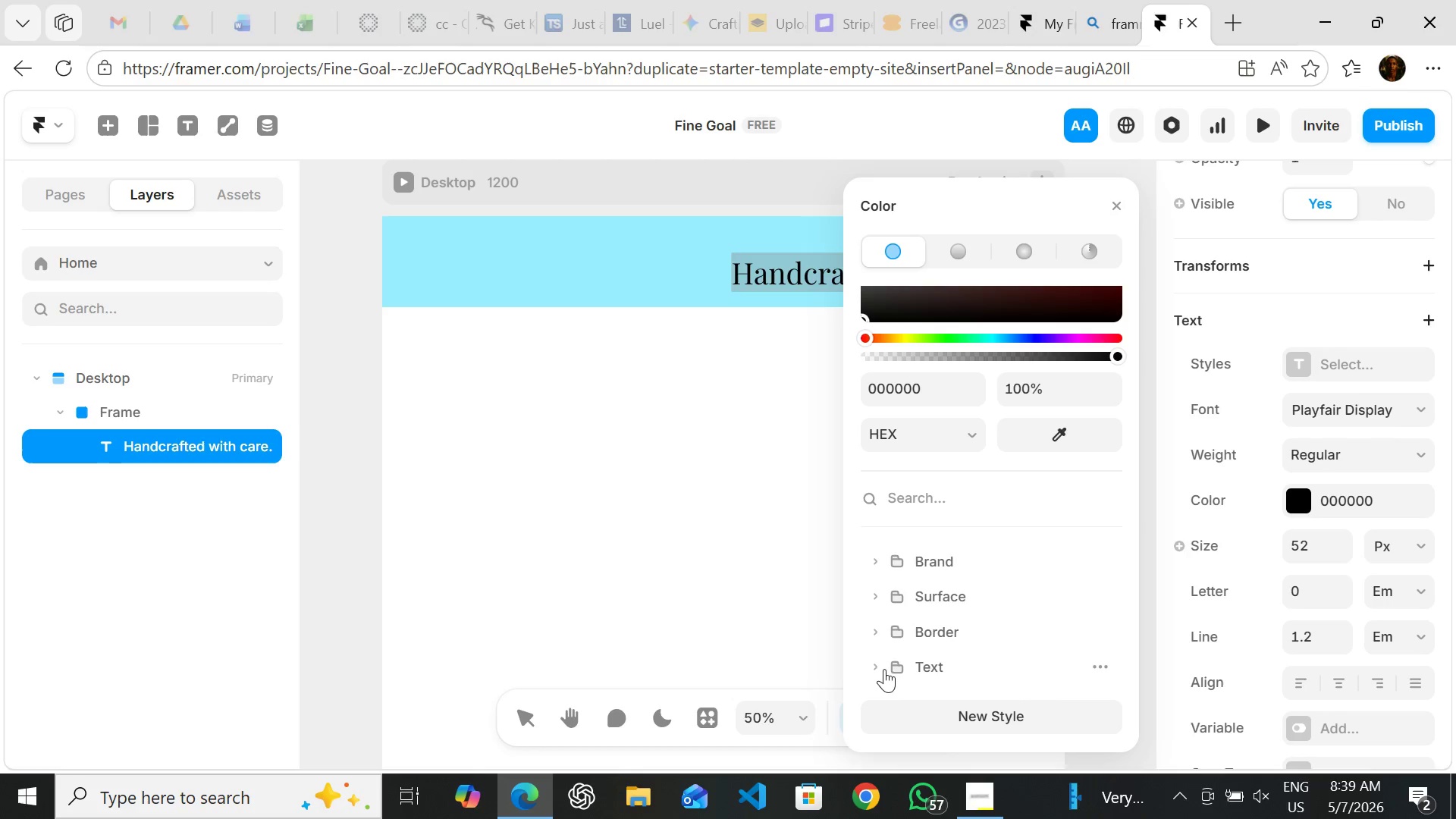 
left_click([878, 664])
 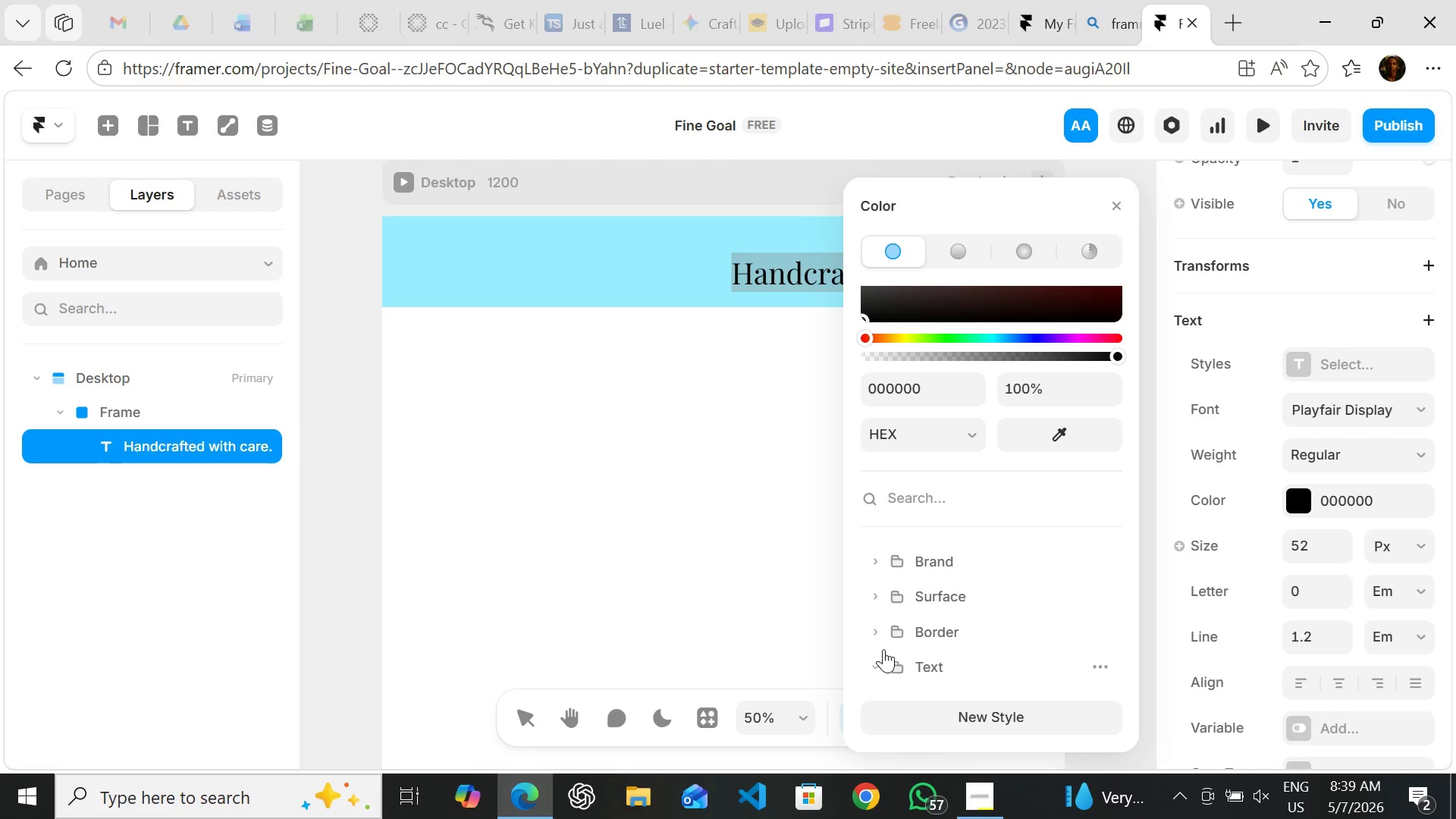 
mouse_move([913, 628])
 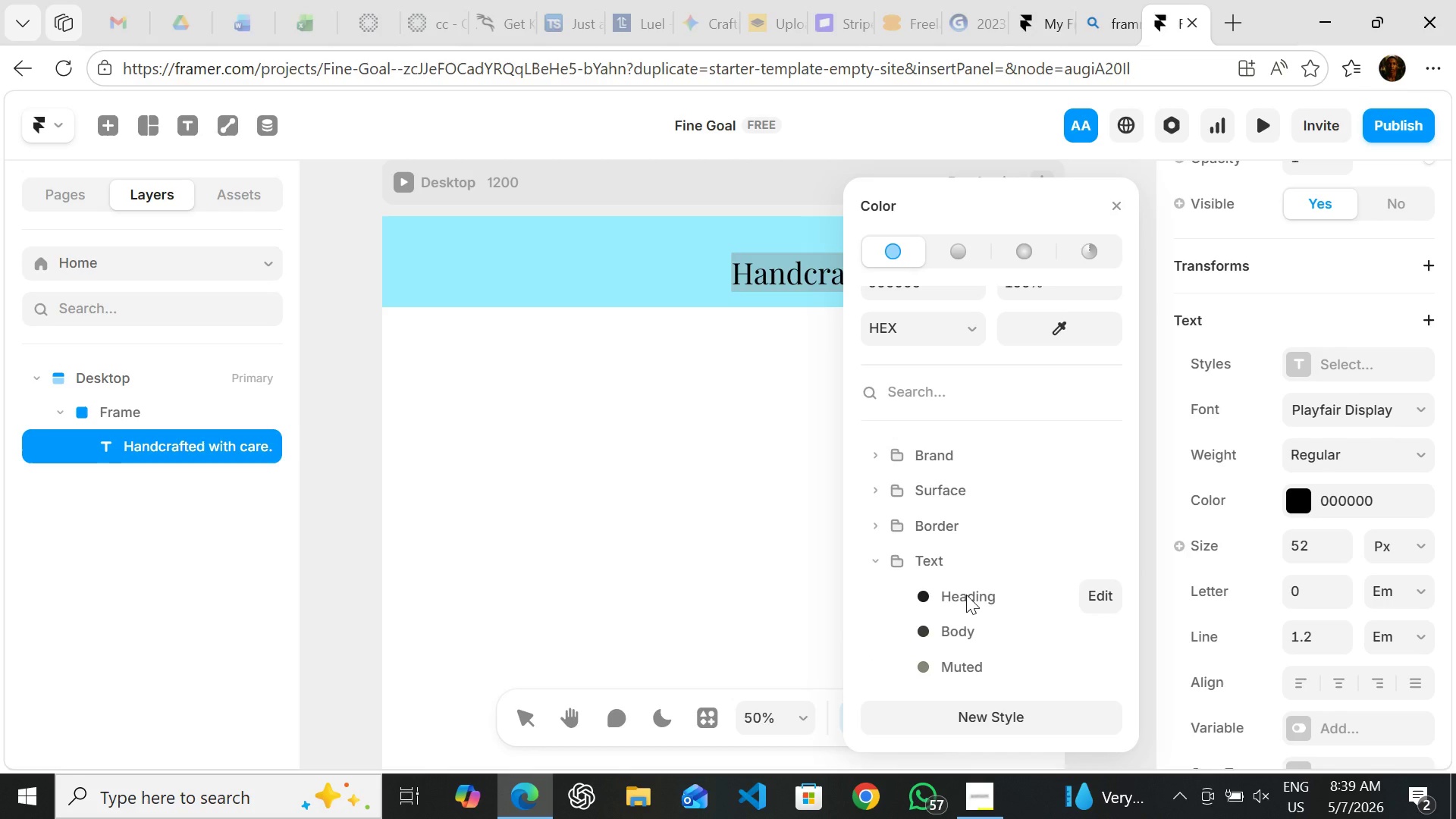 
left_click([966, 595])
 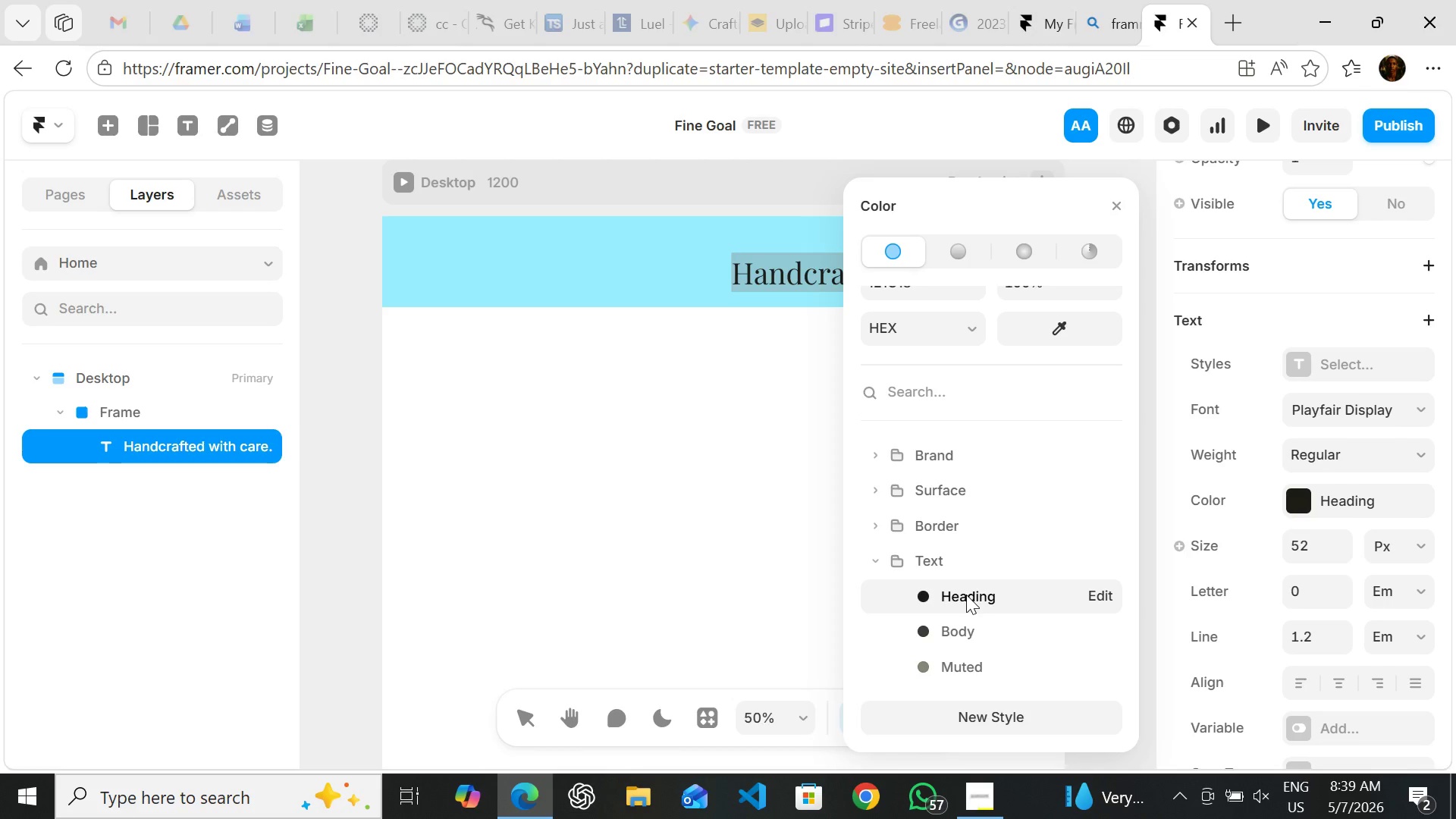 
wait(19.5)
 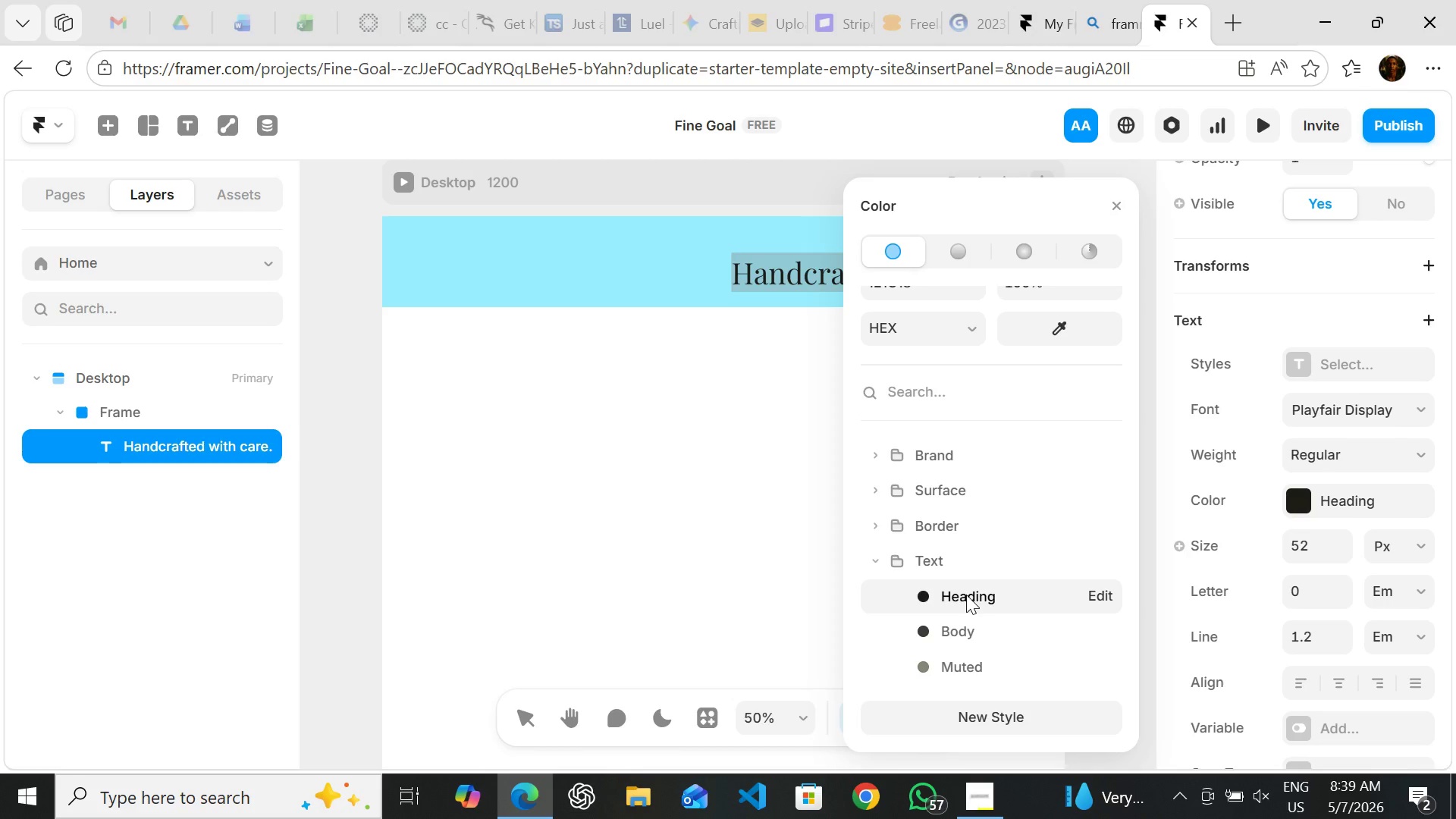 
left_click([718, 474])
 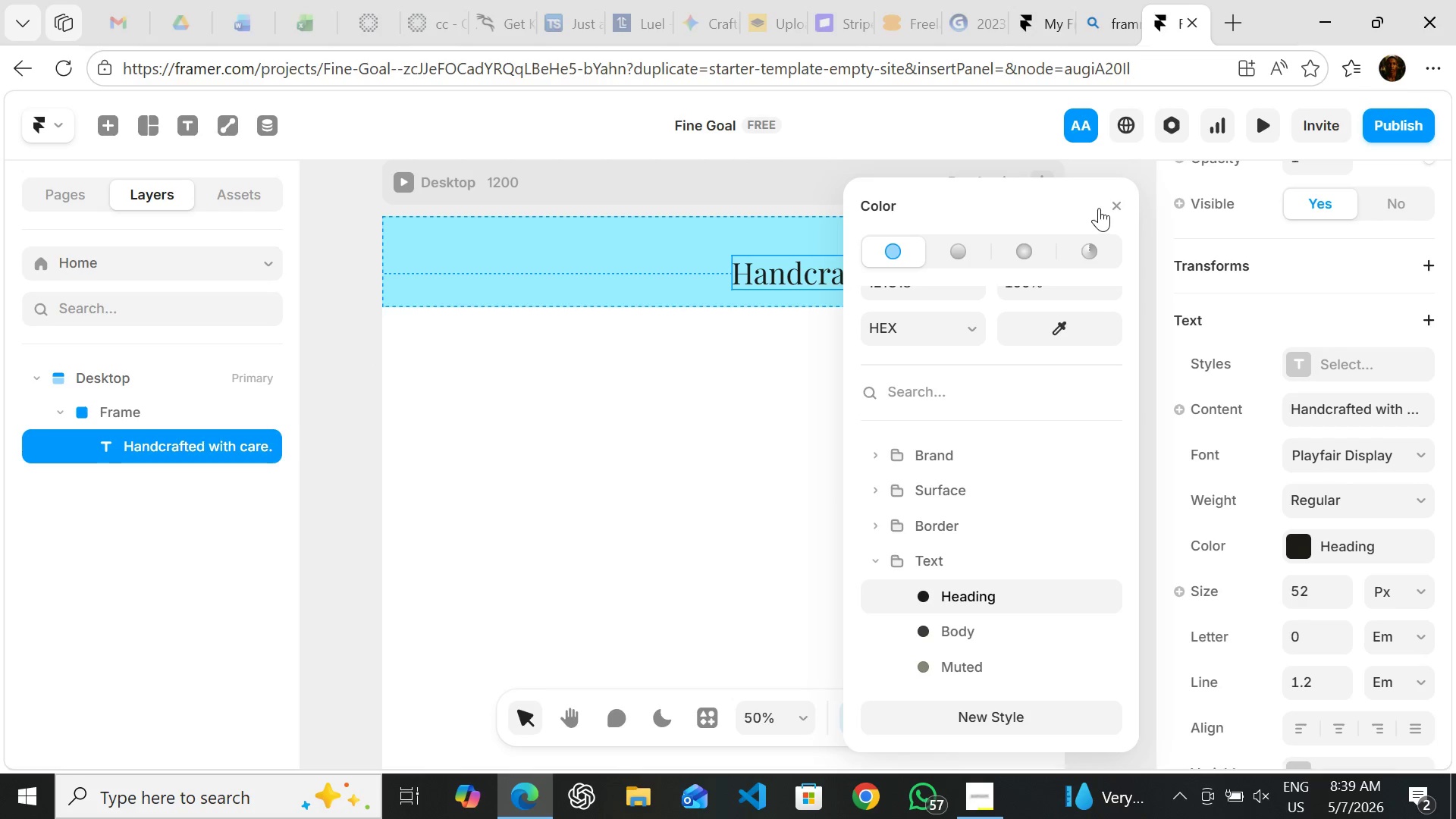 
left_click([1116, 206])
 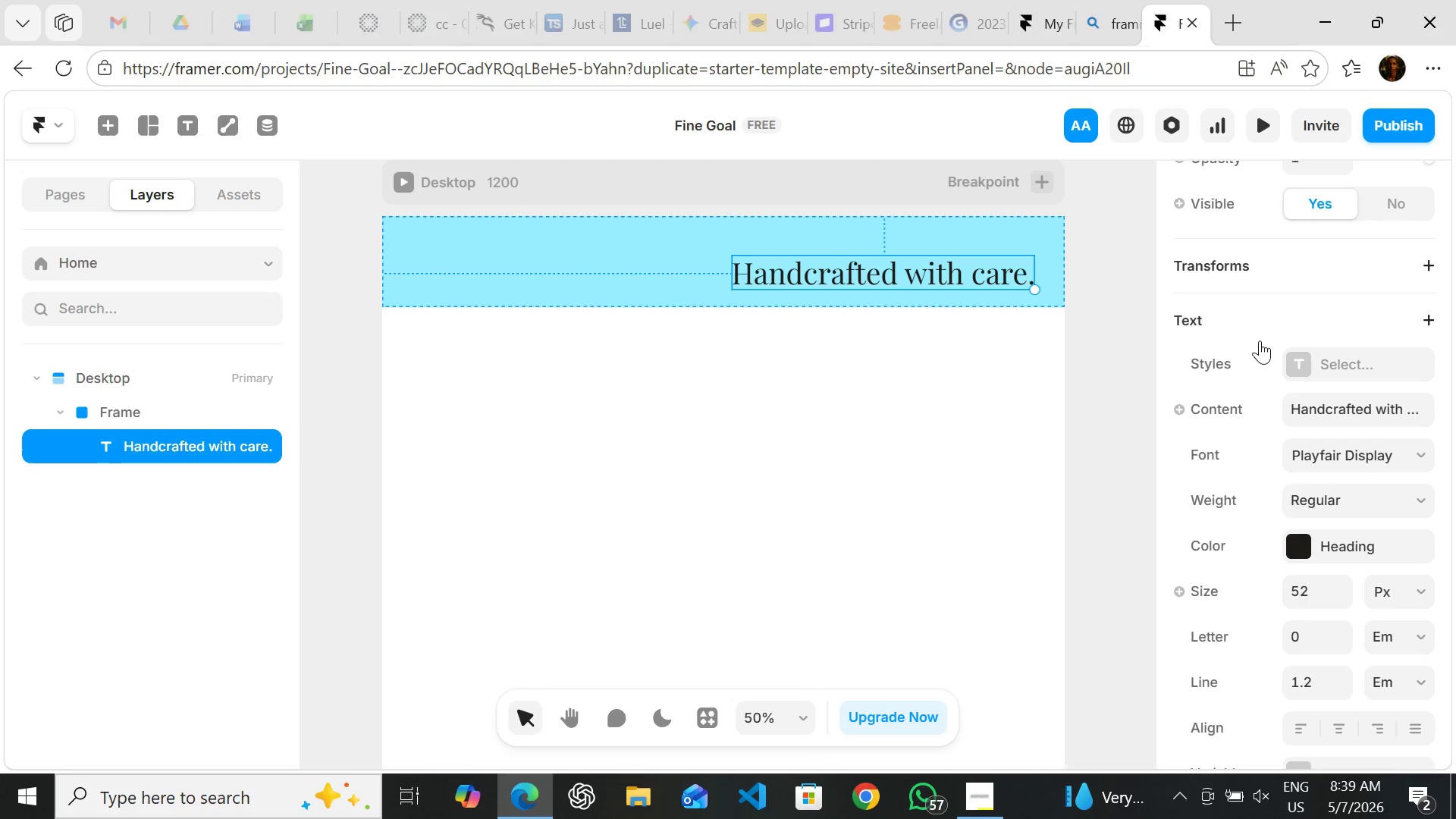 
mouse_move([1257, 362])
 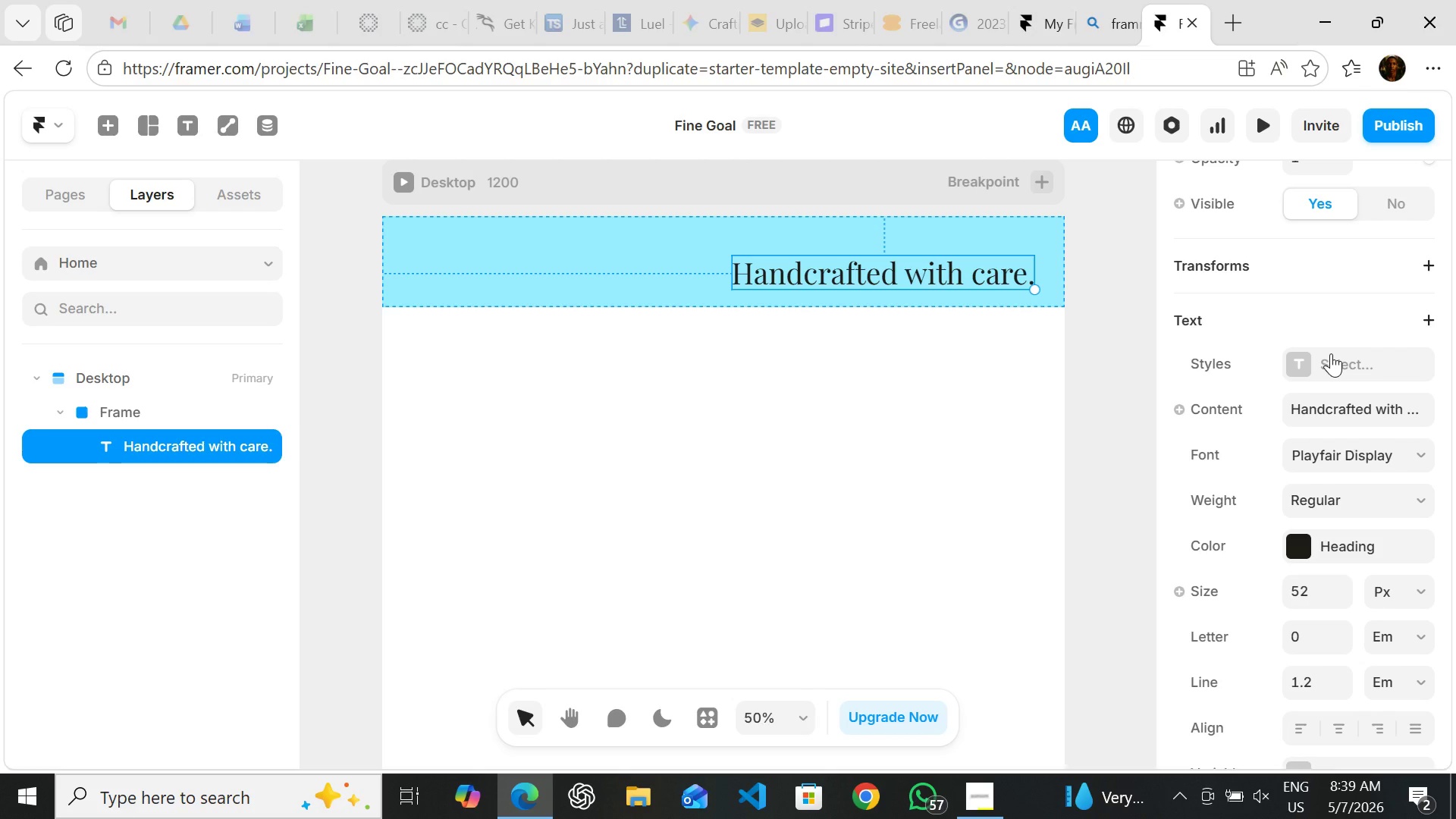 
left_click([1331, 353])
 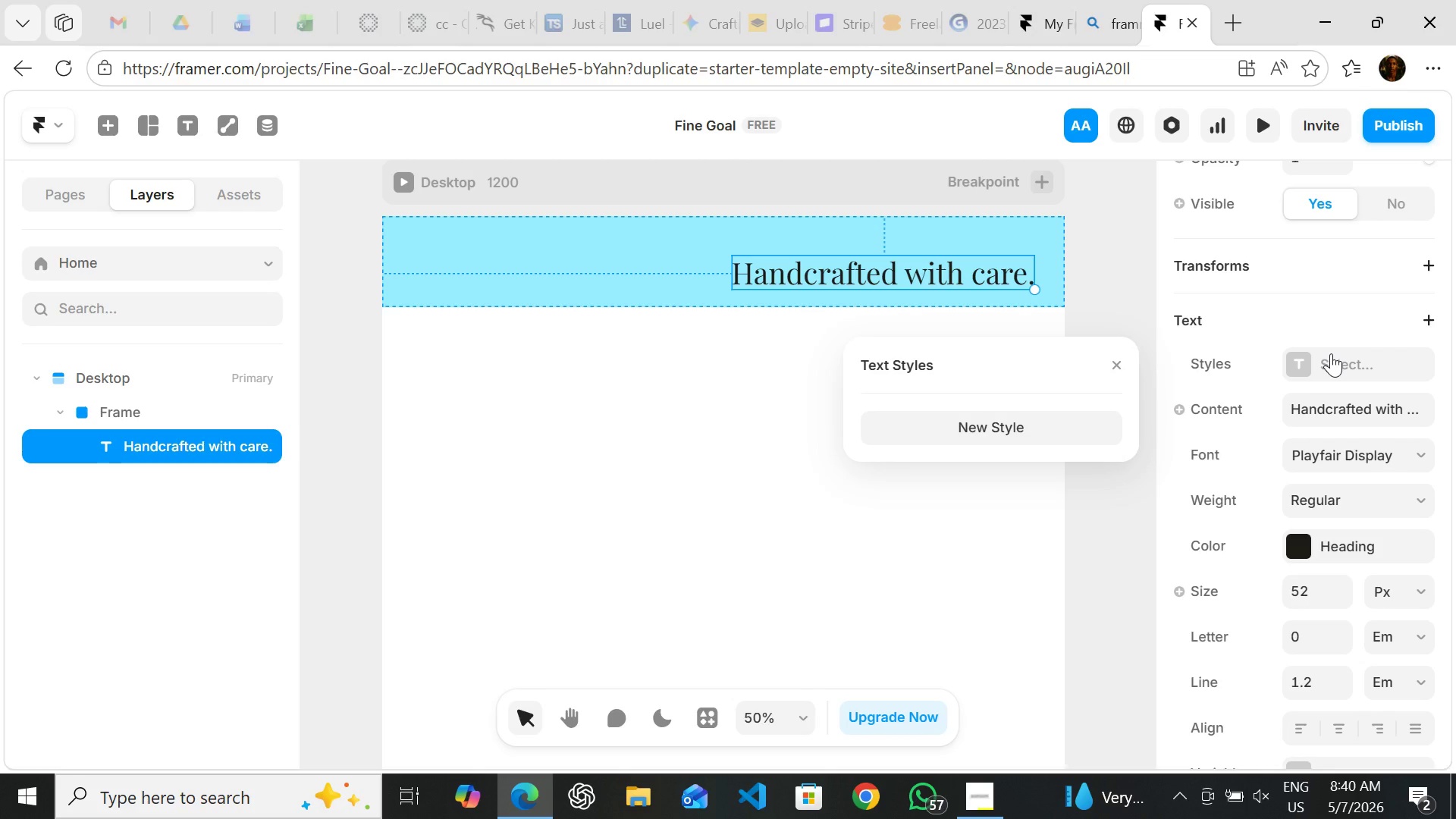 
wait(11.64)
 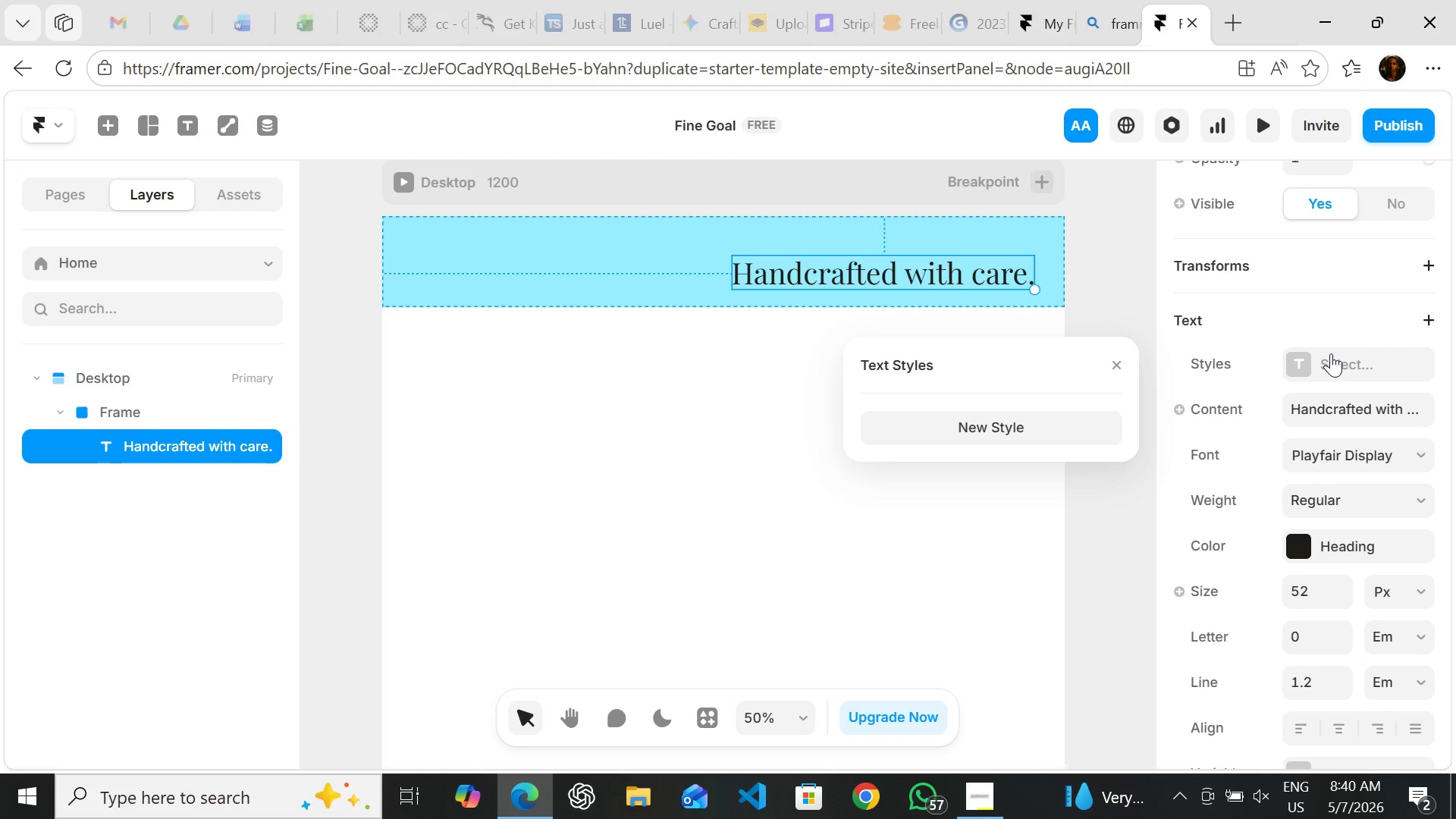 
left_click([1059, 433])
 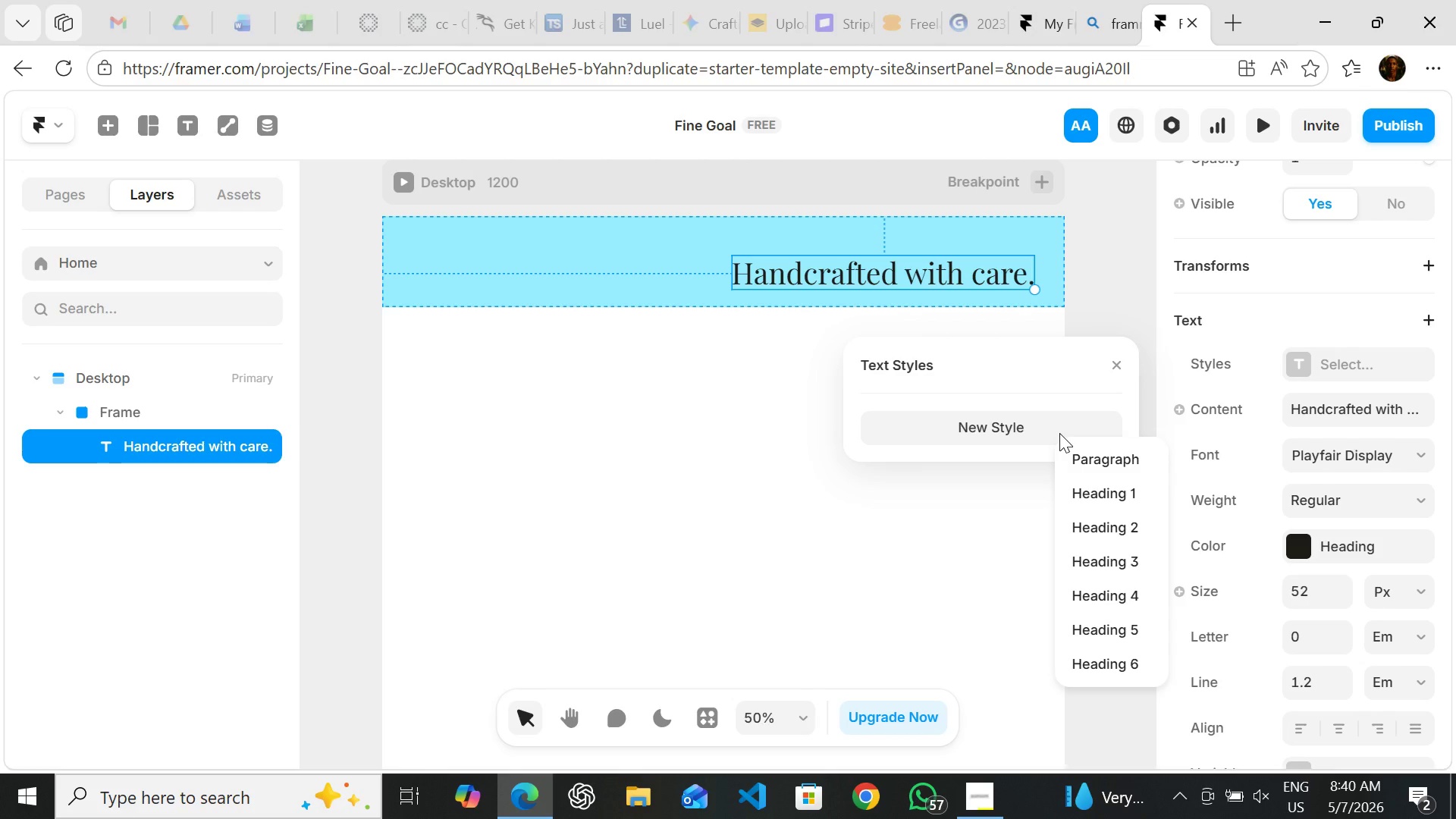 
wait(20.88)
 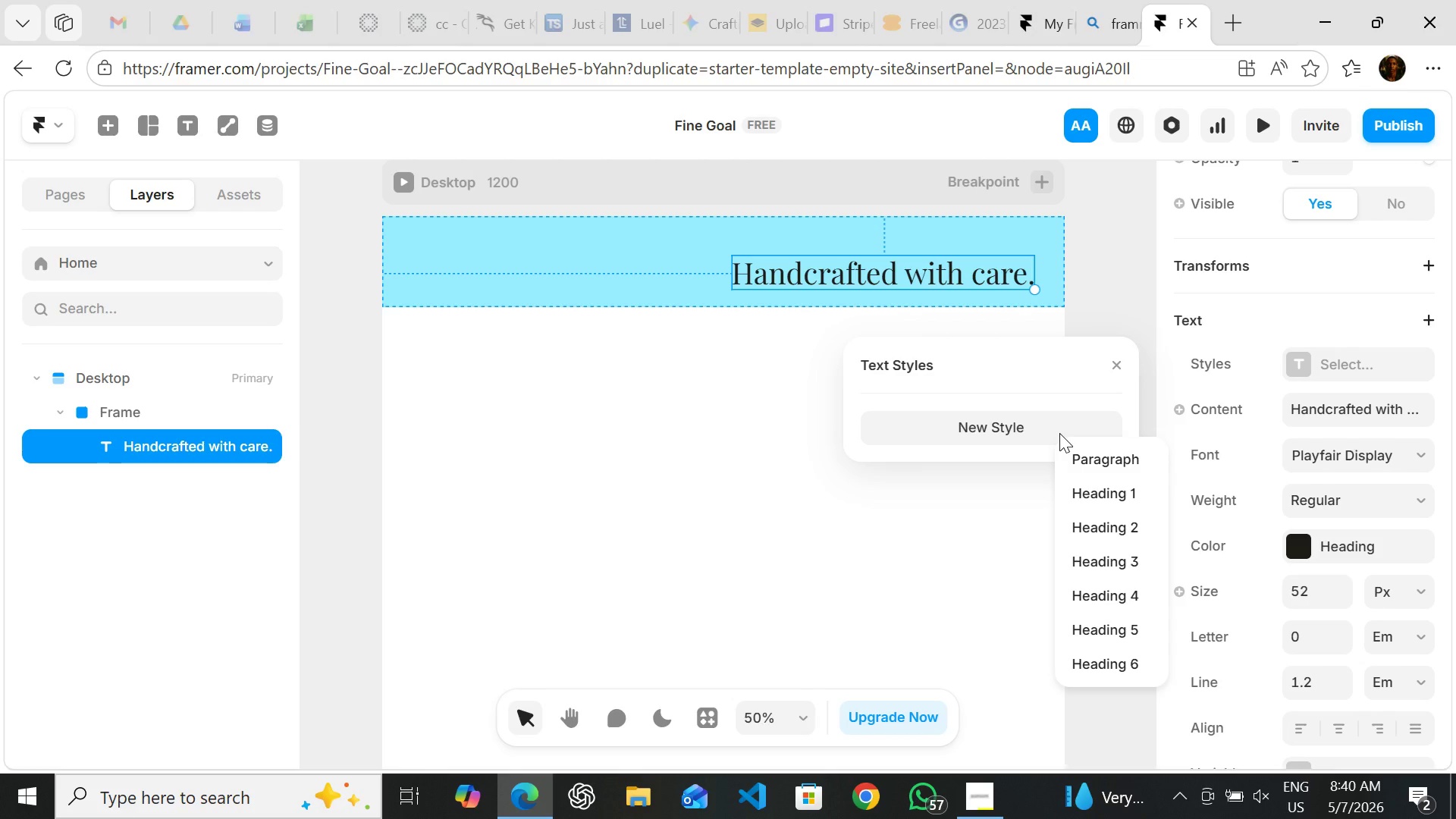 
left_click([1319, 324])
 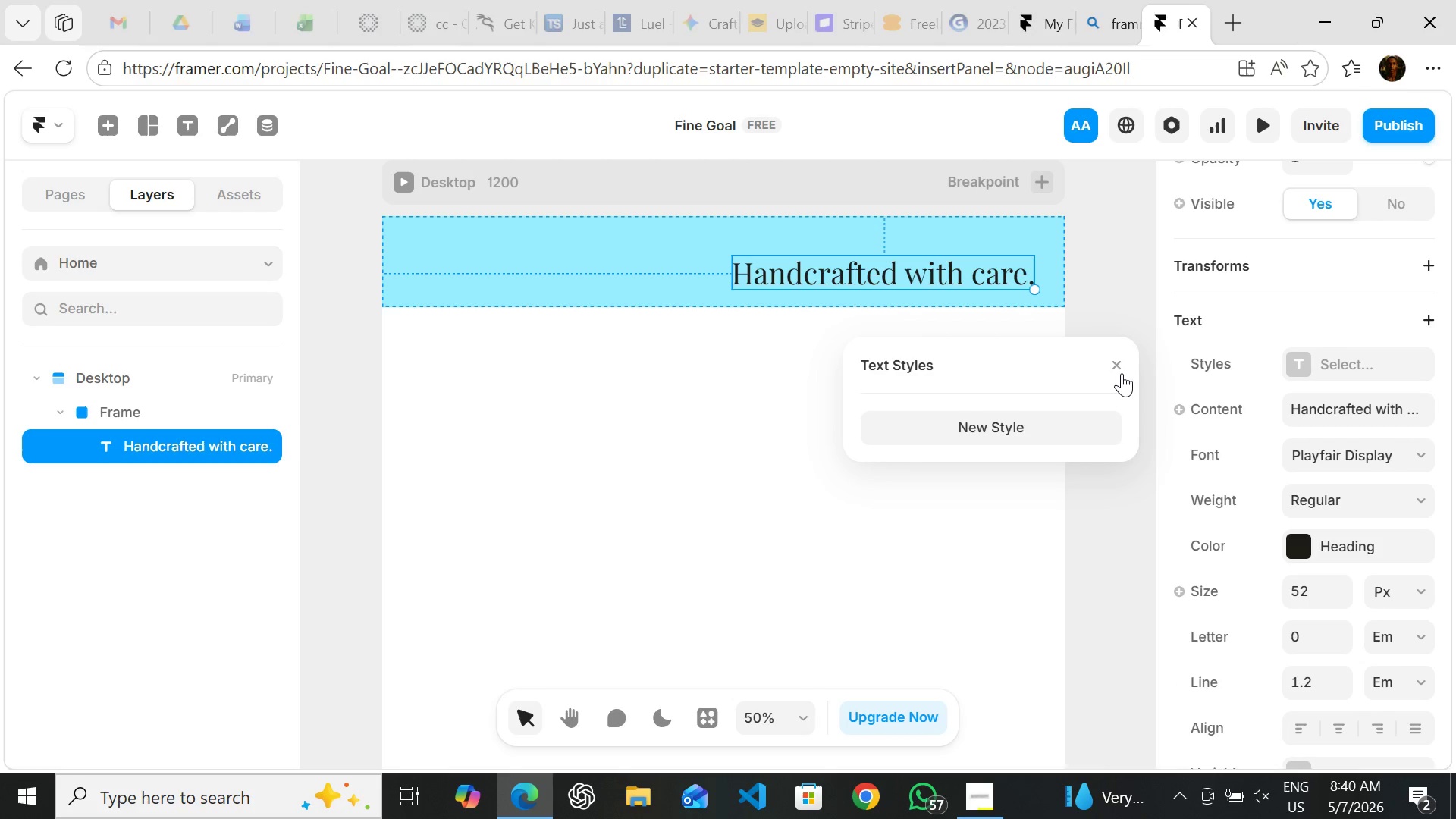 
left_click([1119, 368])
 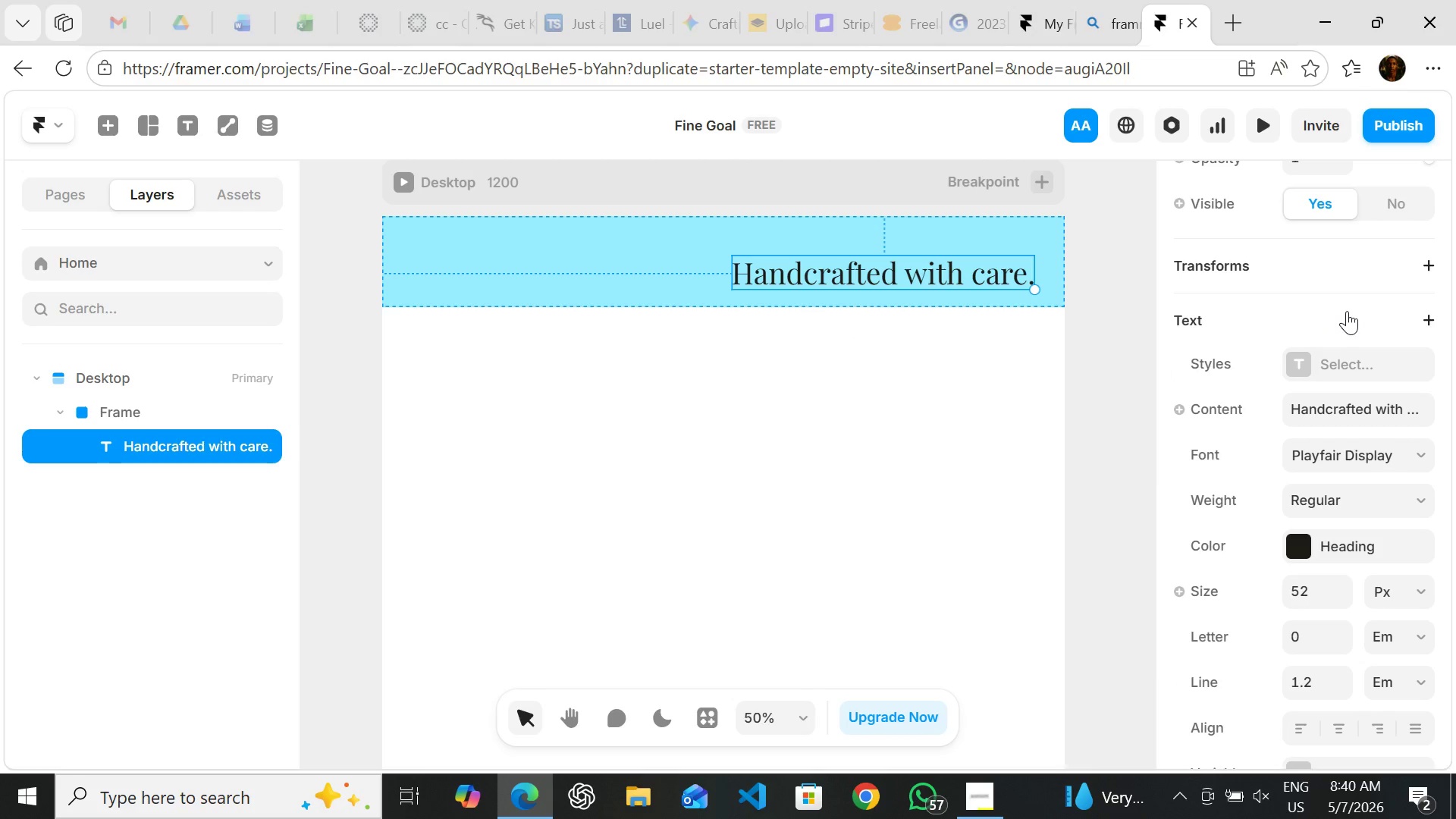 
left_click([1347, 311])
 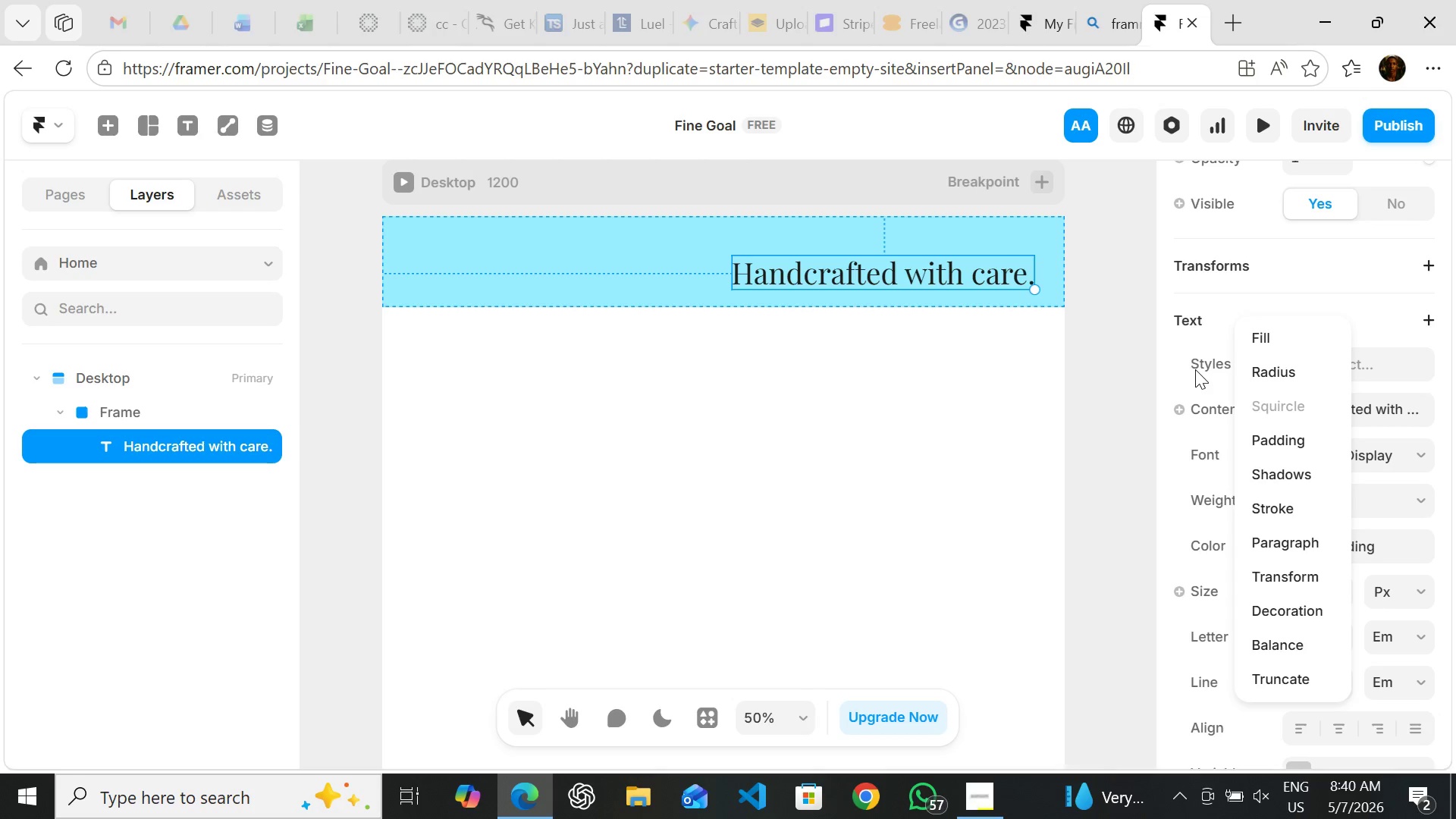 
wait(5.38)
 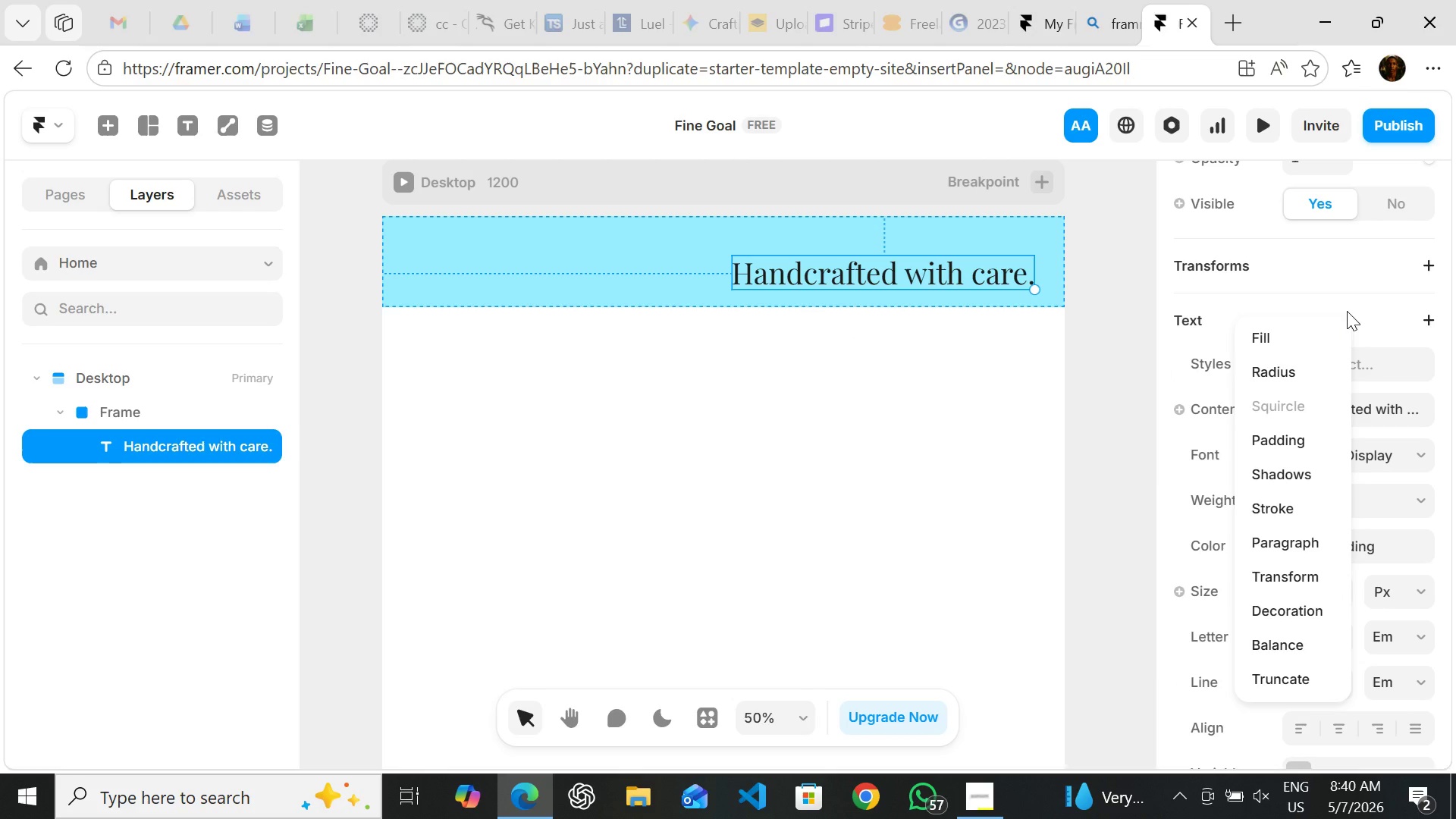 
left_click([1193, 356])
 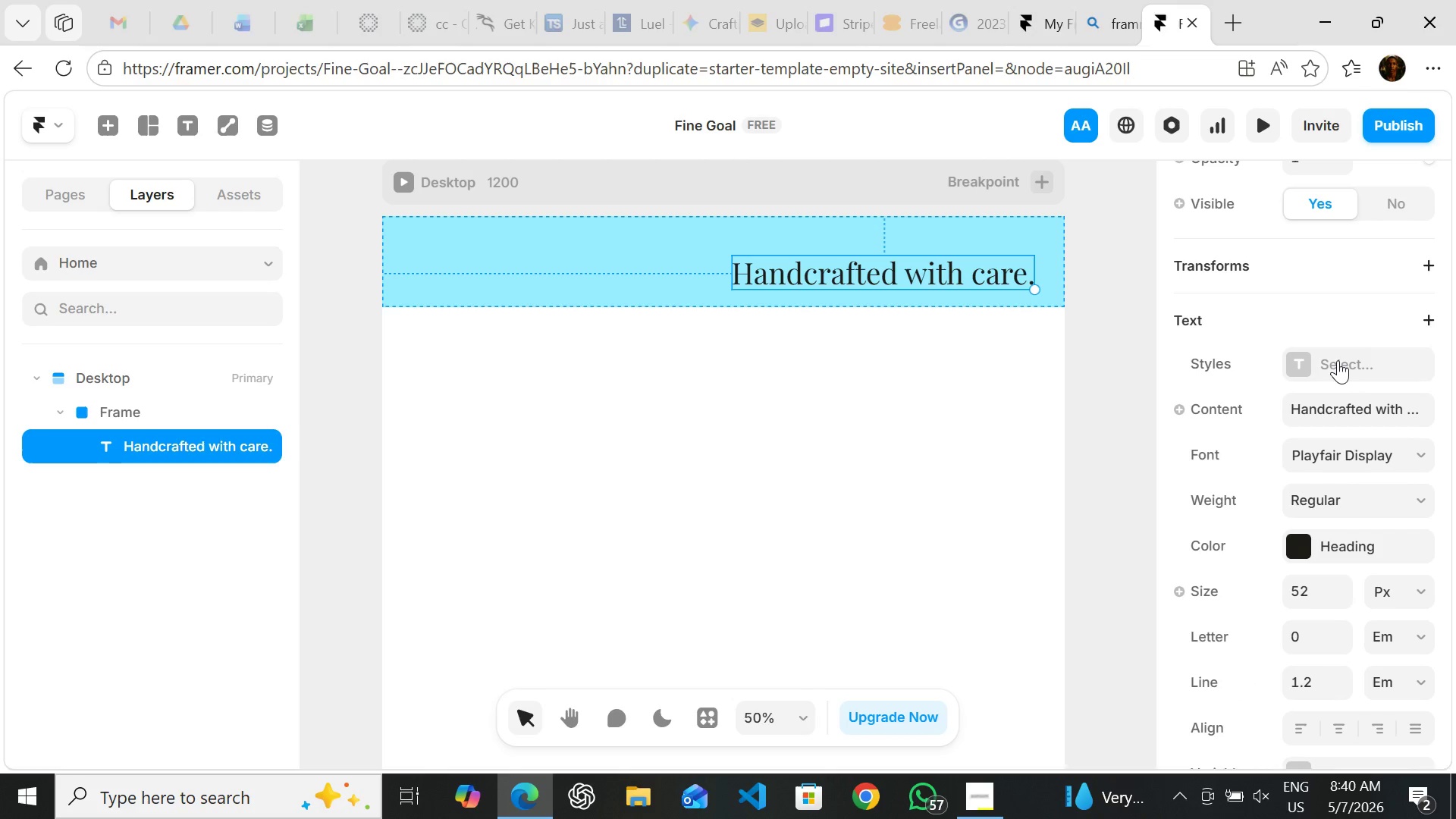 
left_click([1338, 360])
 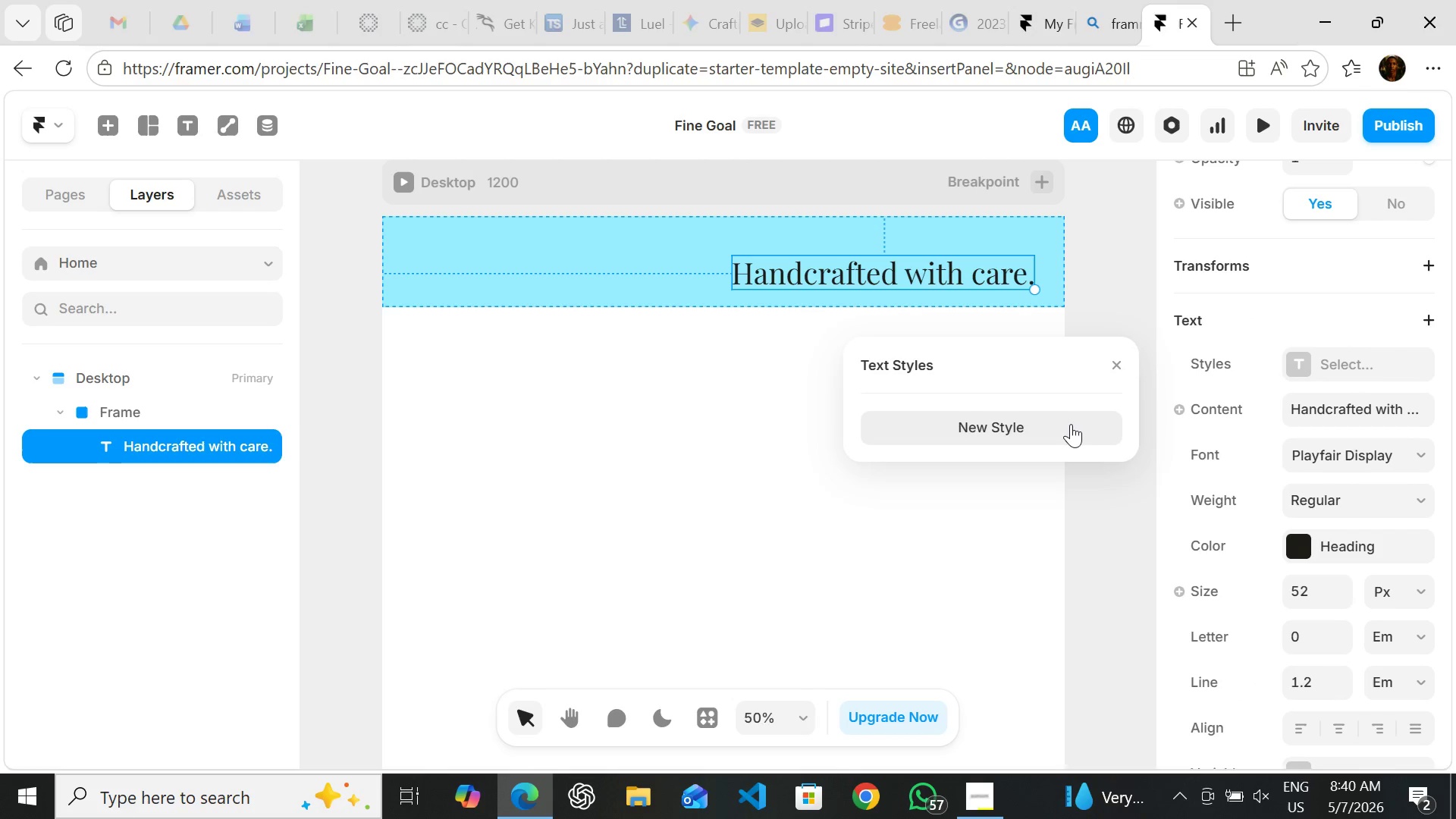 
left_click([1071, 425])
 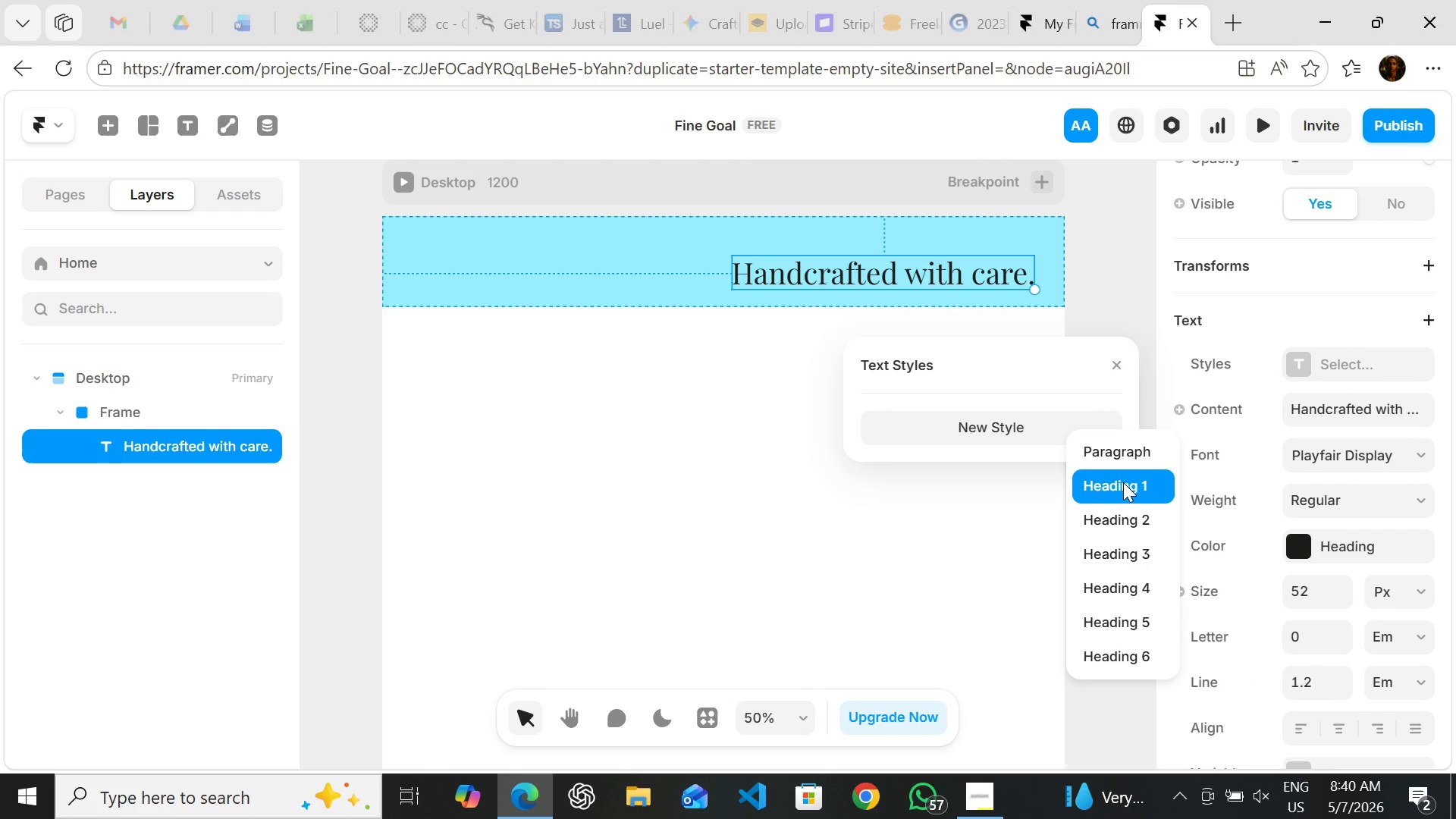 
left_click([1123, 482])
 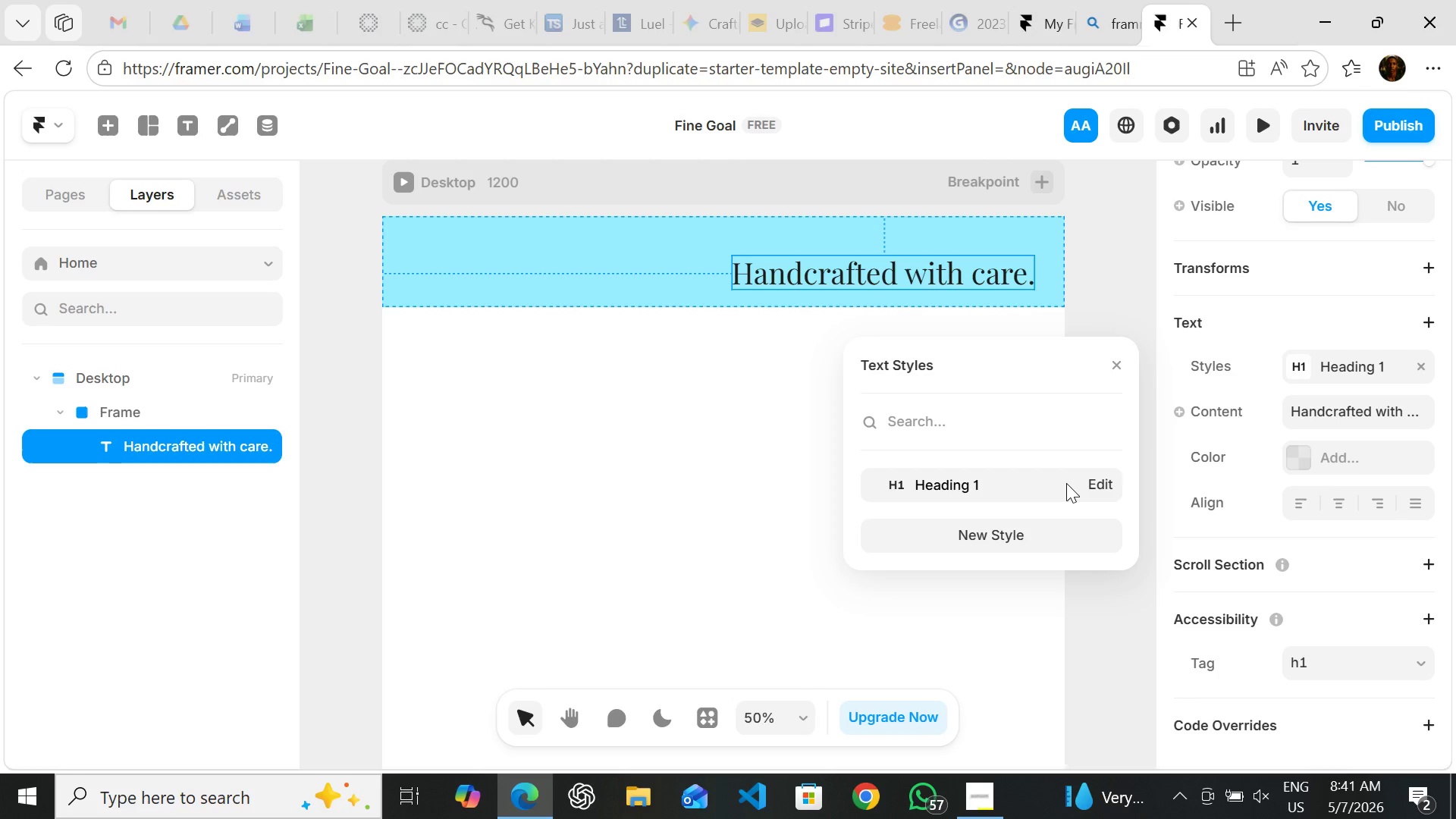 
wait(57.02)
 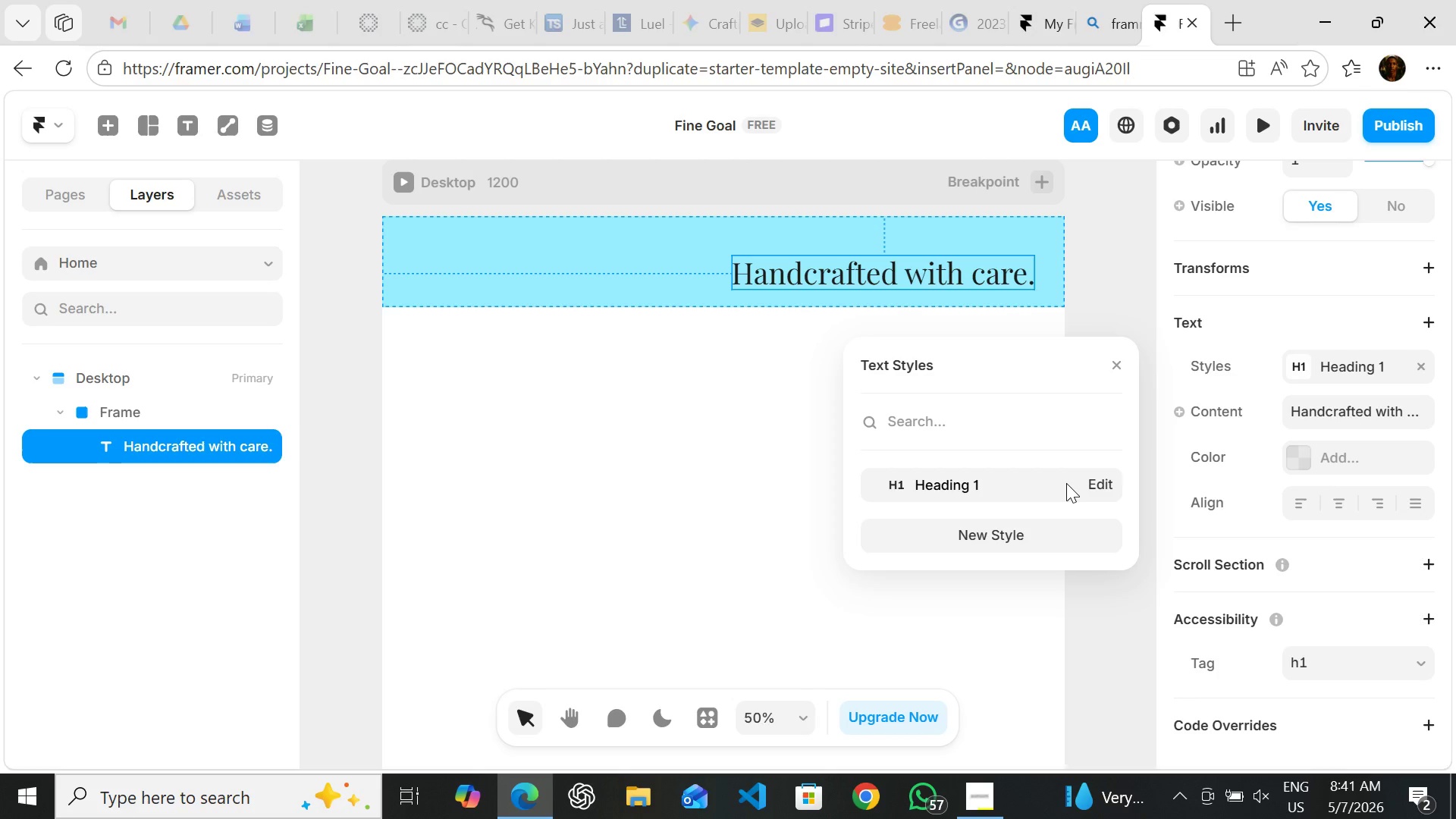 
left_click([996, 528])
 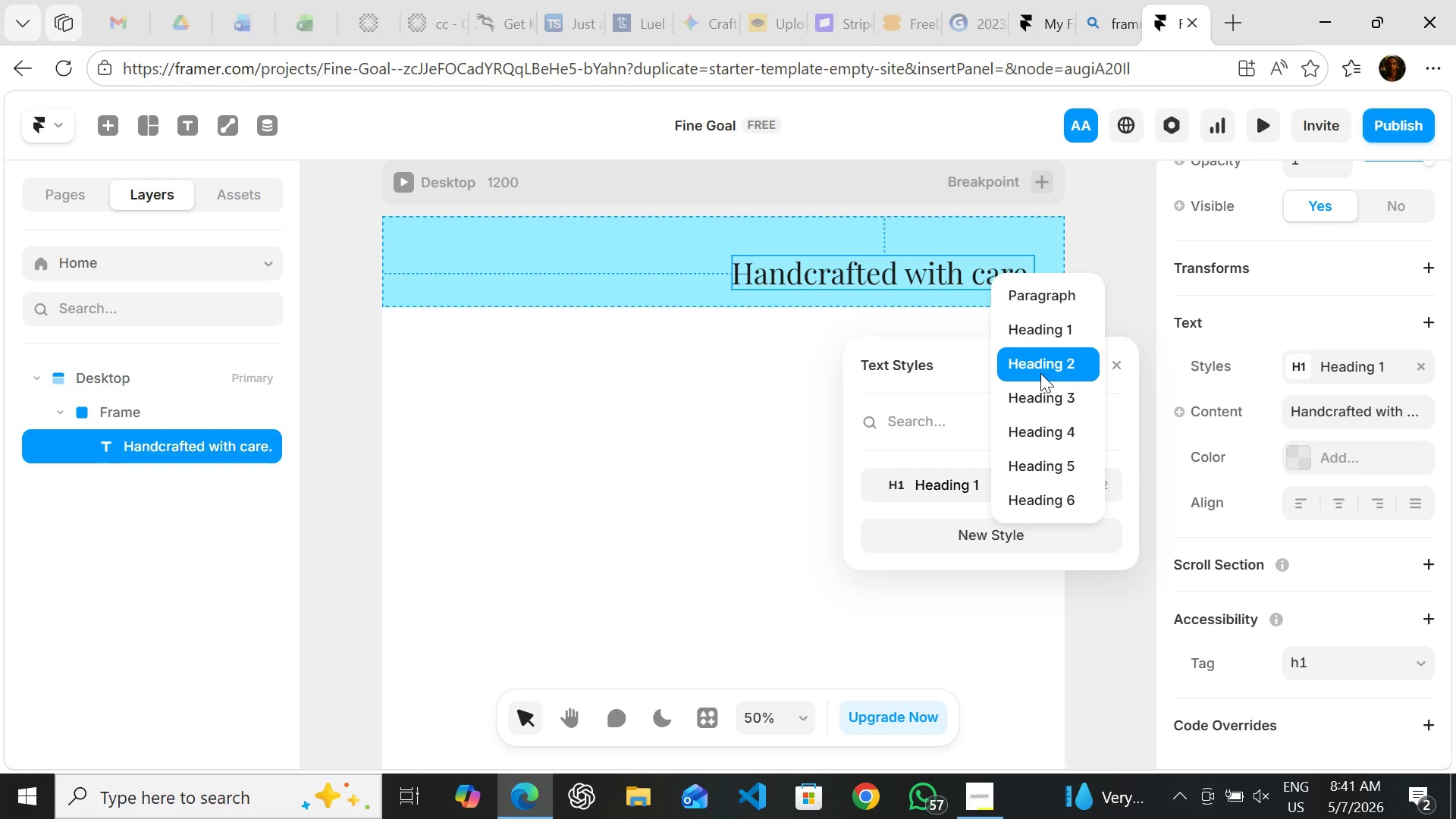 
left_click([1040, 373])
 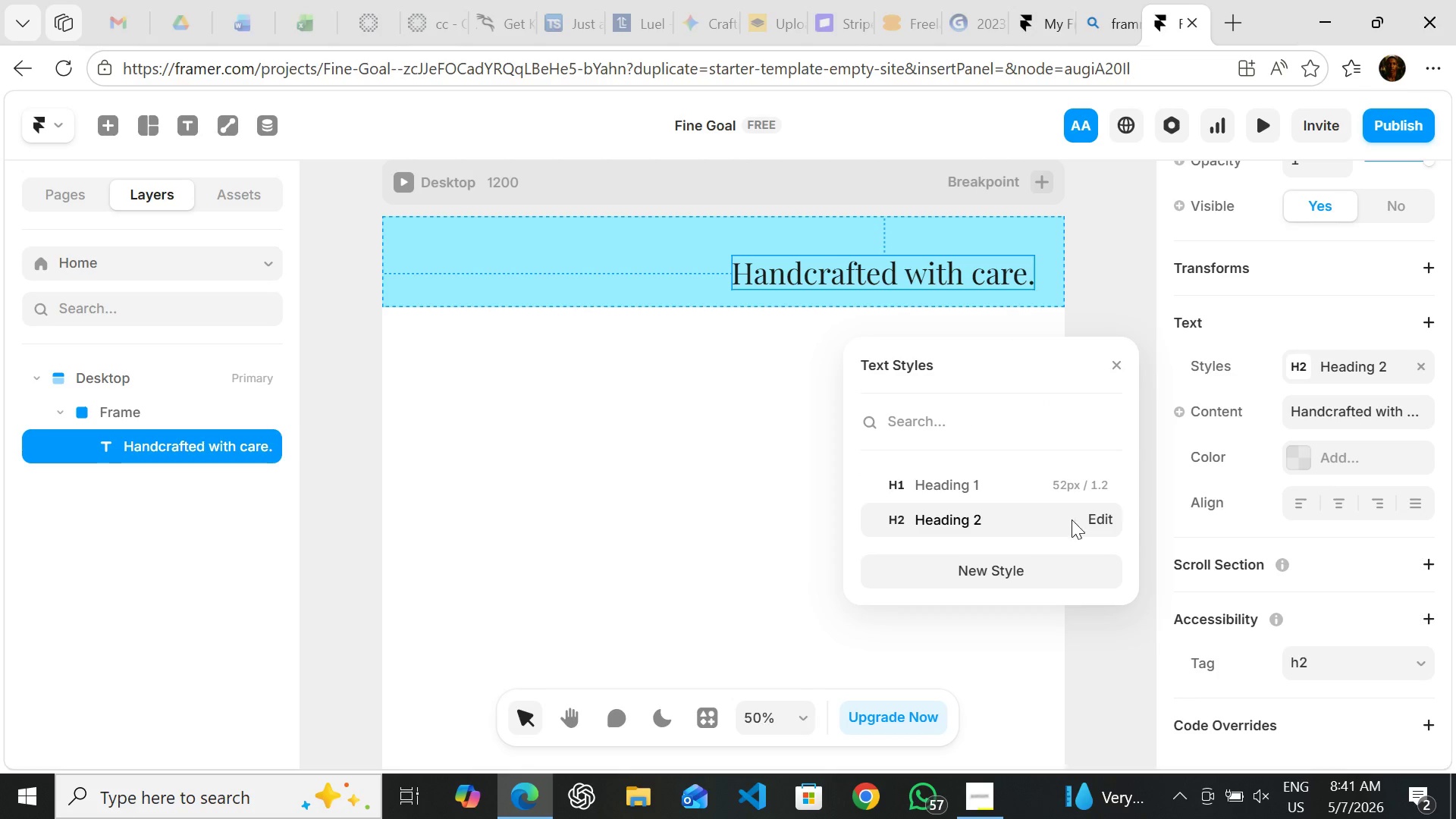 
left_click([1096, 519])
 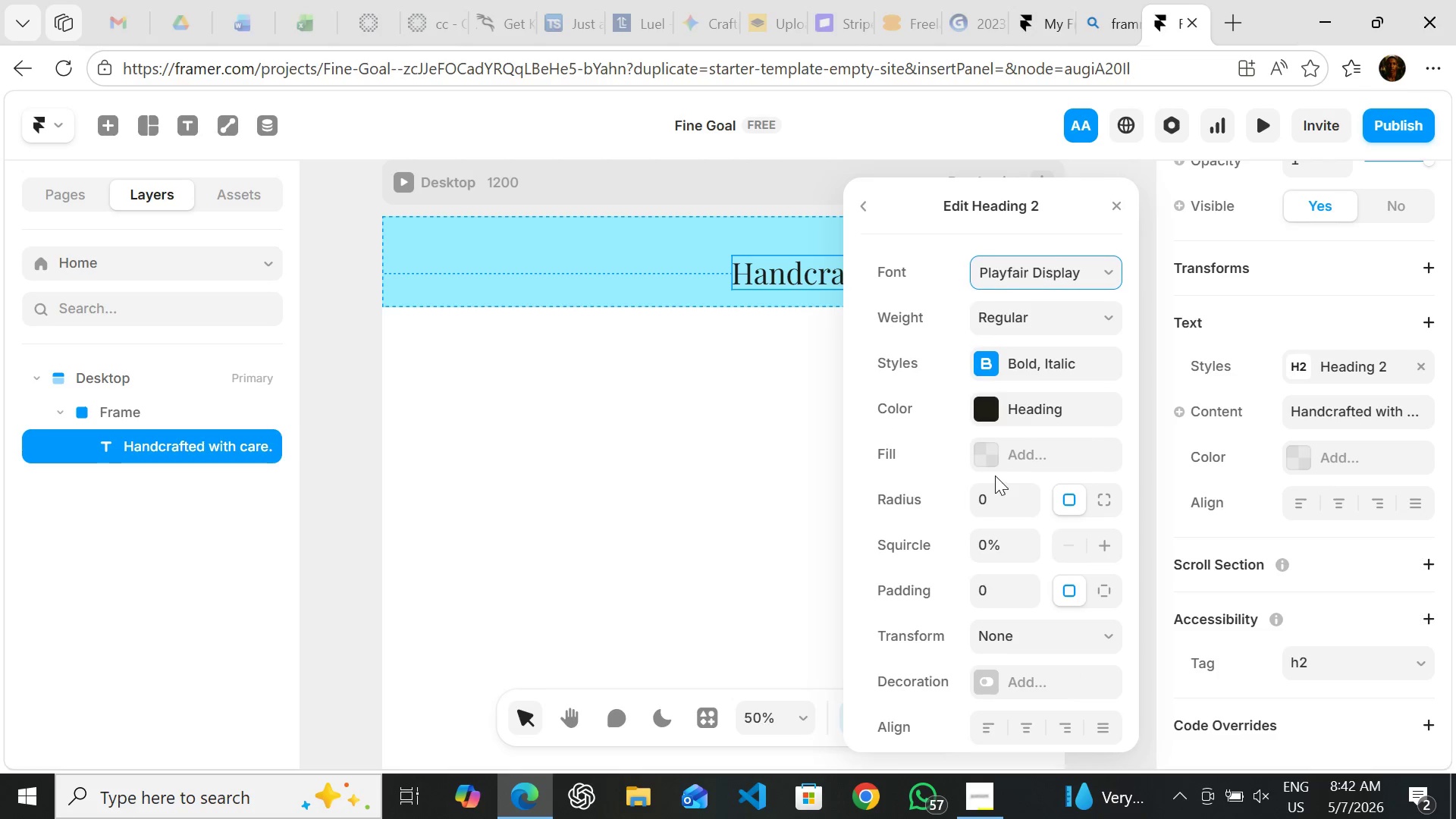 
wait(21.03)
 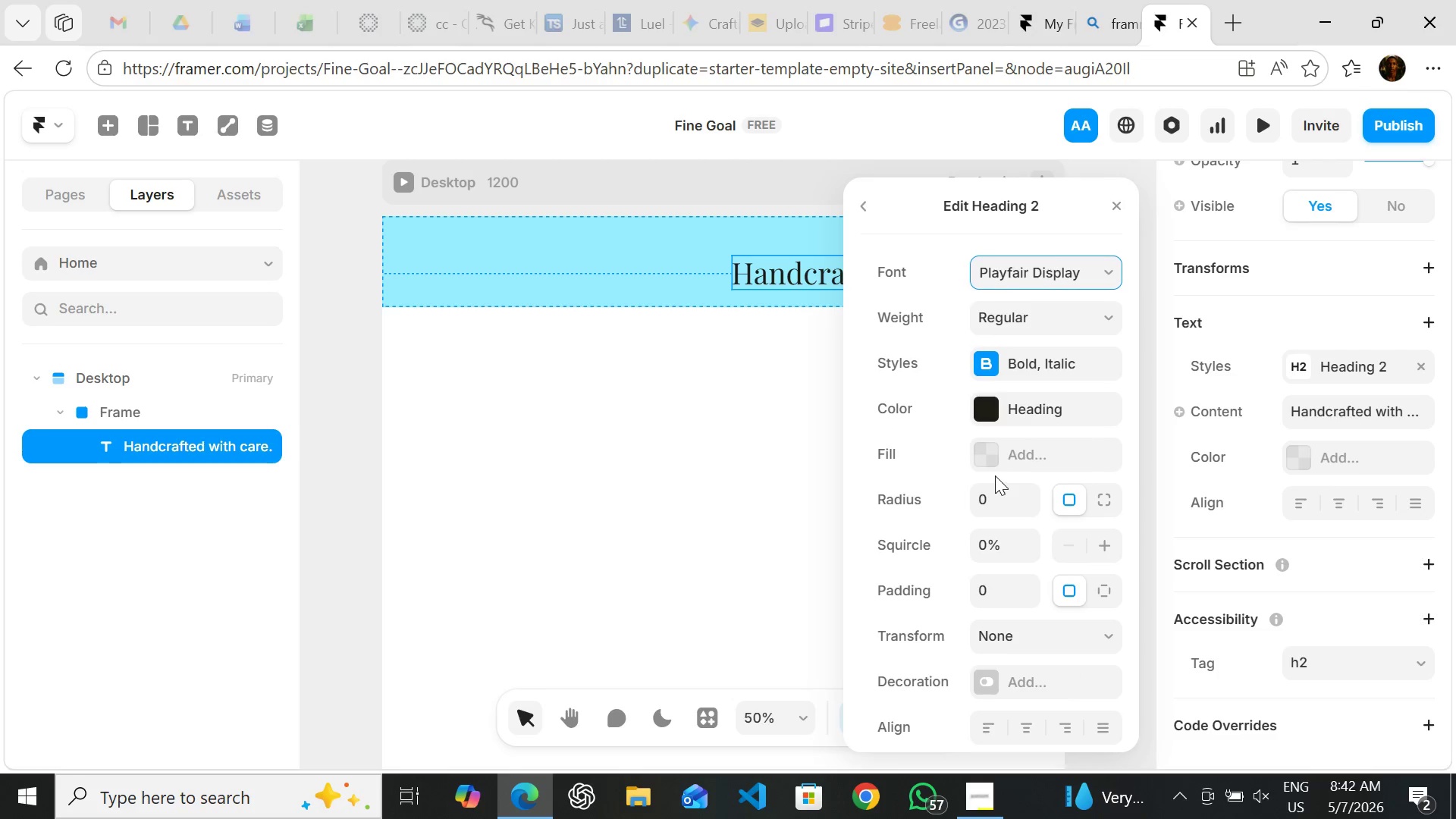 
left_click([991, 583])
 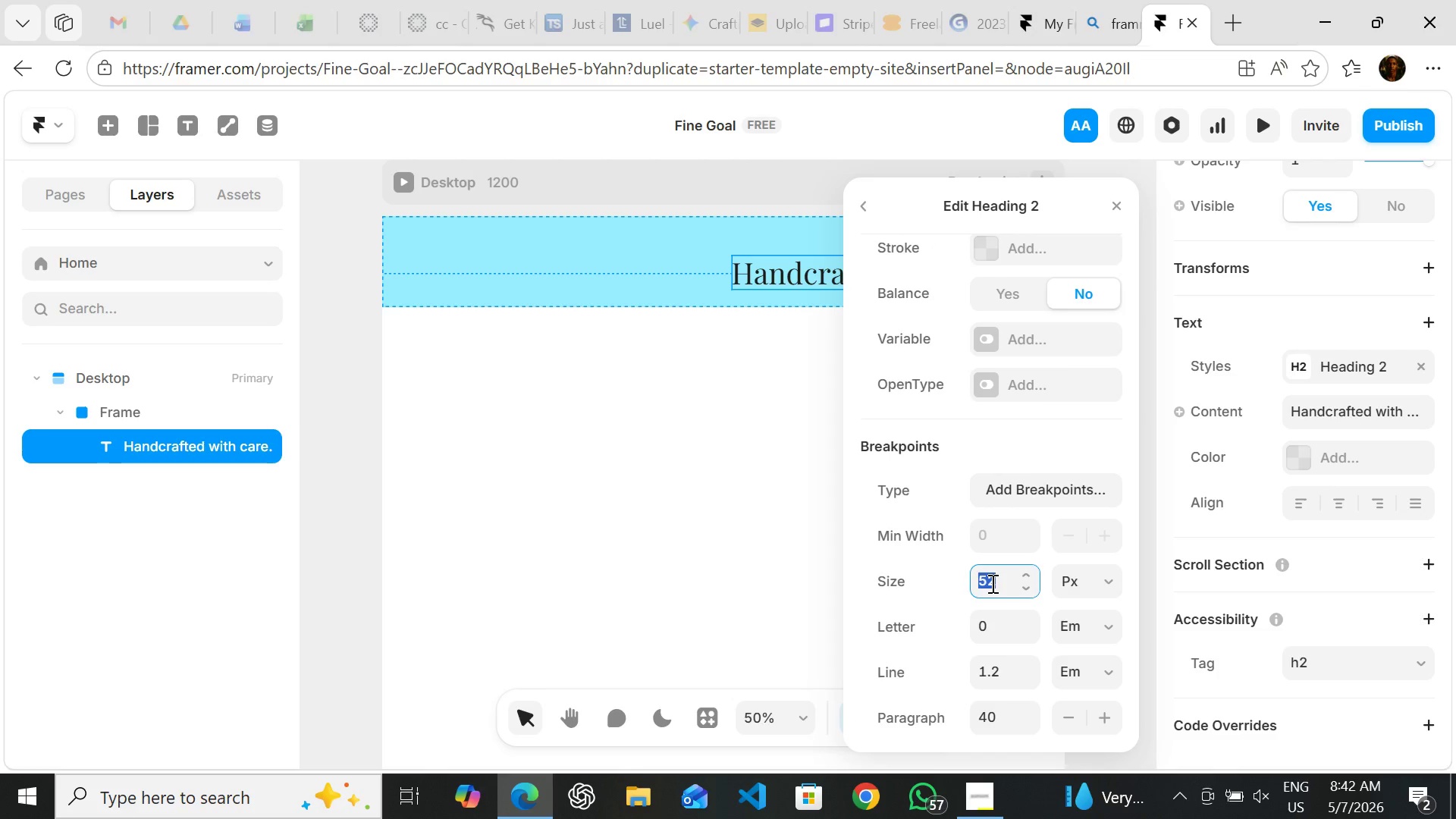 
type(32)
 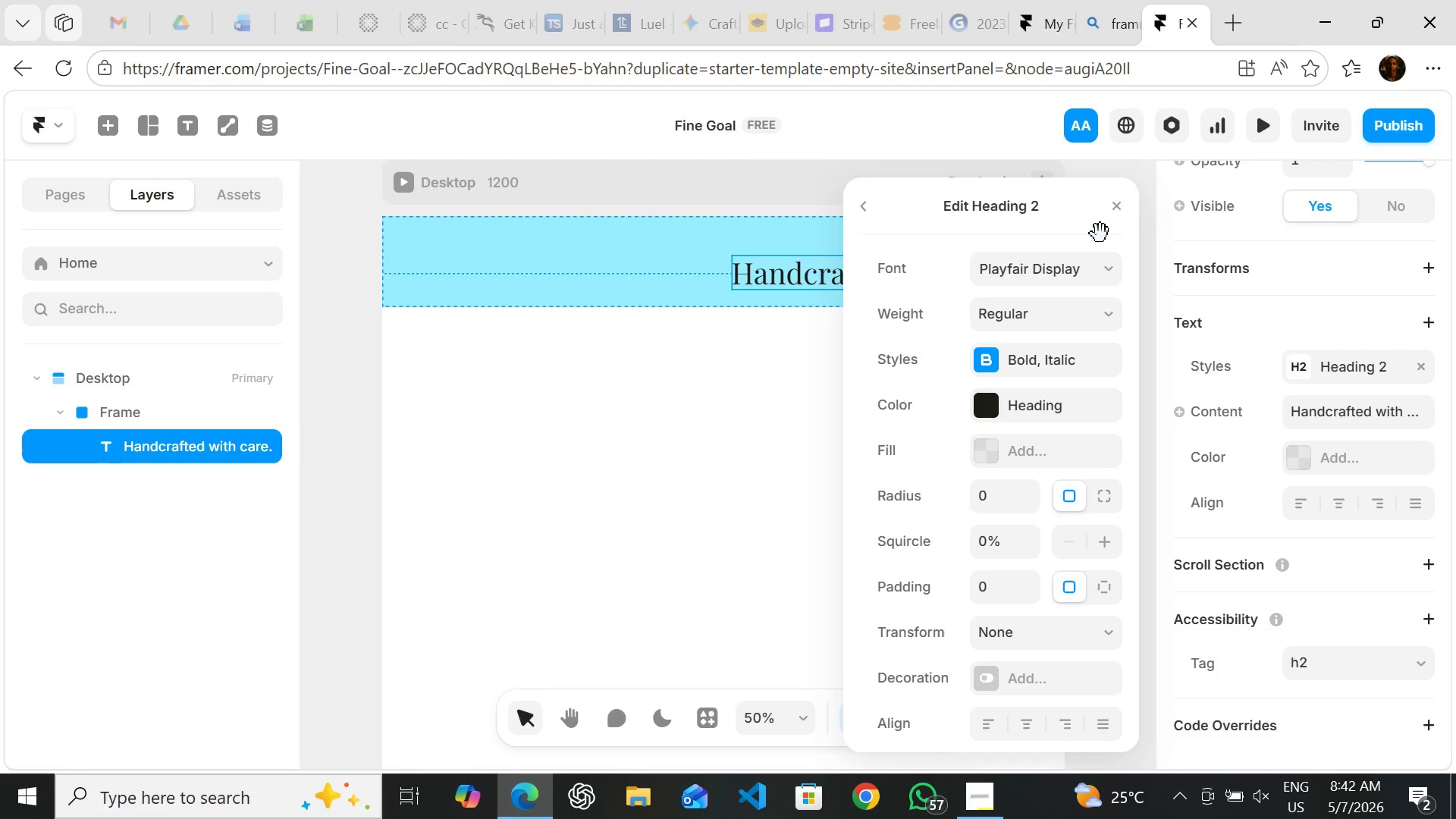 
wait(42.86)
 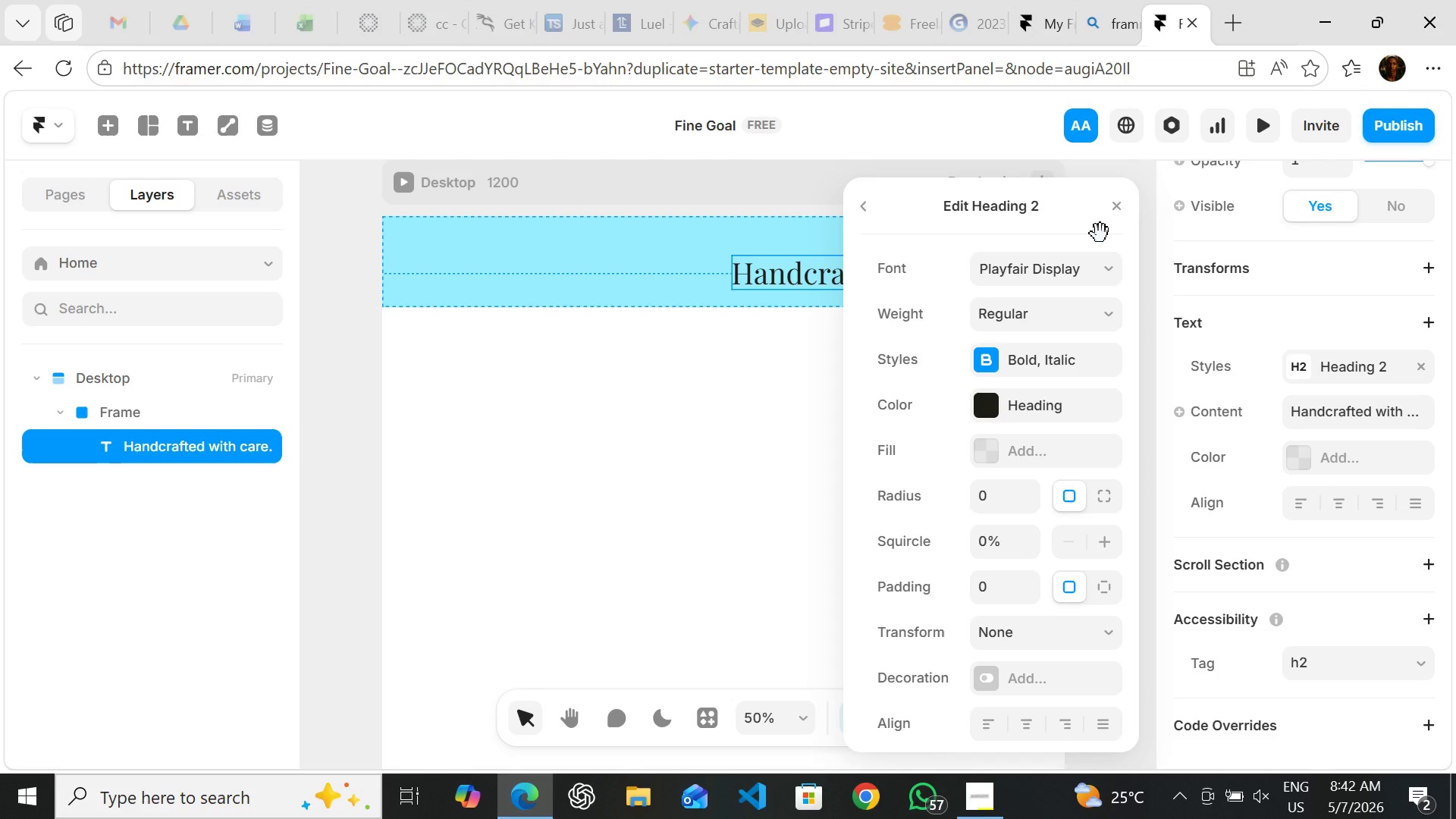 
left_click([865, 209])
 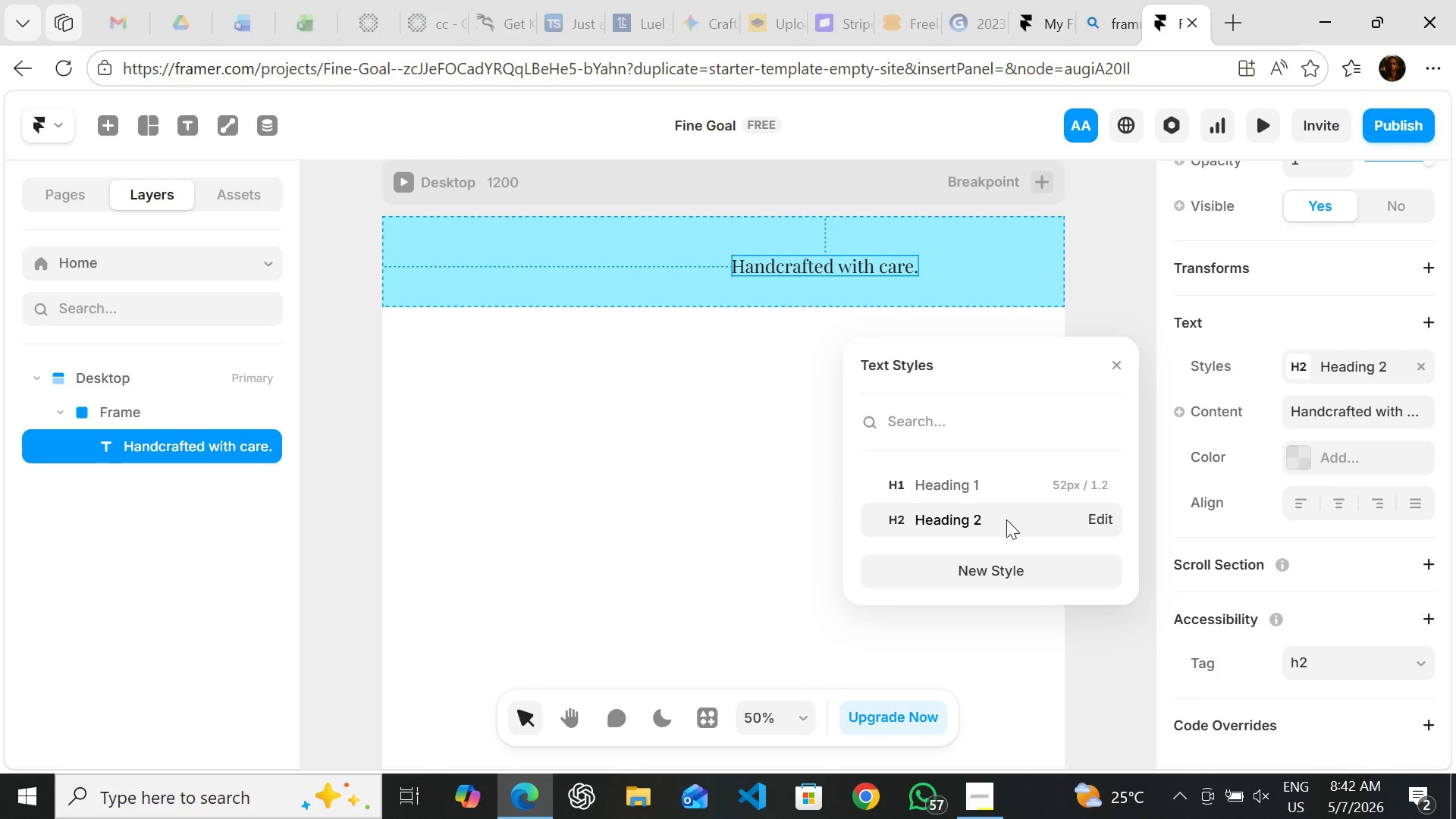 
left_click([1002, 563])
 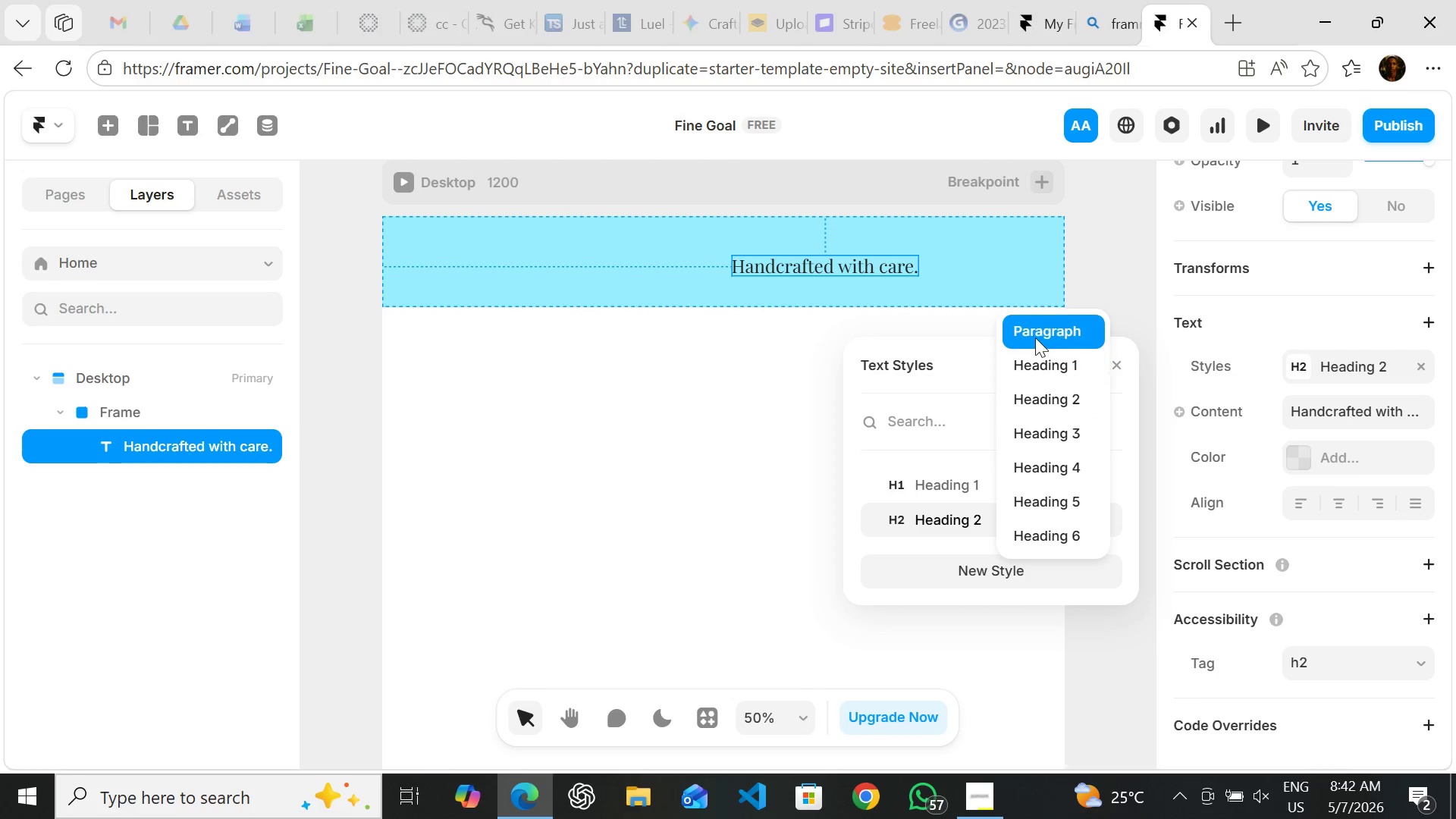 
left_click([1035, 337])
 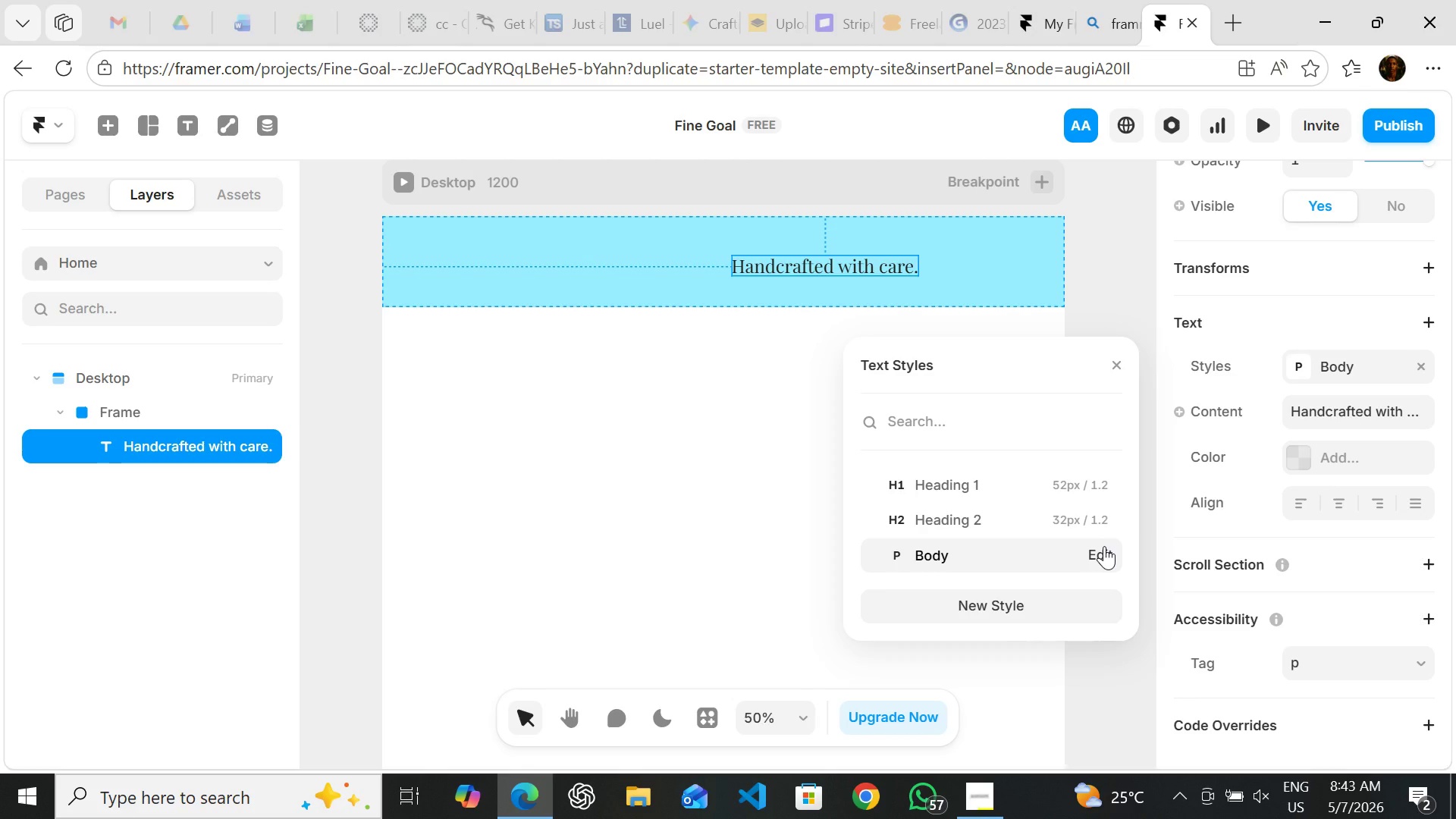 
wait(6.84)
 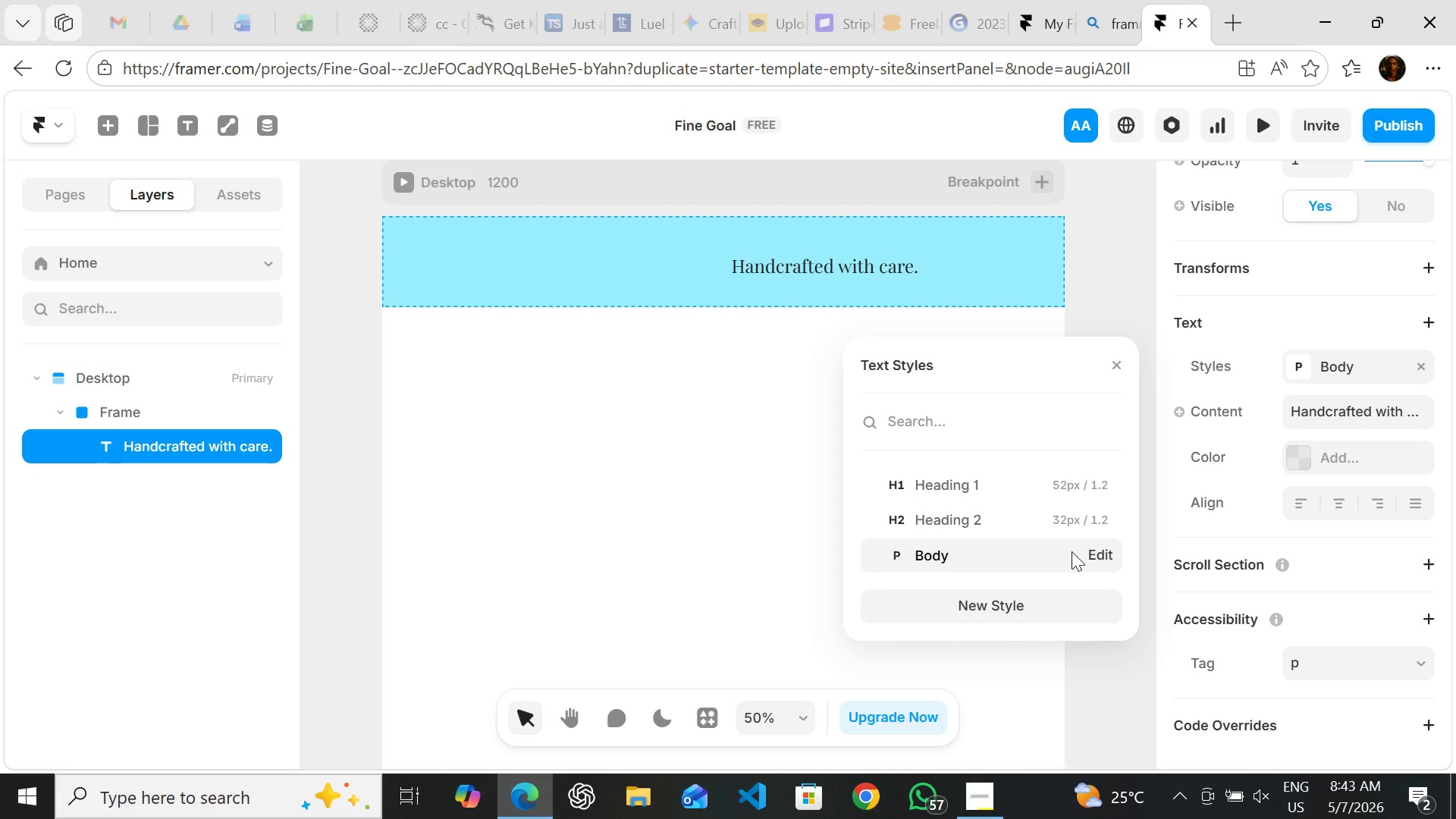 
left_click([1100, 551])
 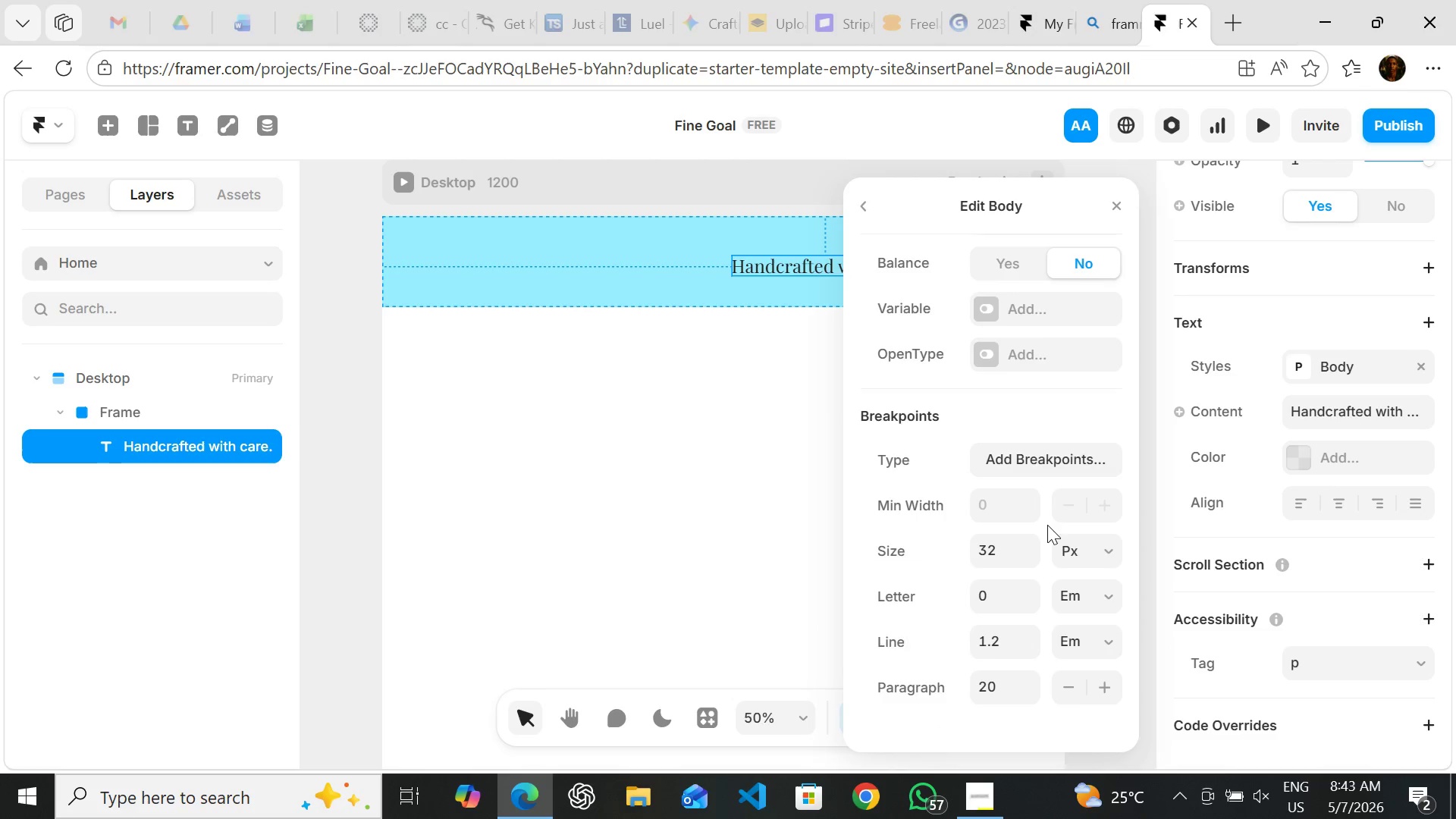 
wait(5.84)
 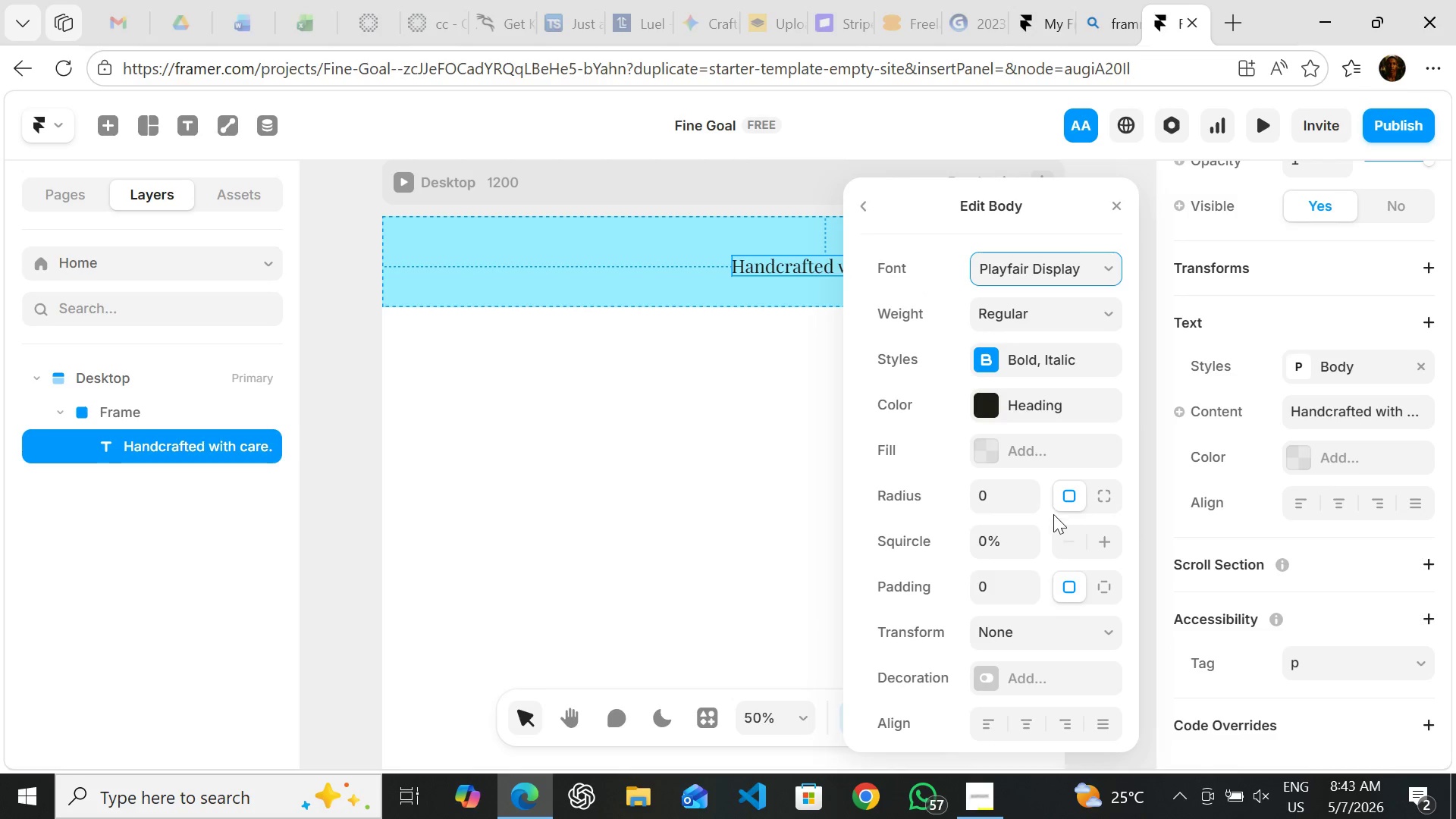 
left_click([997, 584])
 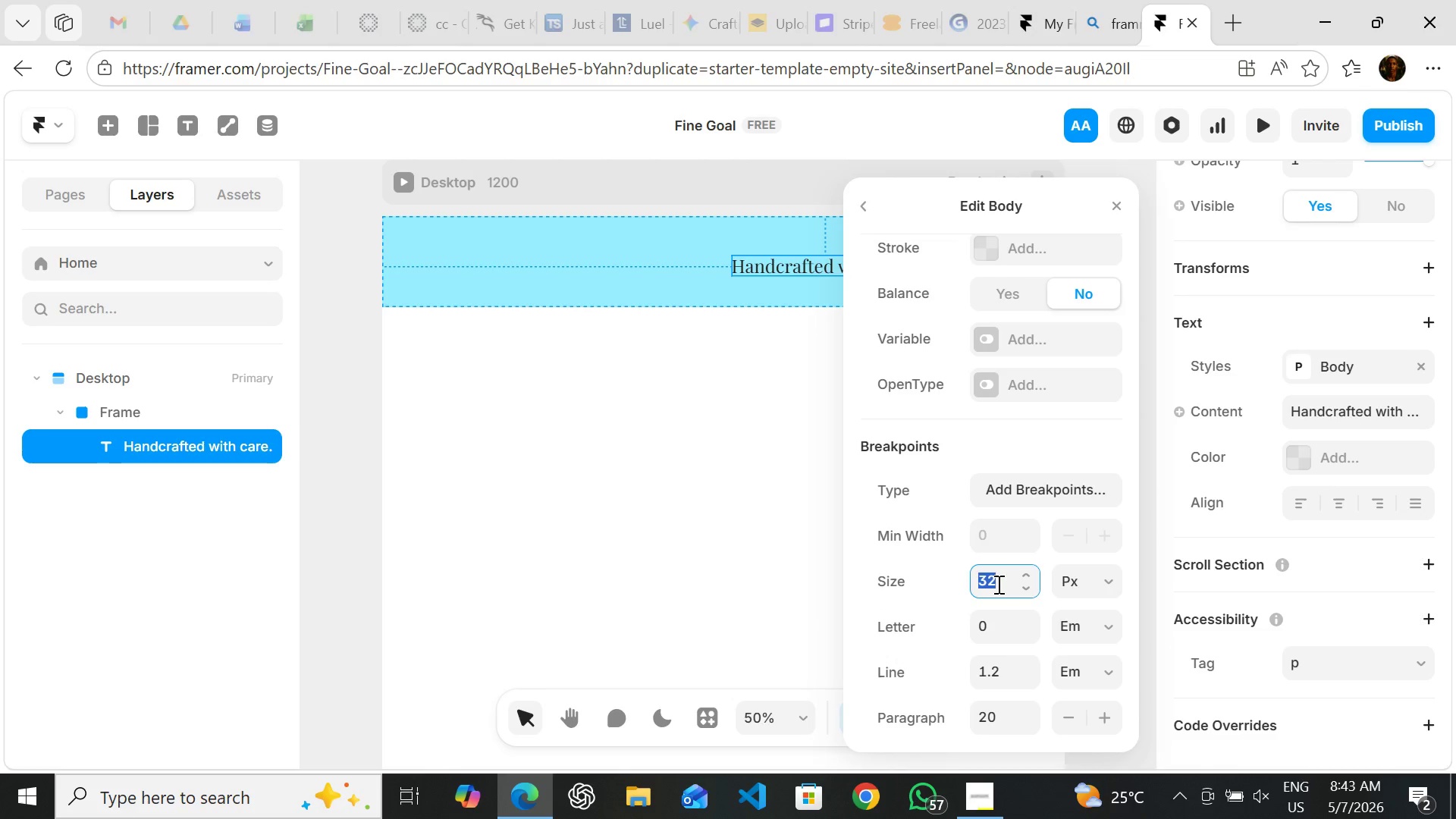 
type(16)
 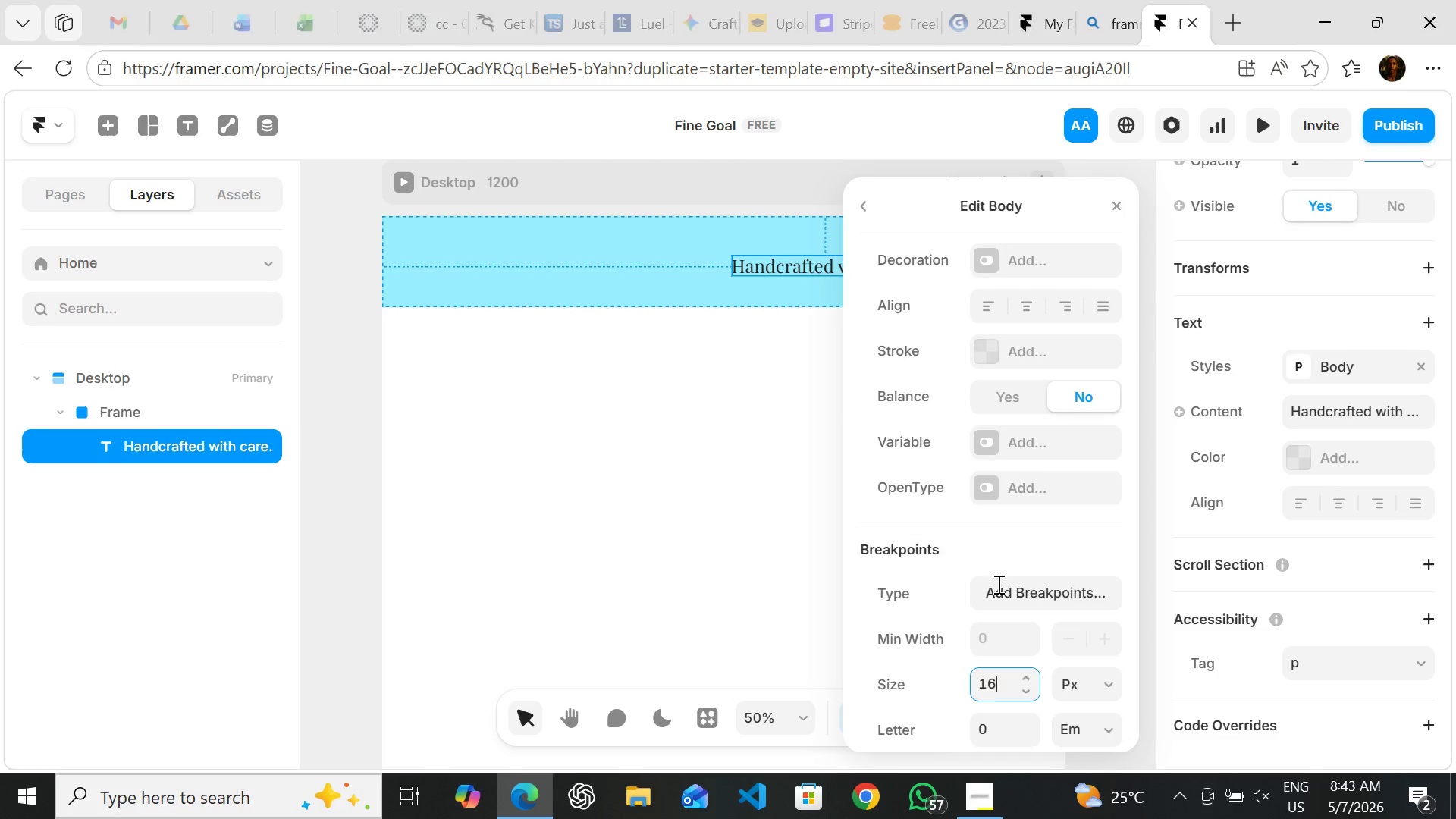 
wait(10.55)
 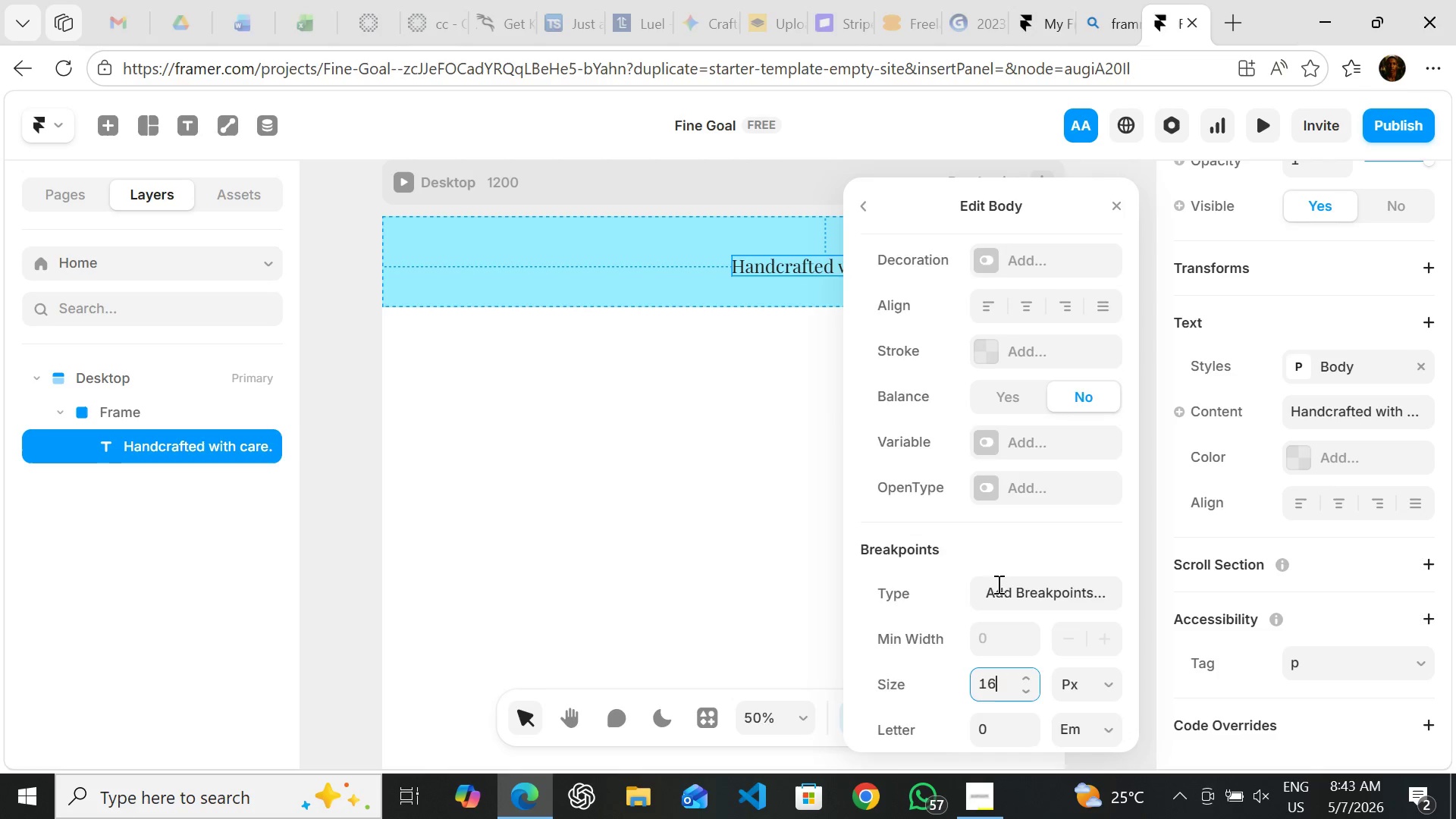 
left_click([1066, 261])
 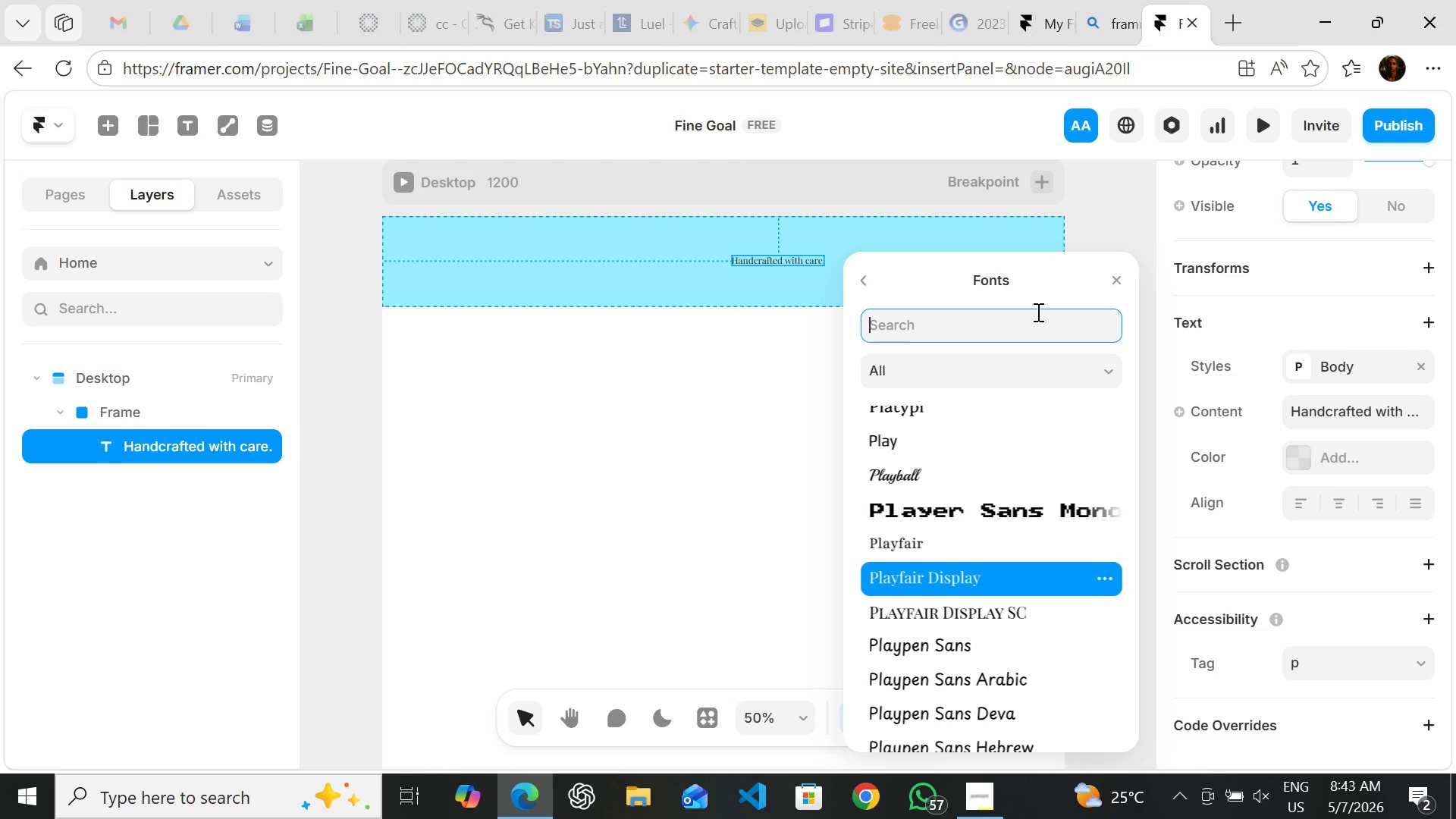 
wait(8.62)
 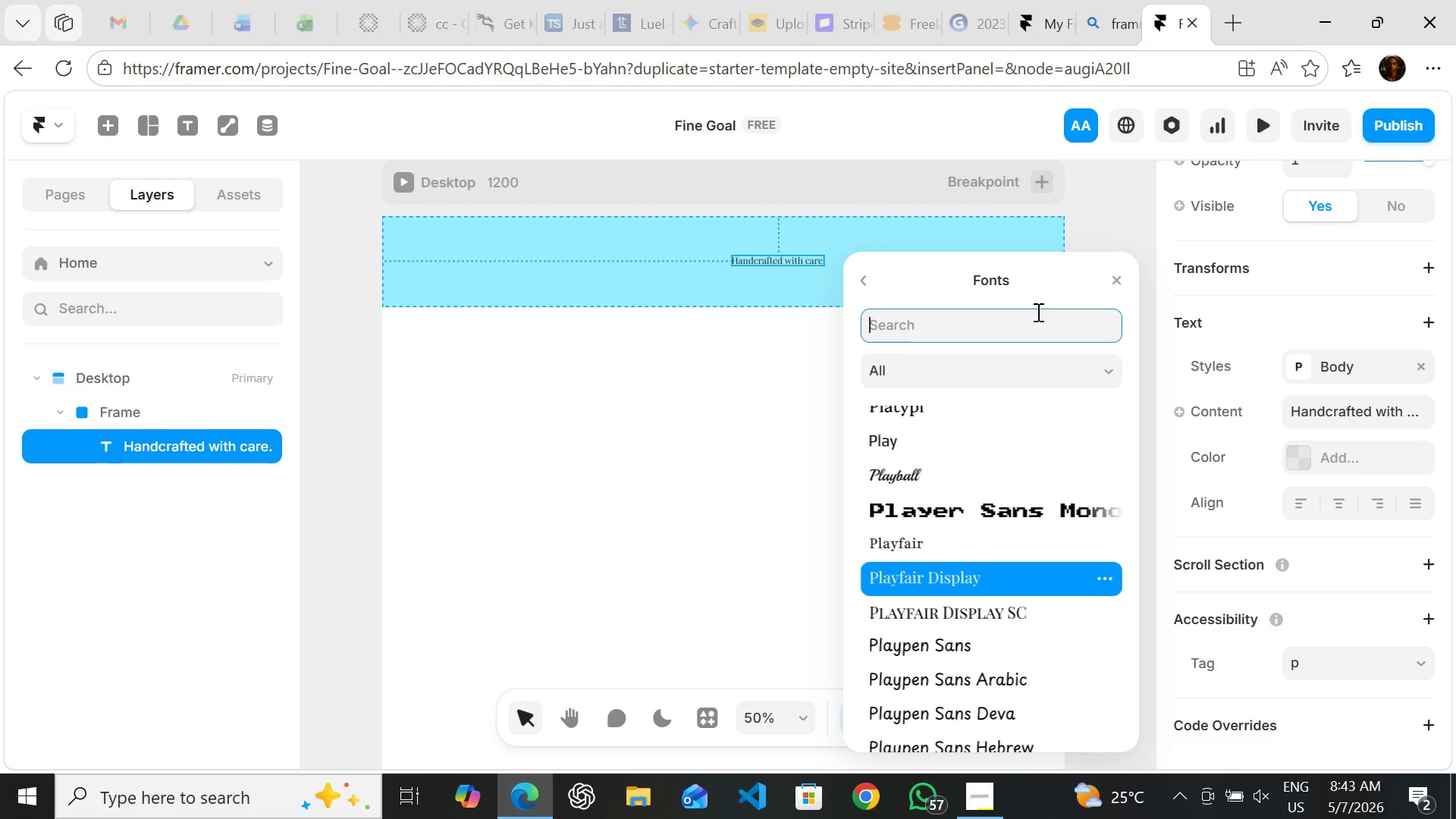 
type(inter)
 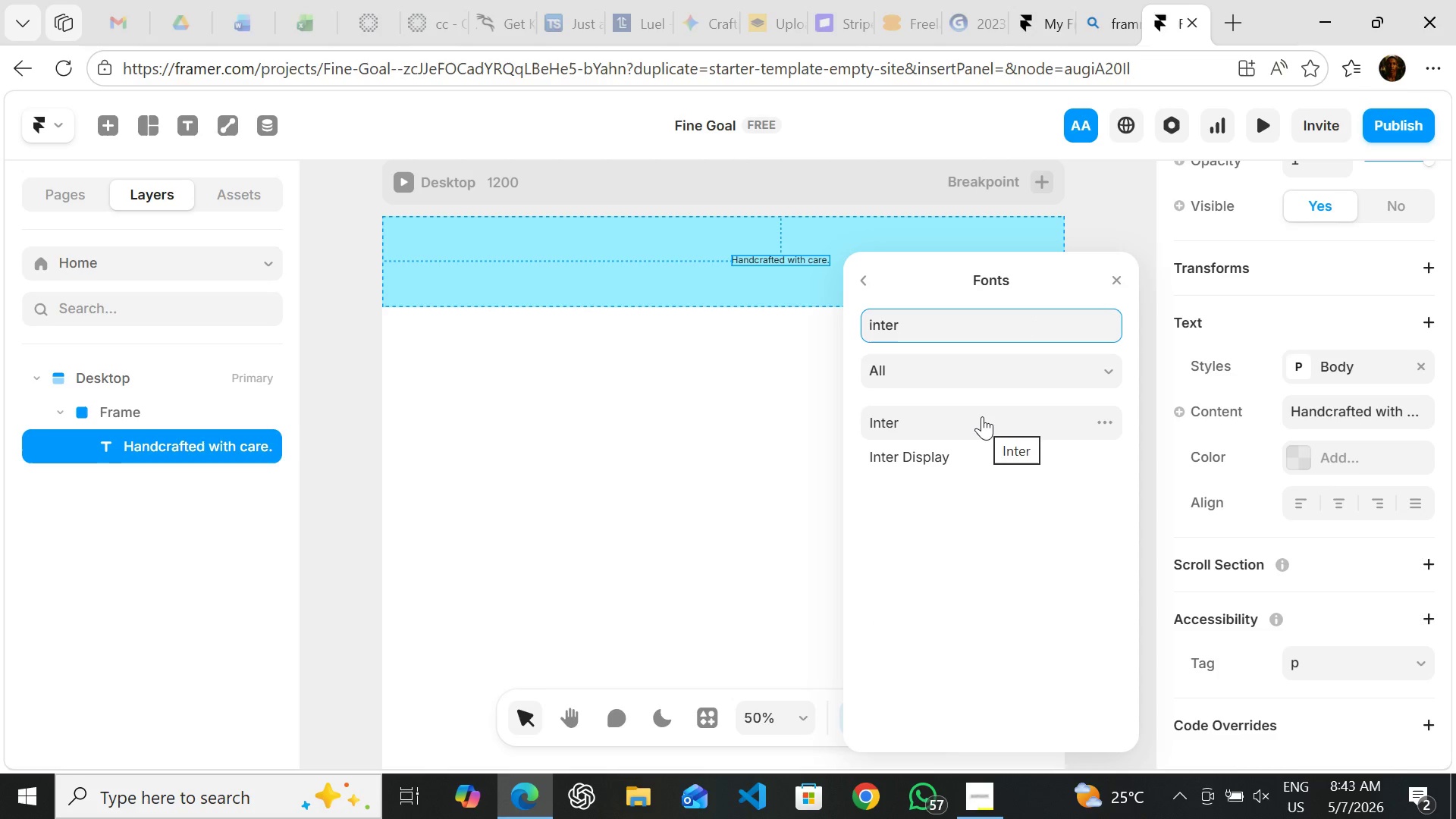 
left_click([982, 416])
 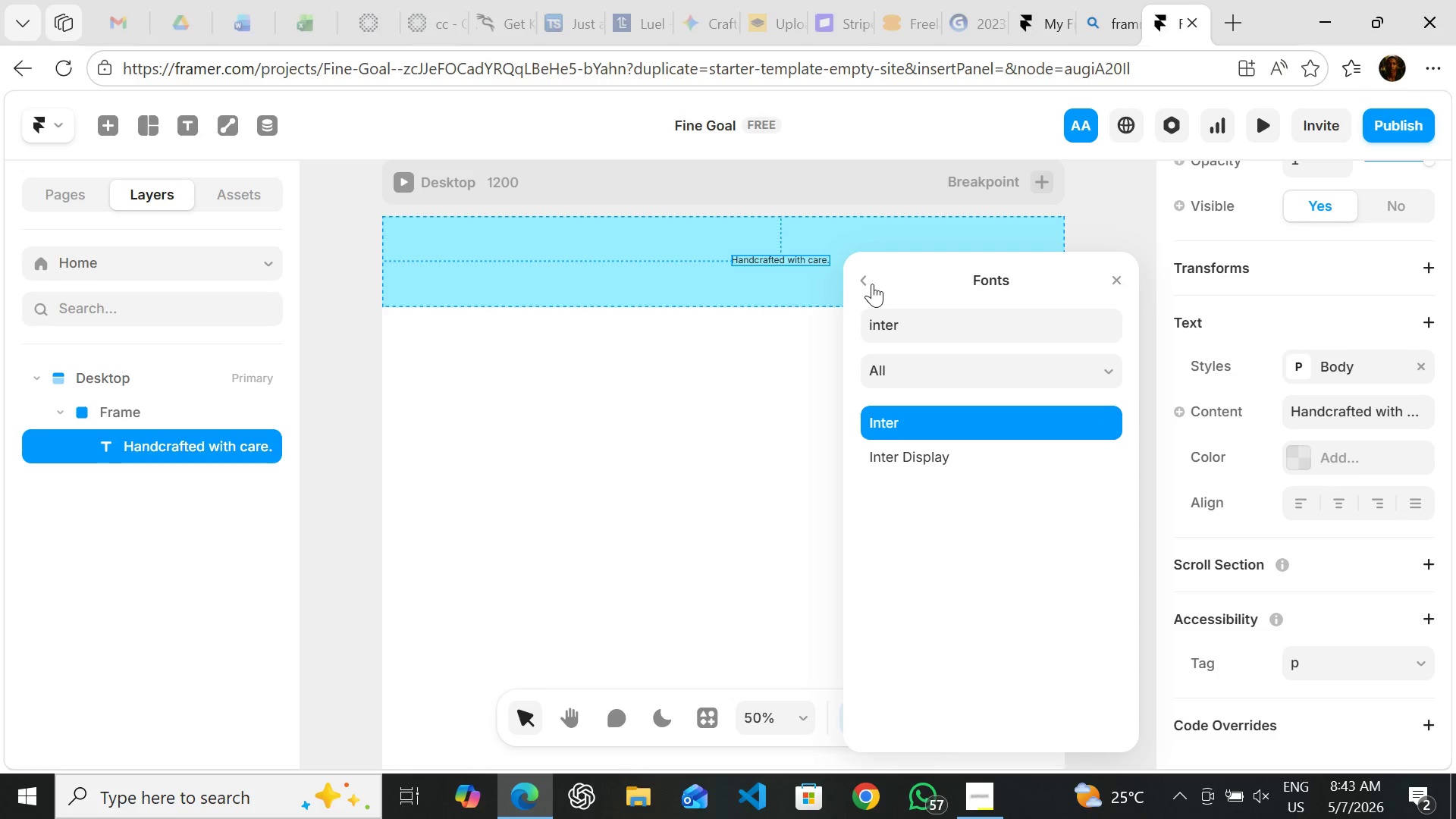 
left_click([867, 284])
 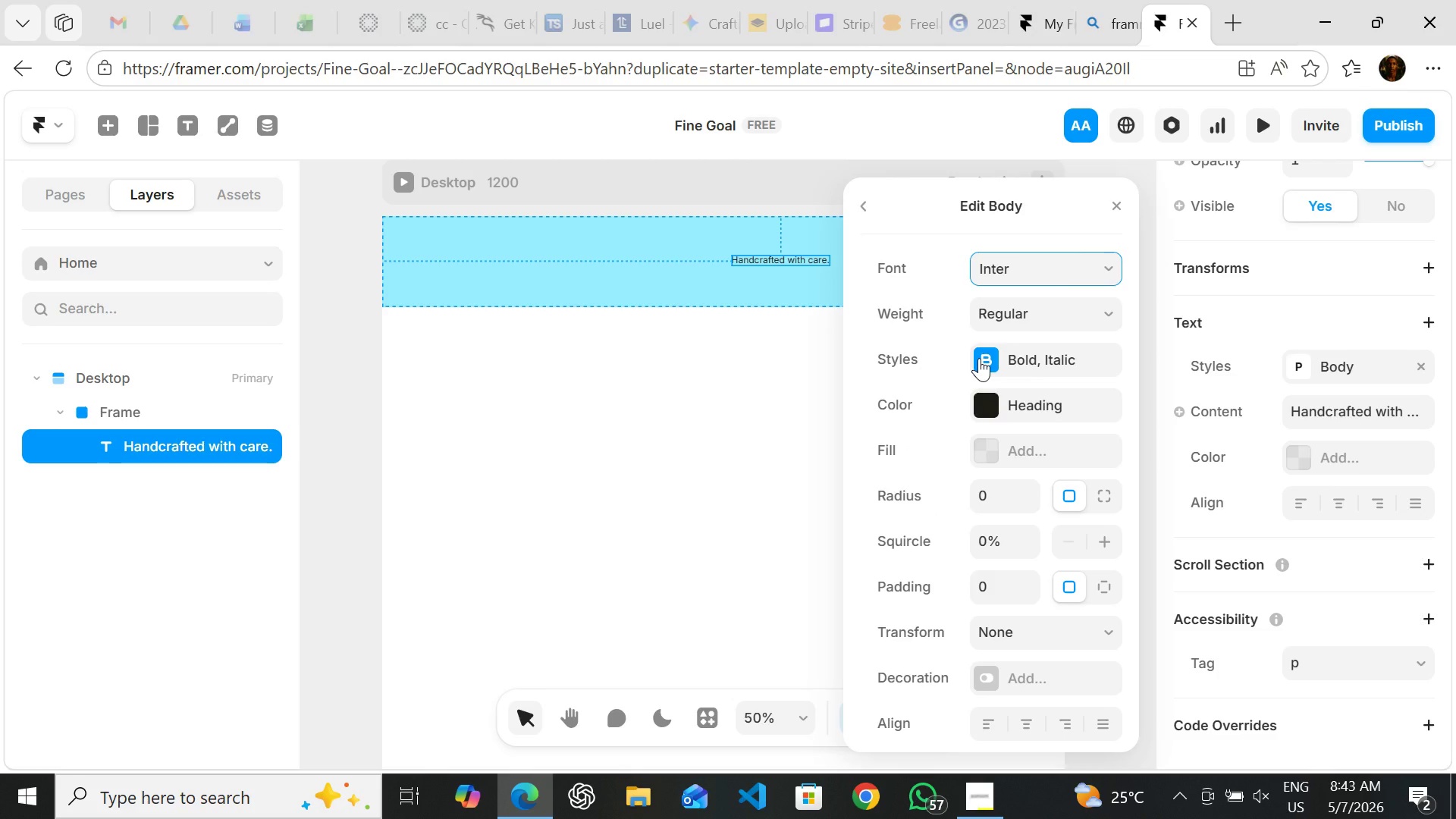 
wait(12.66)
 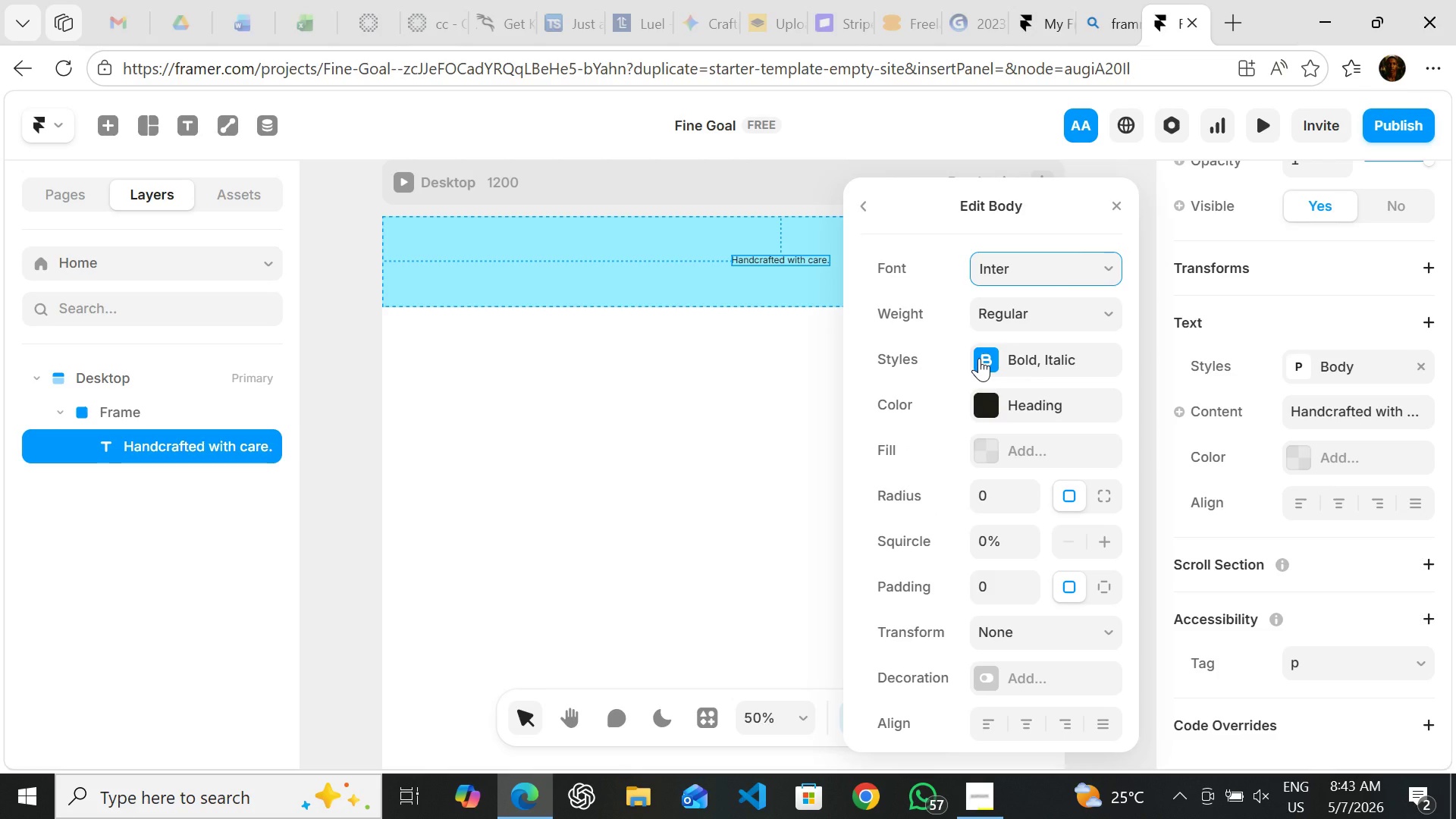 
left_click([869, 206])
 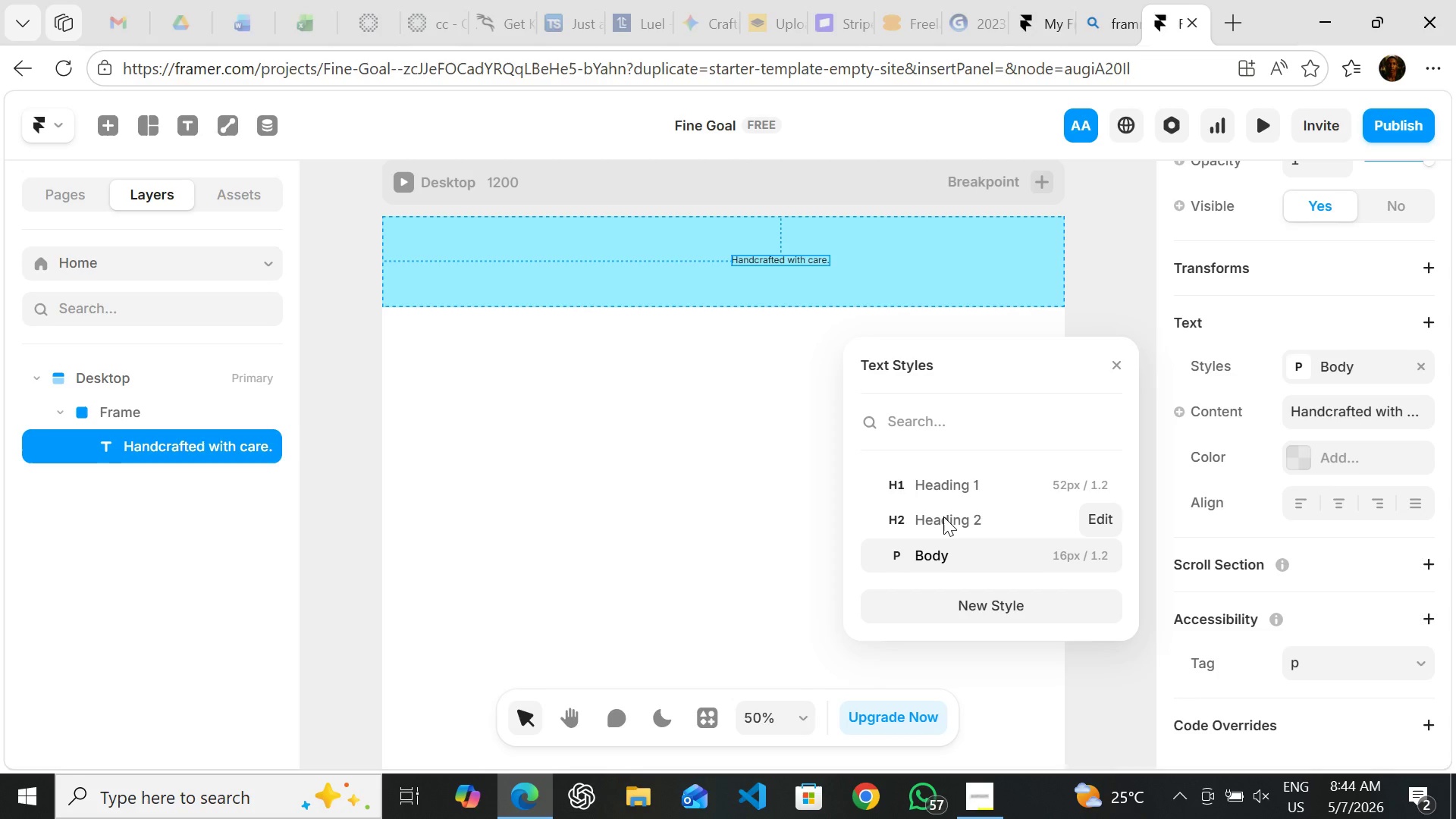 
wait(10.59)
 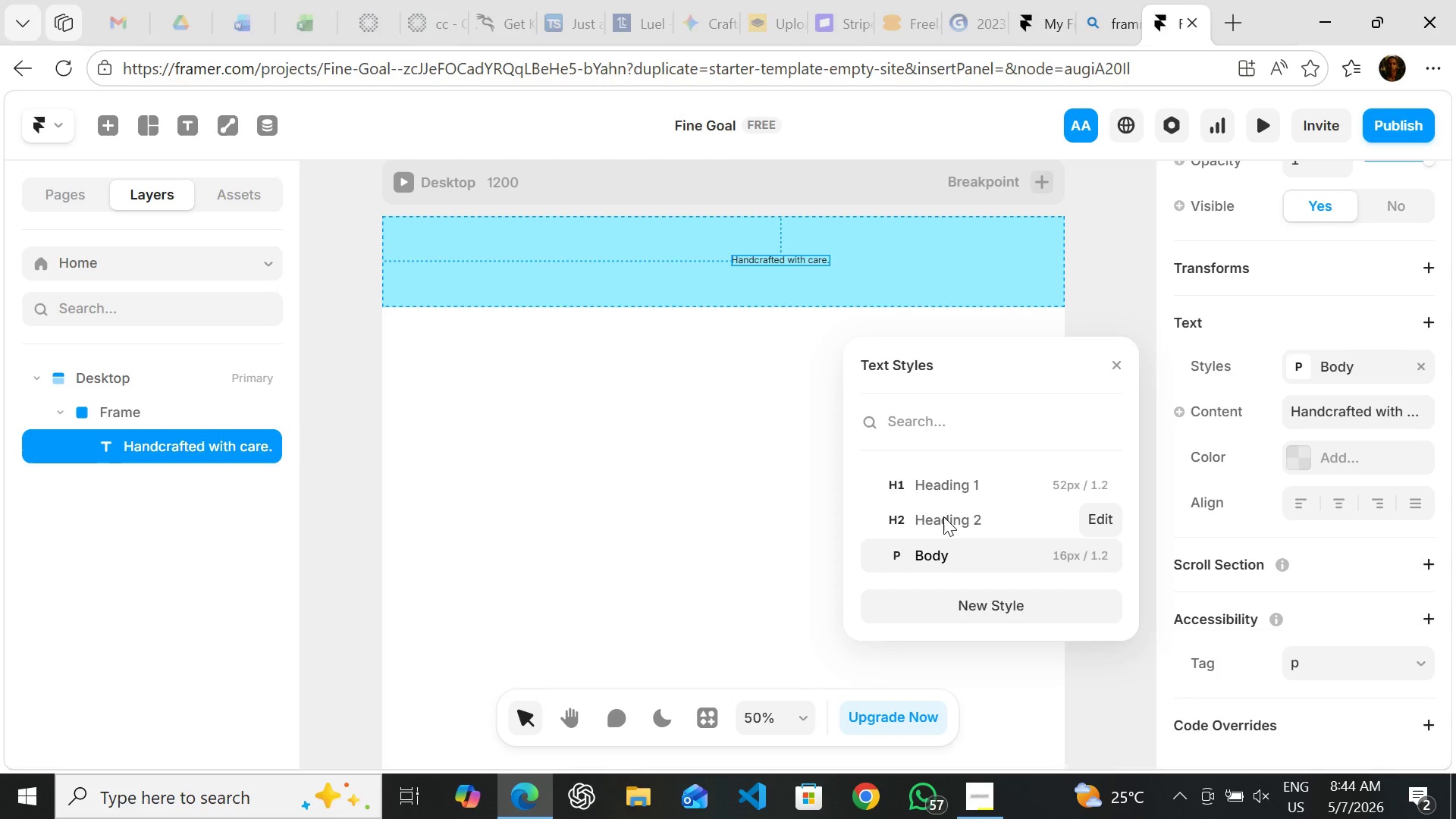 
double_click([945, 486])
 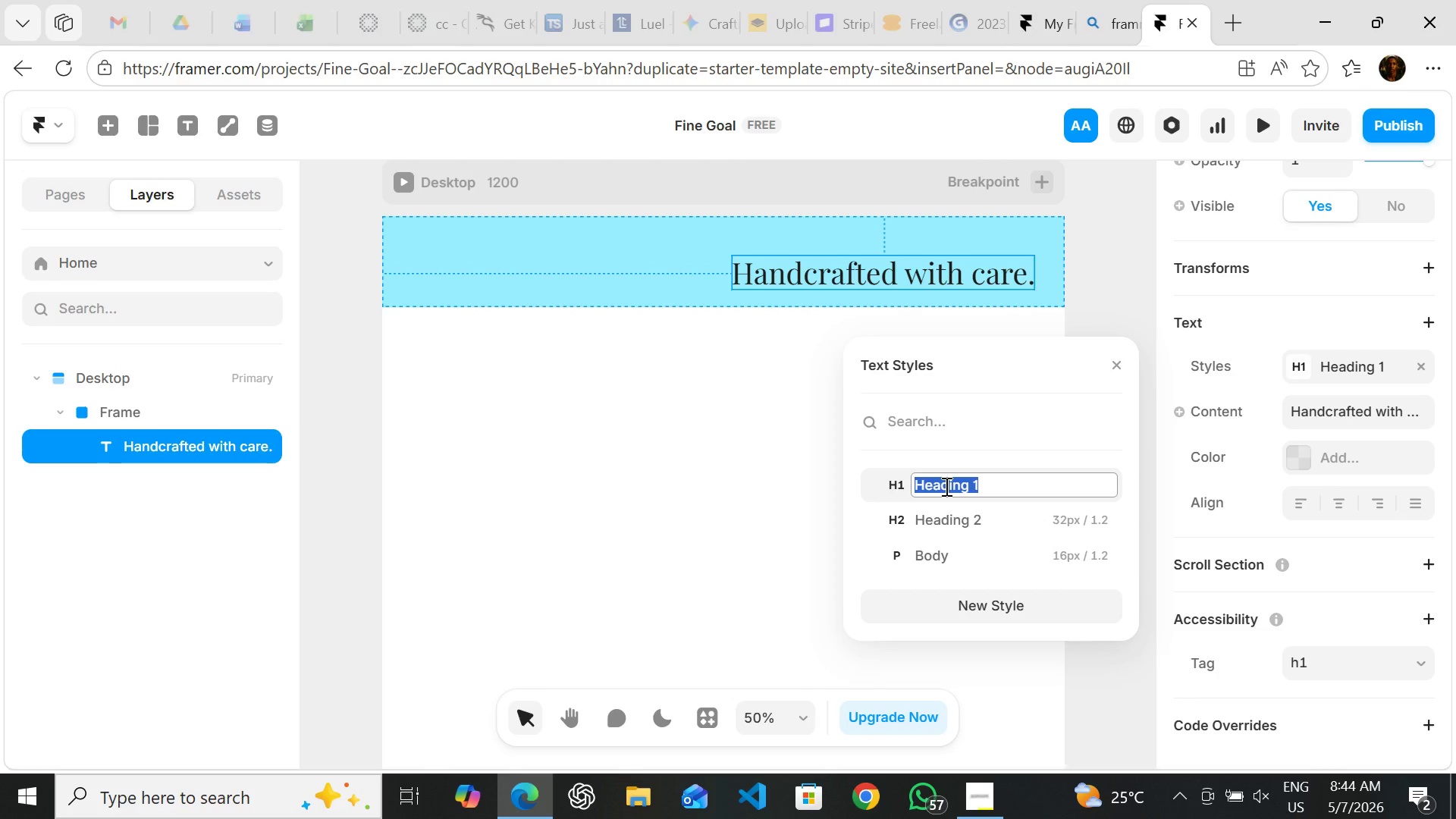 
wait(10.99)
 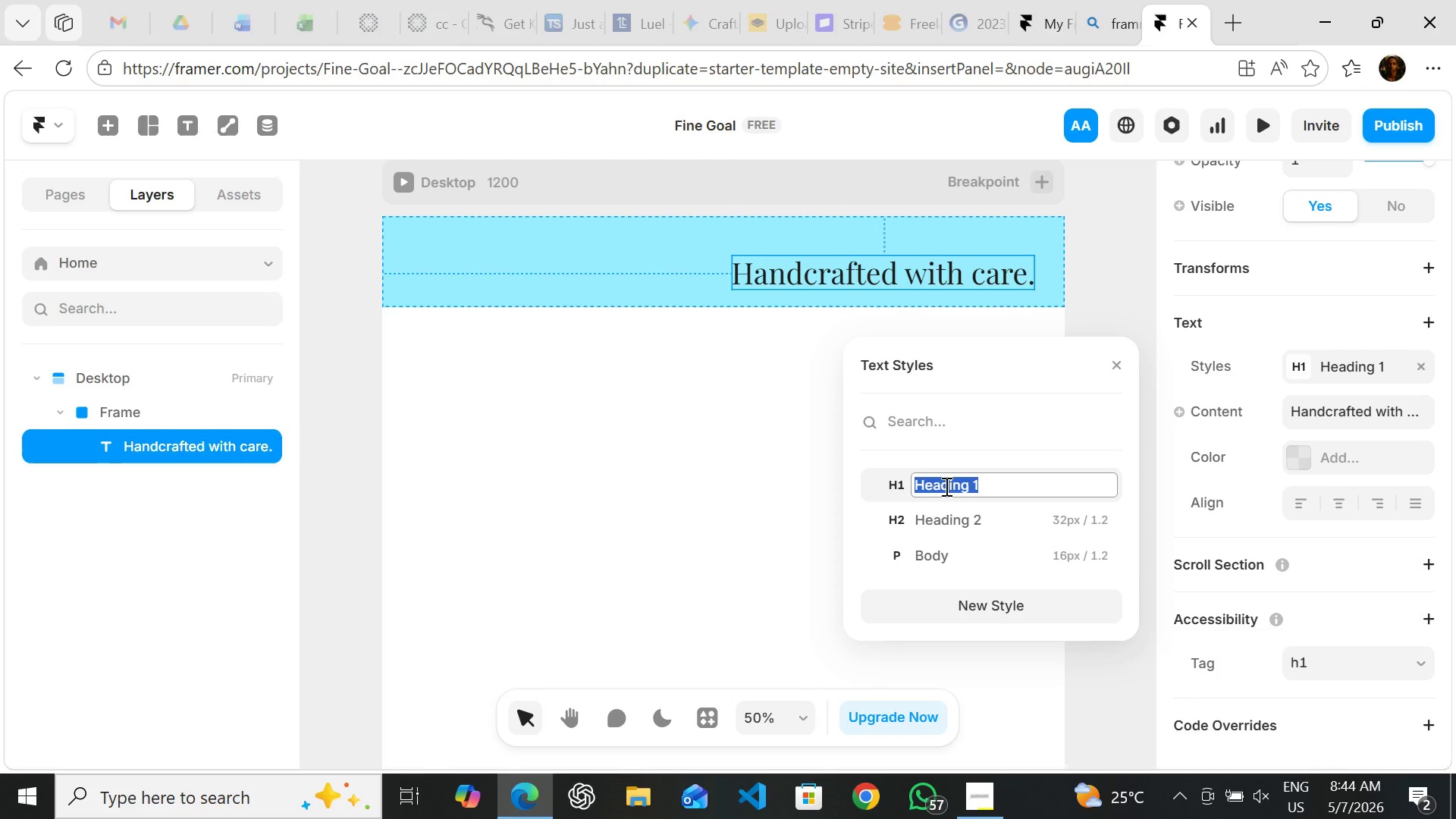 
type(Tpye/H1)
 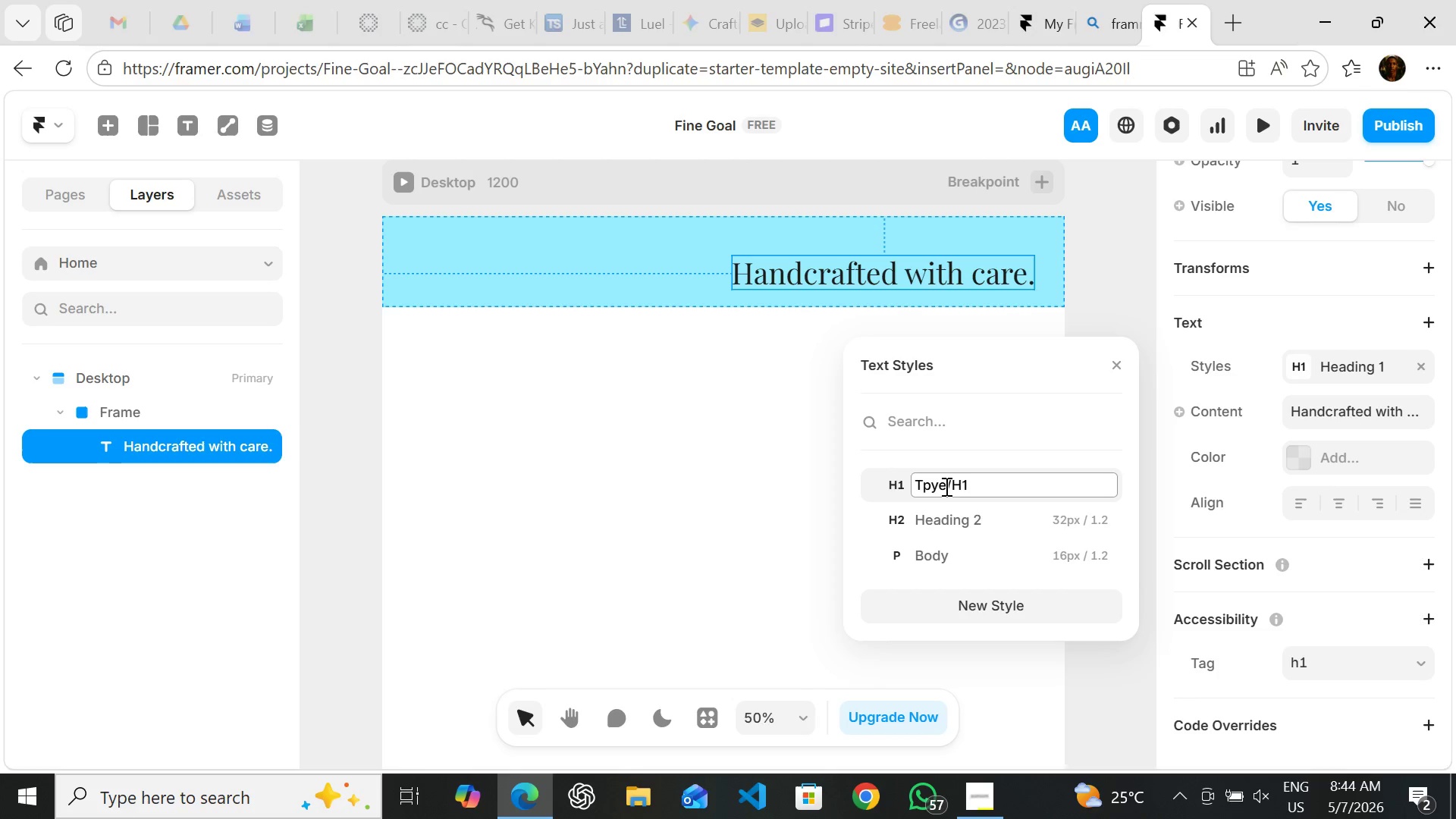 
double_click([949, 518])
 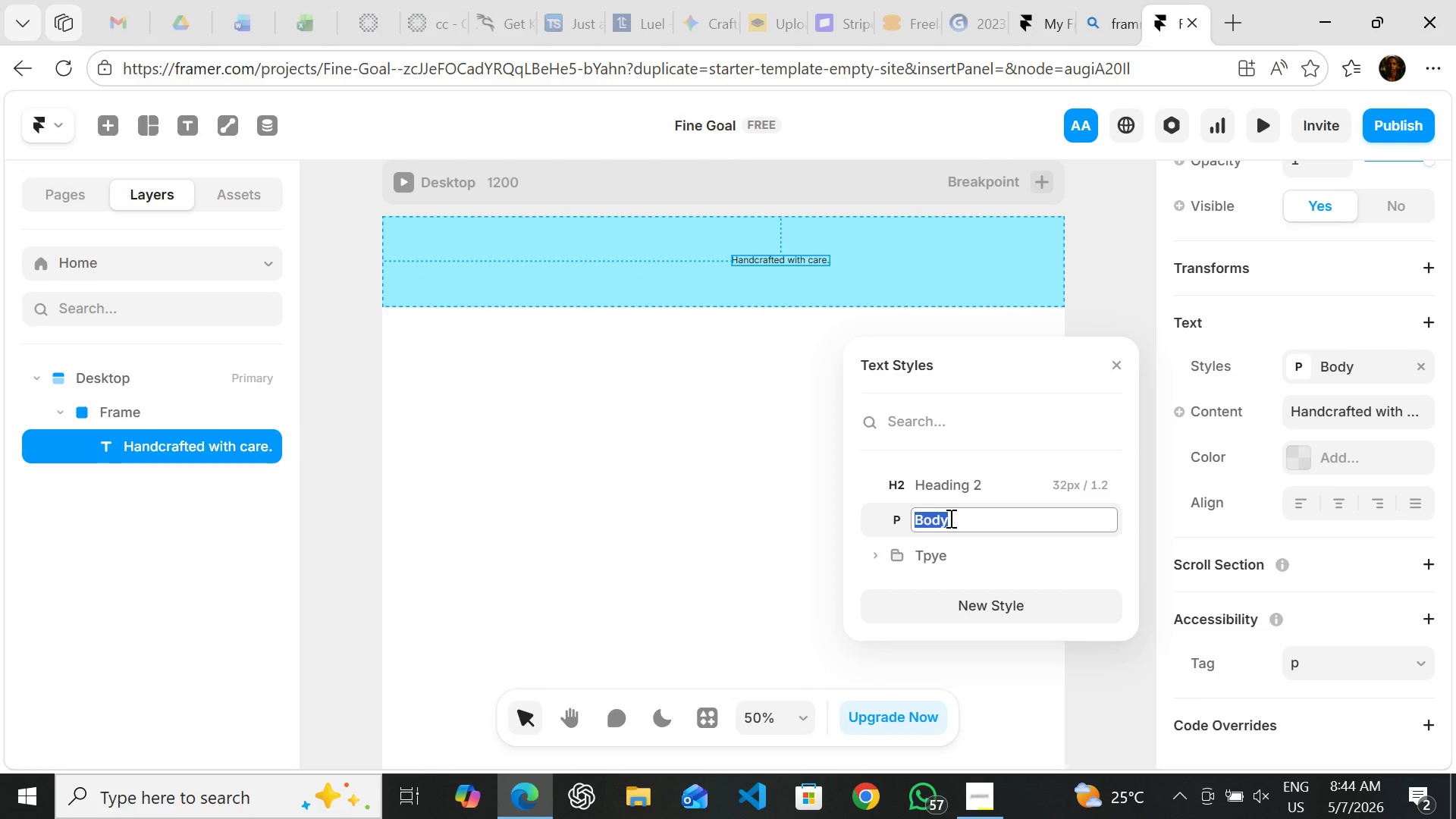 
wait(5.84)
 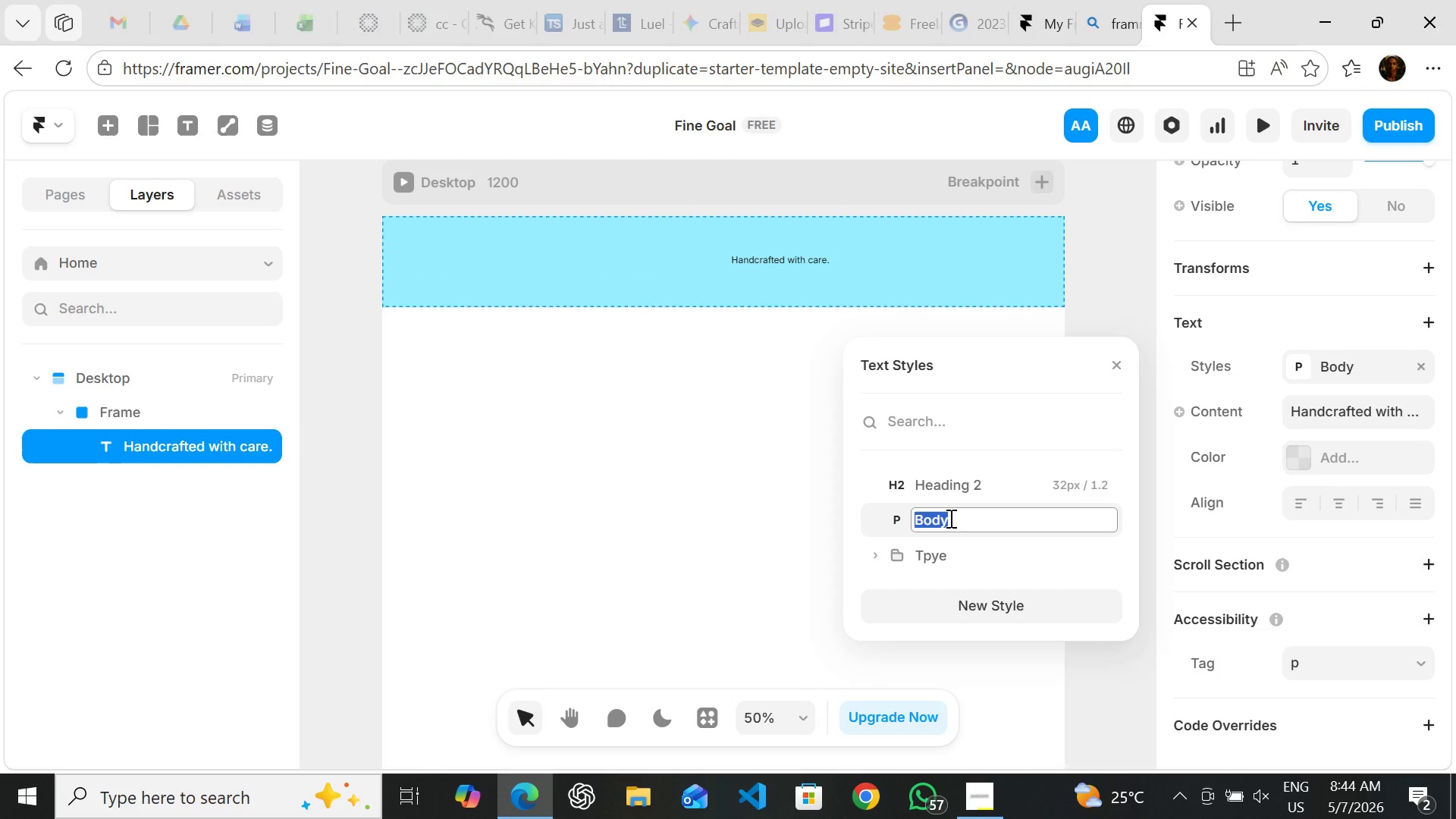 
left_click([824, 458])
 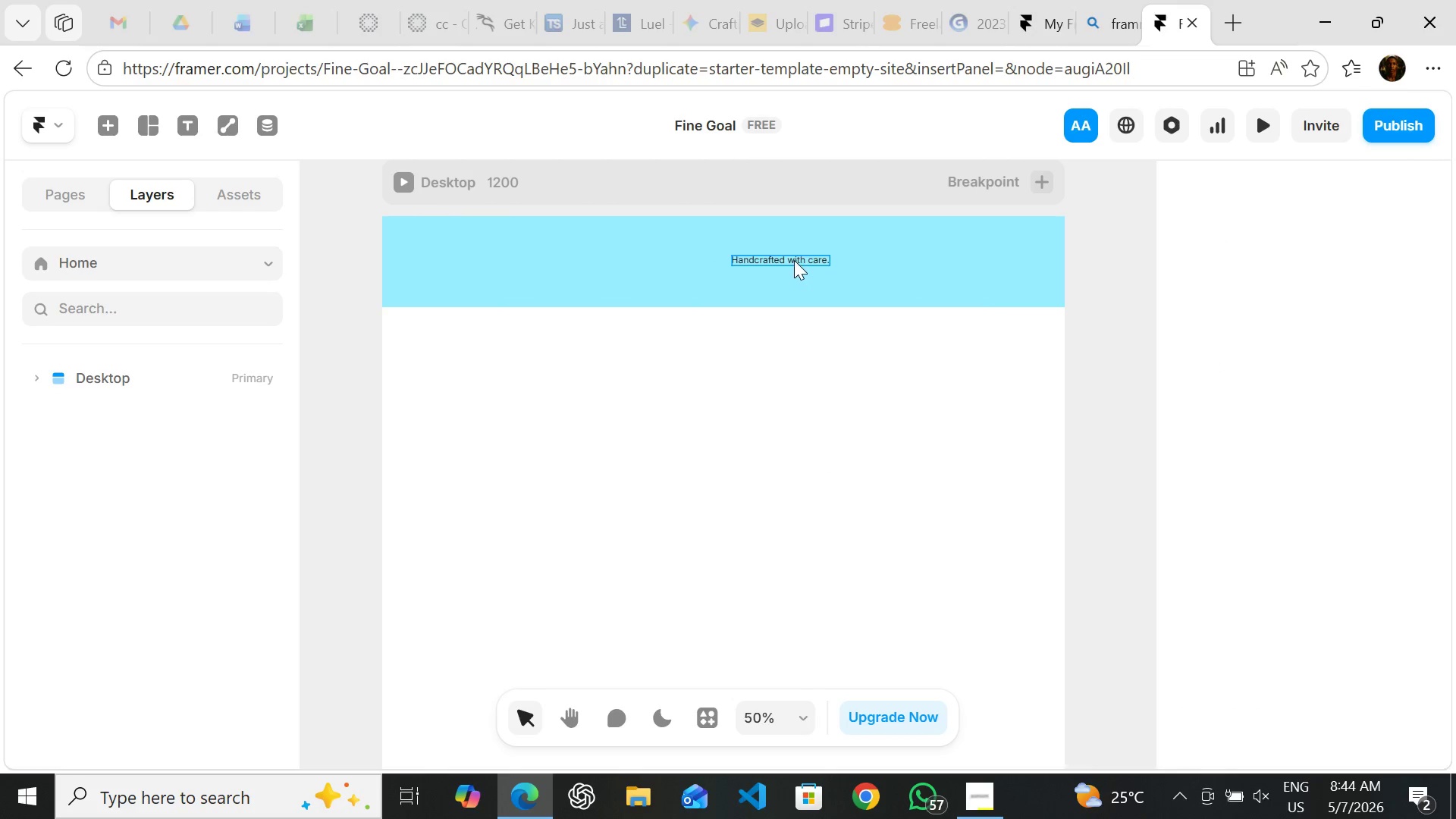 
left_click([794, 260])
 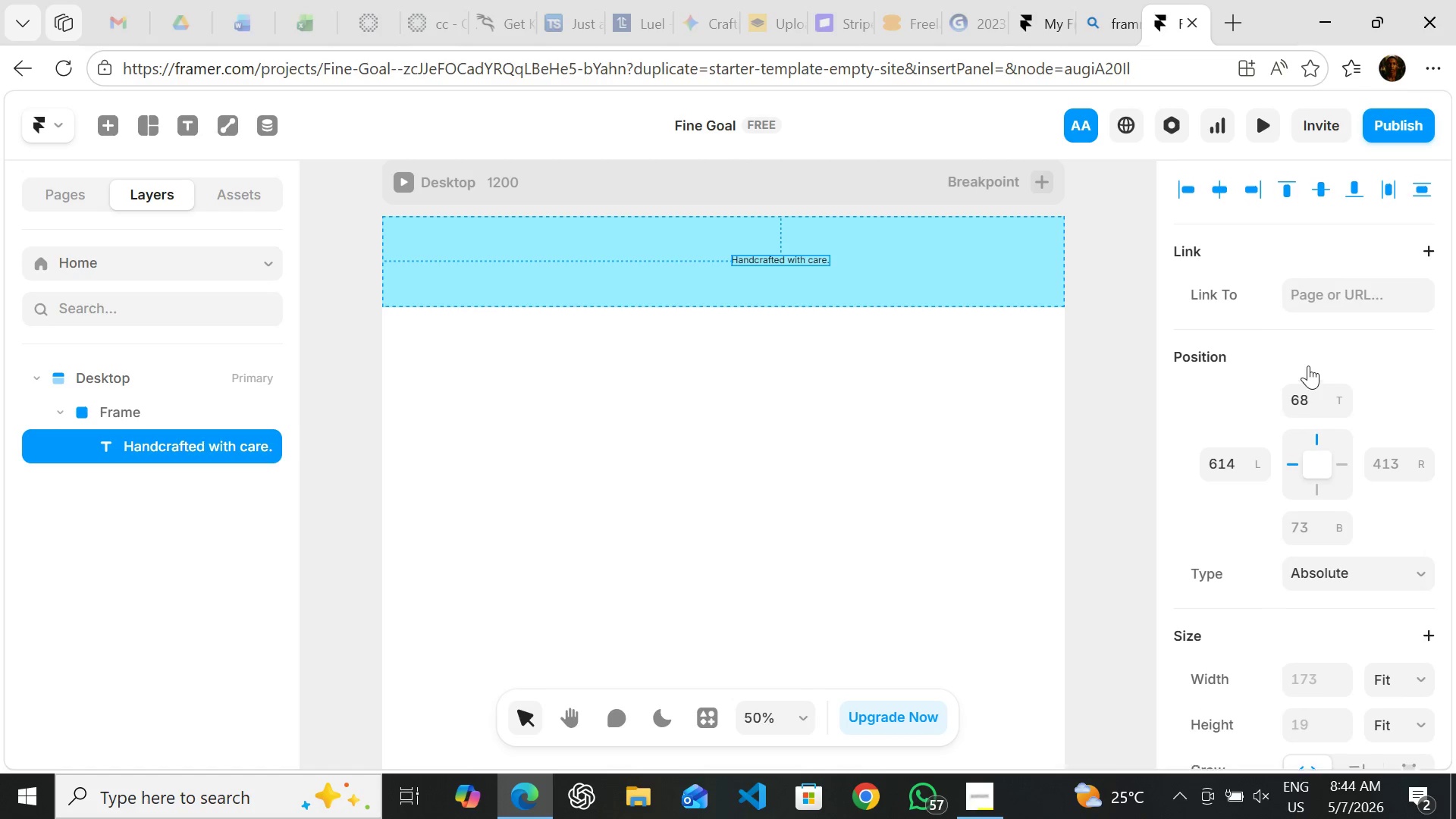 
wait(16.98)
 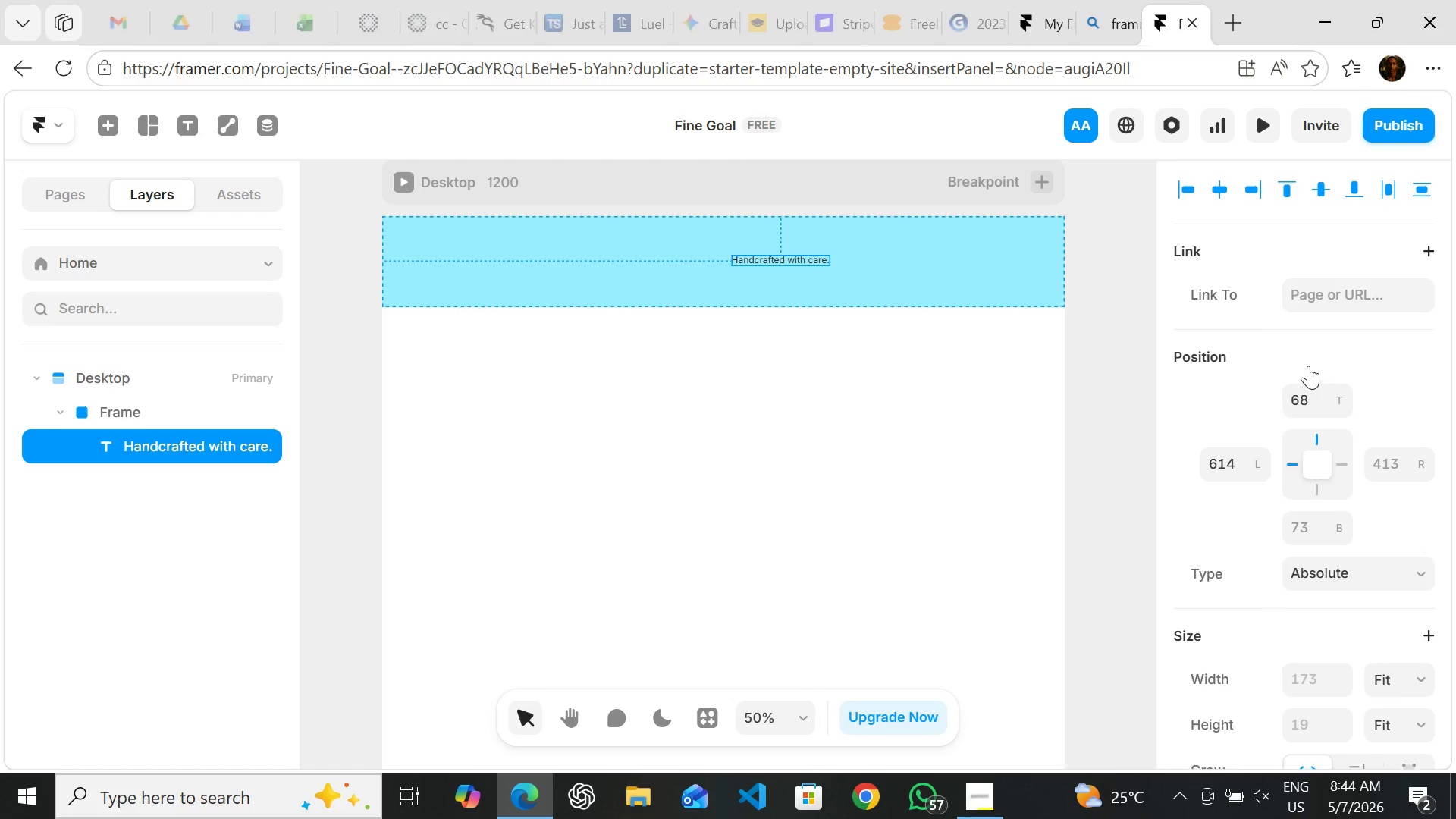 
left_click([1296, 385])
 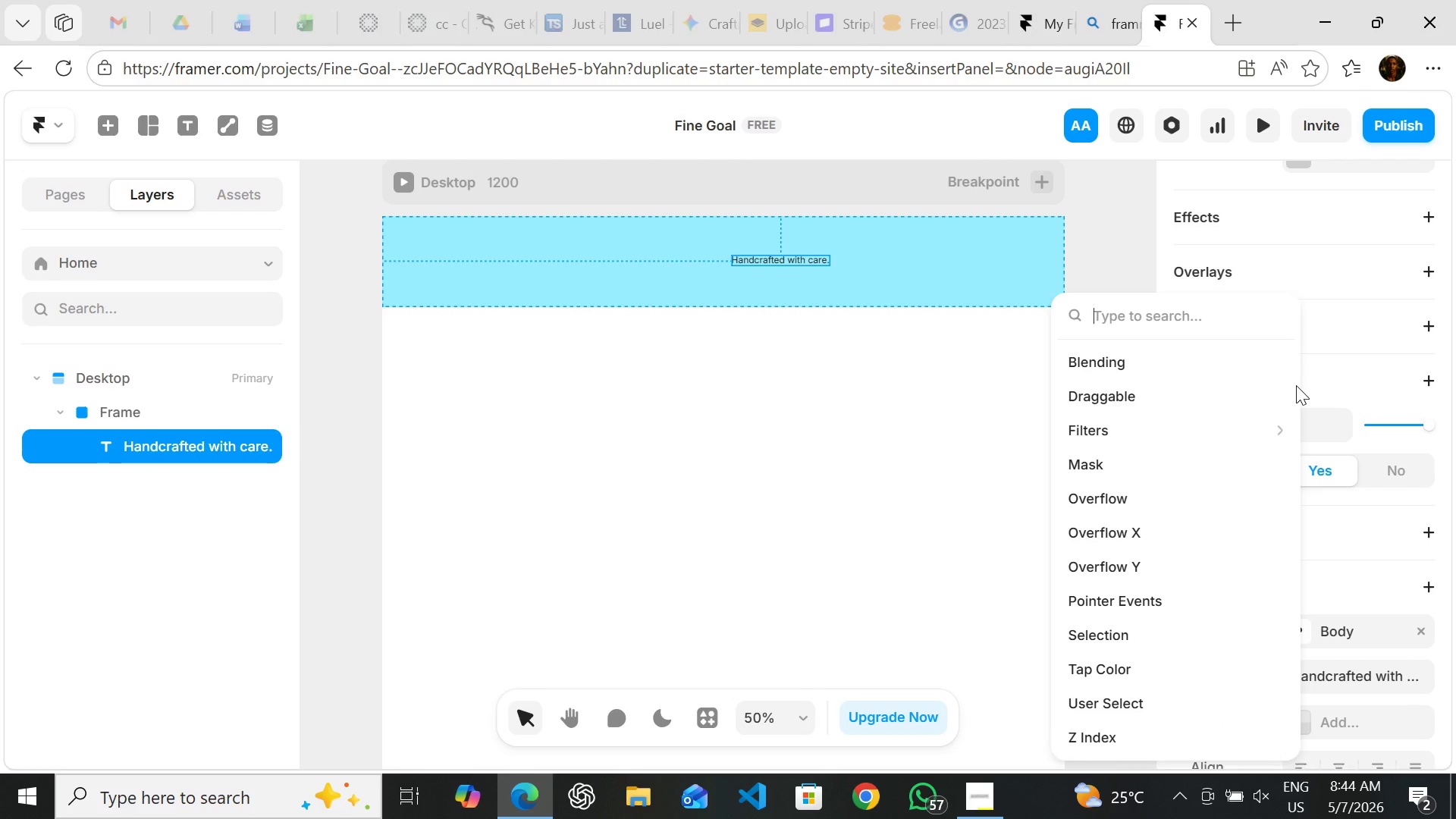 
left_click([1296, 385])
 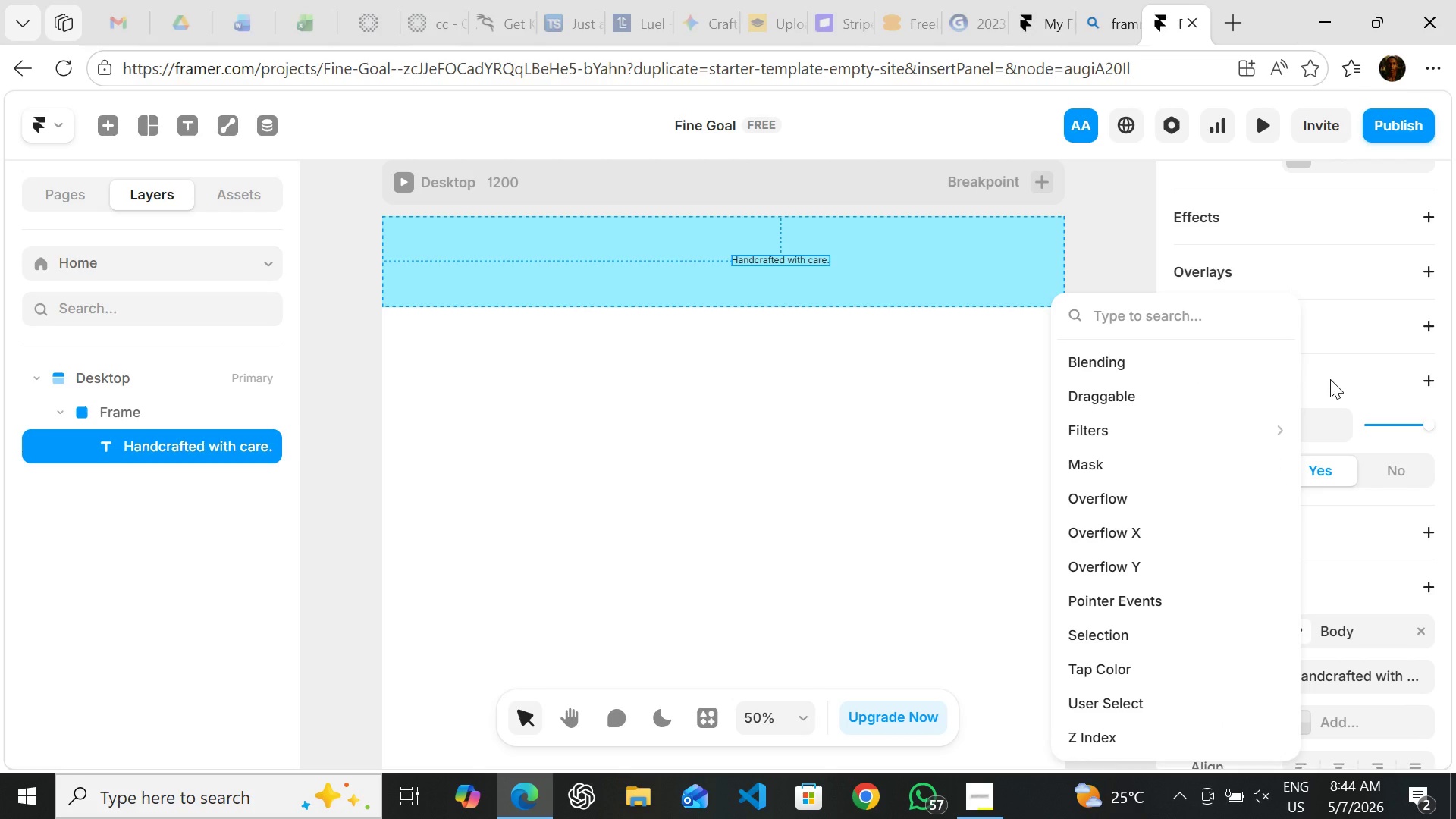 
left_click([1330, 379])
 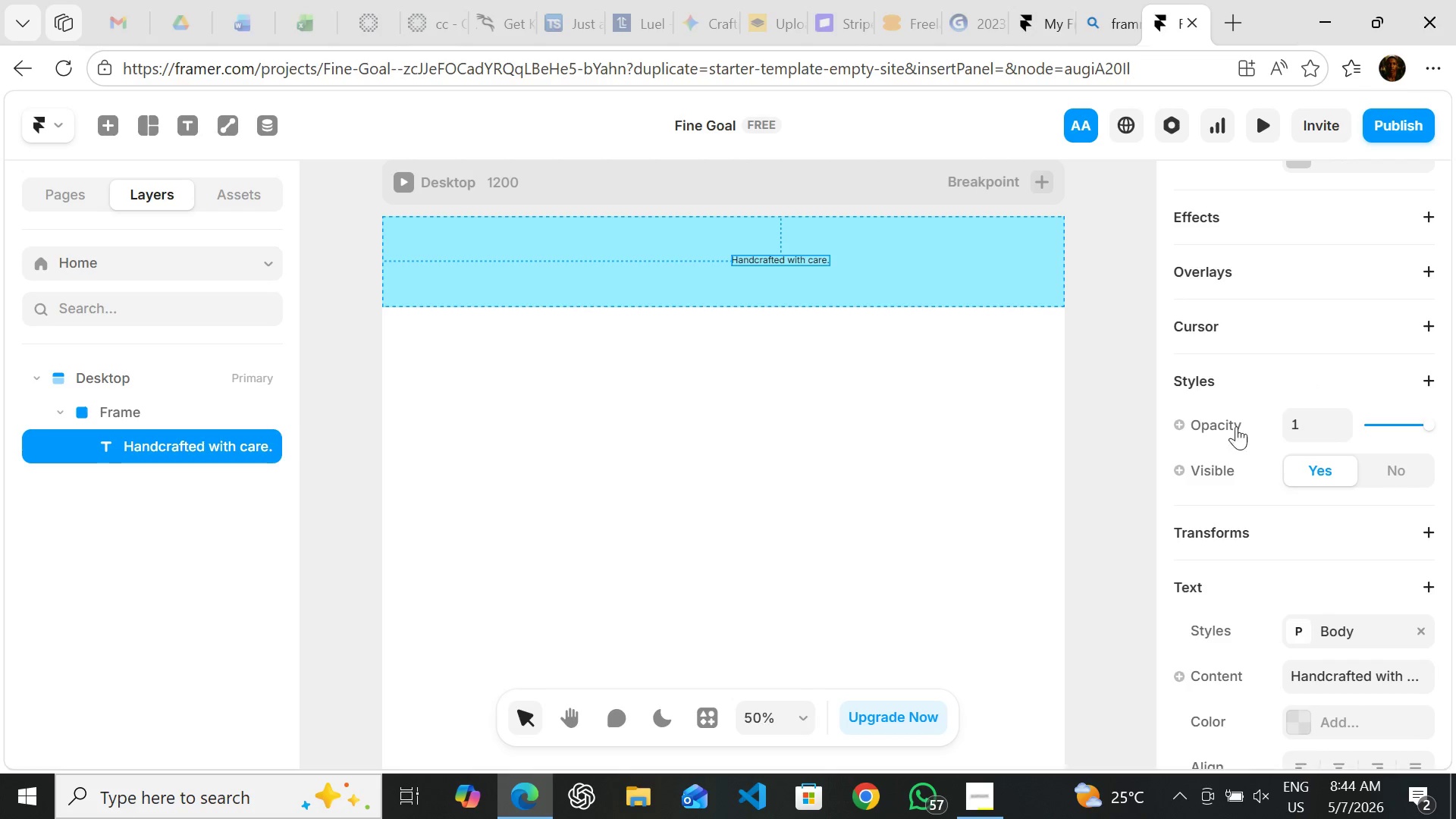 
mouse_move([1213, 475])
 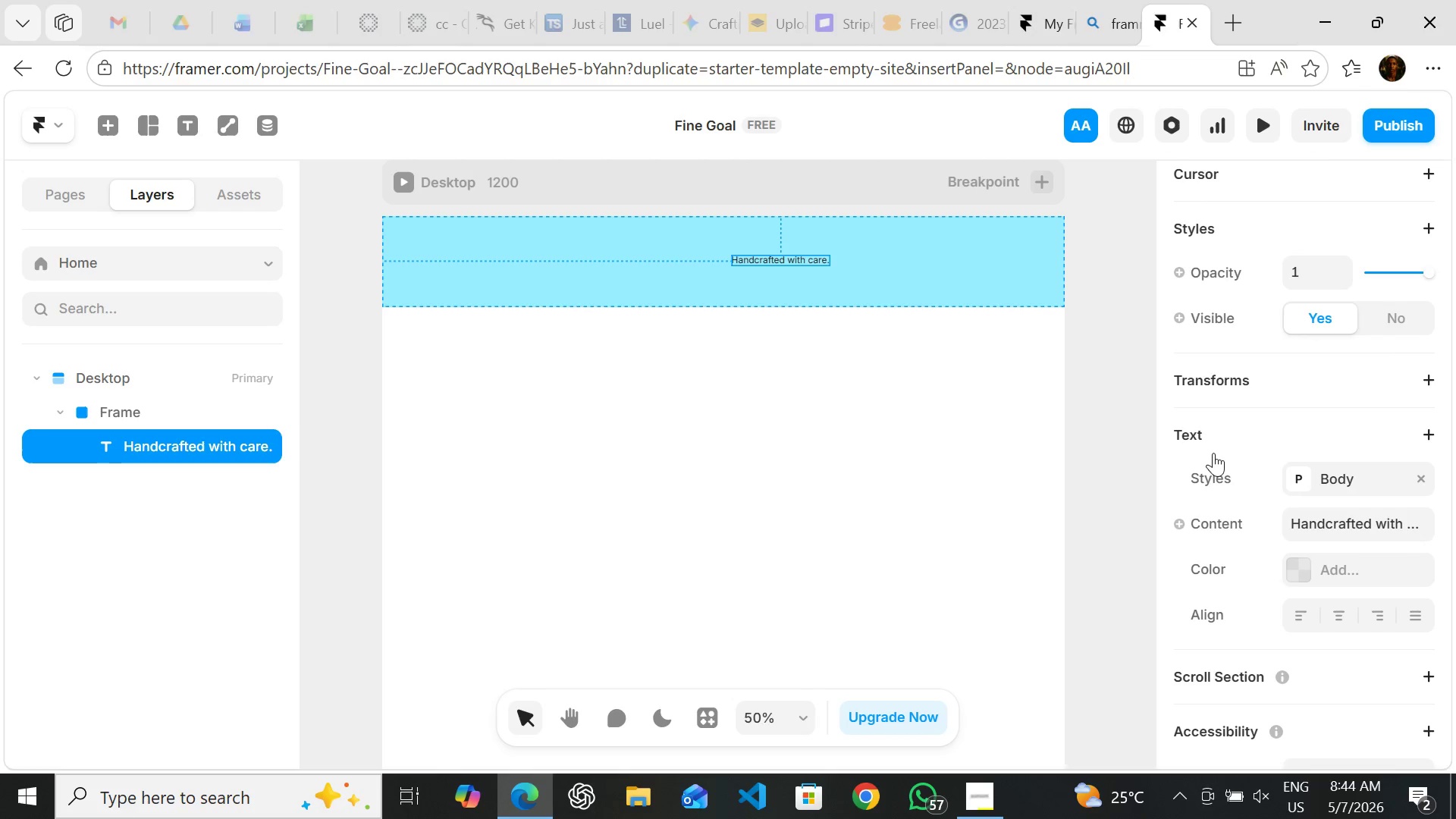 
mouse_move([1213, 443])
 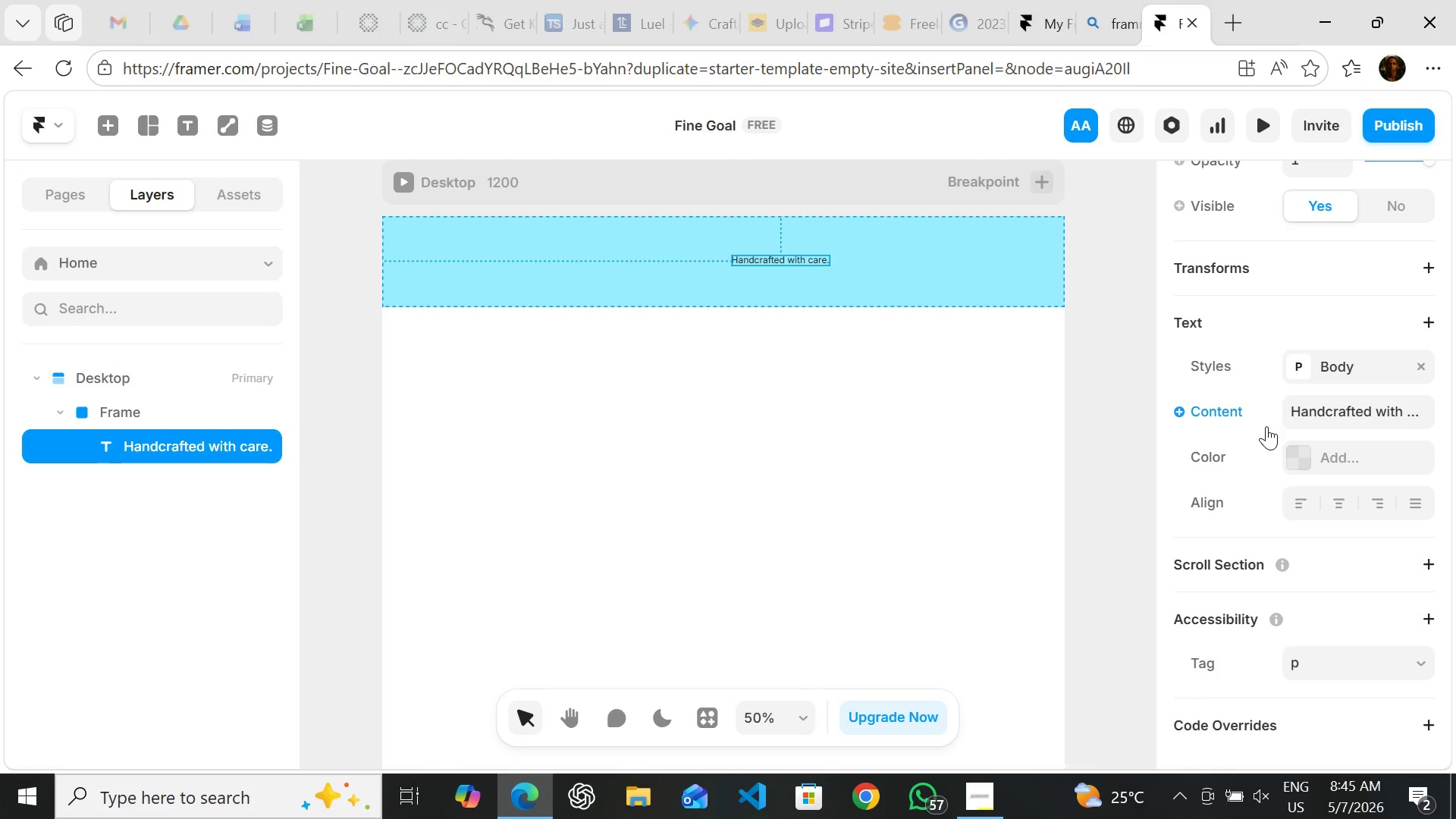 
wait(9.62)
 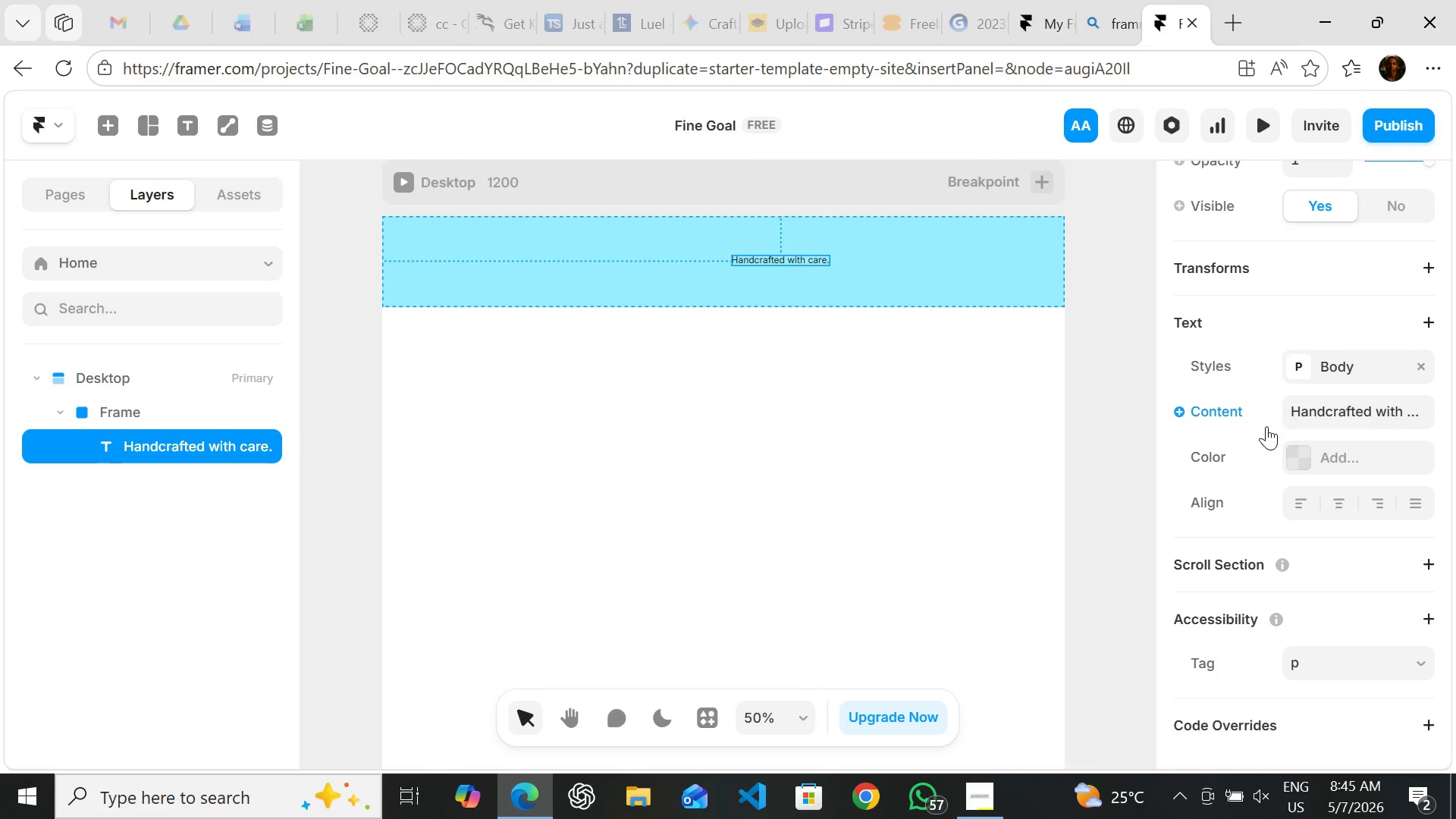 
left_click([233, 447])
 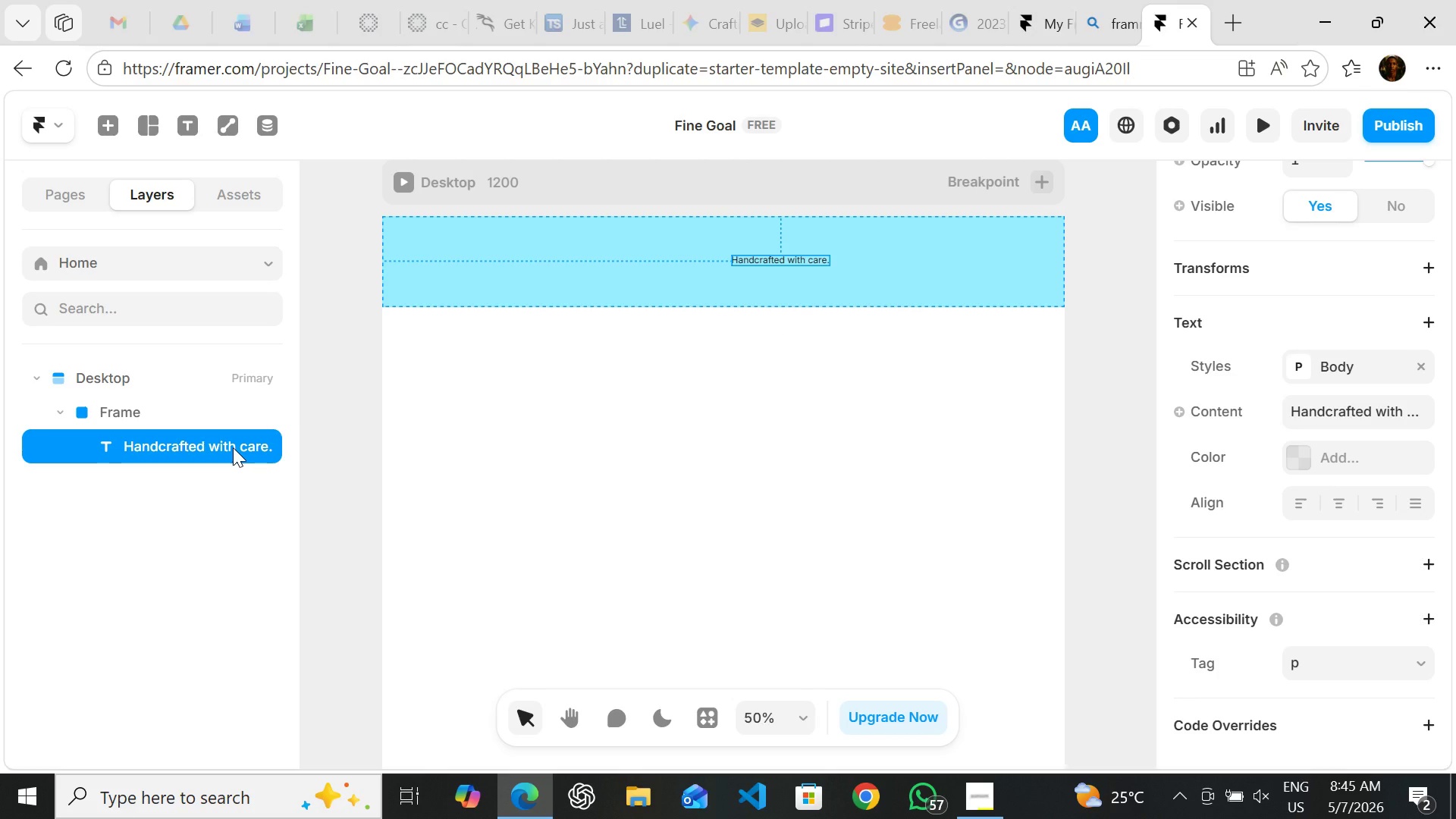 
left_click([233, 447])
 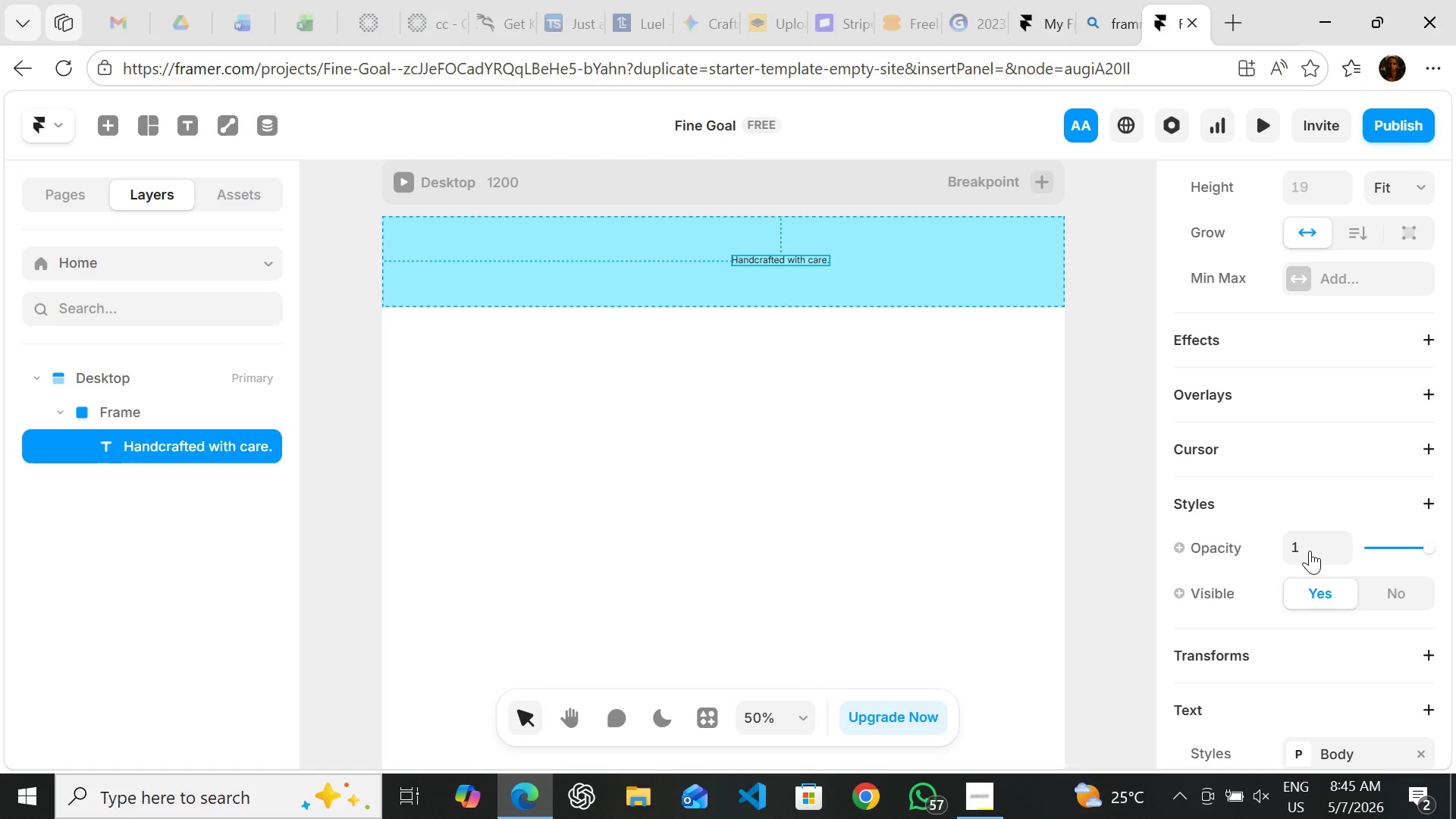 
wait(9.78)
 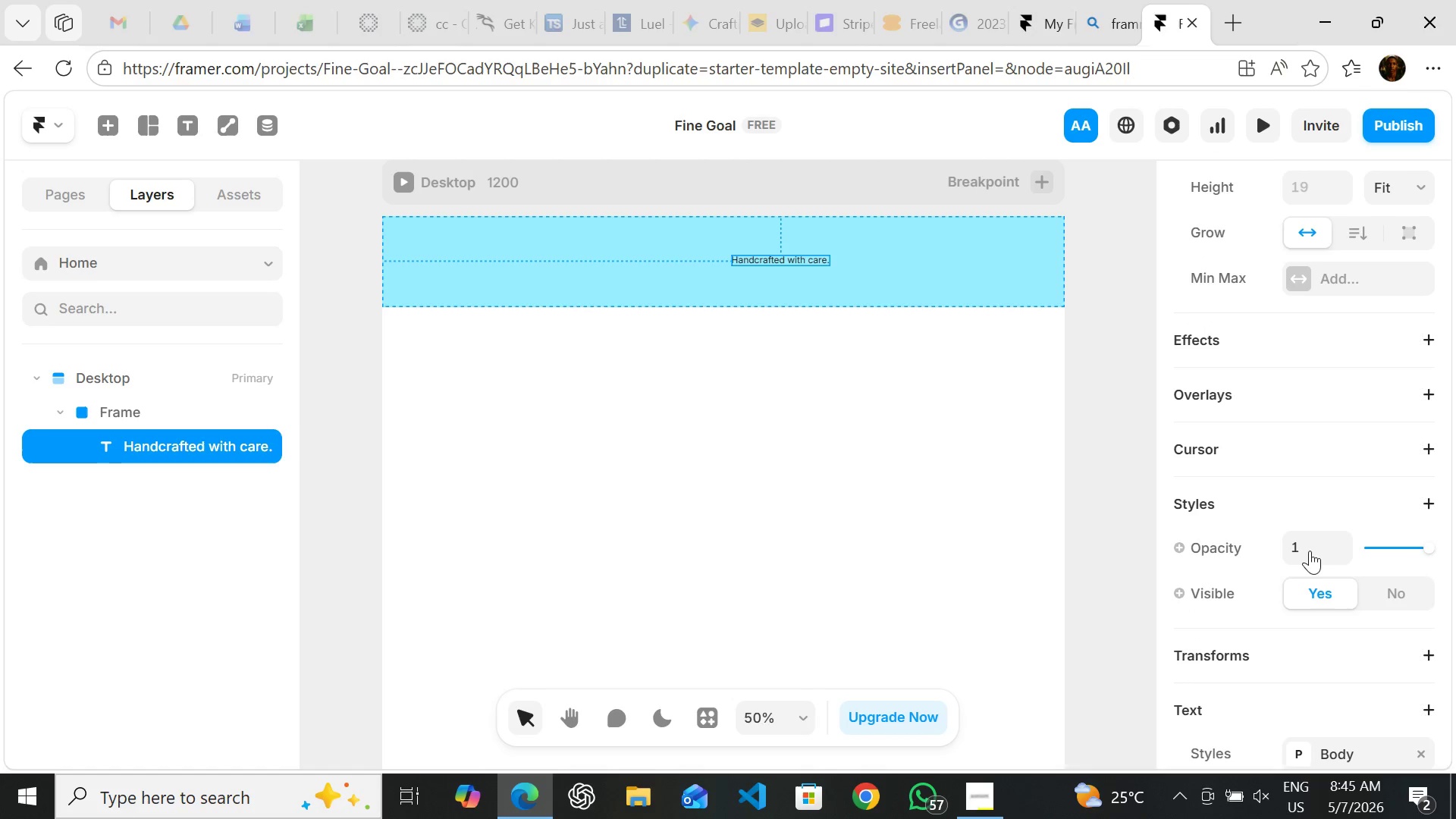 
double_click([821, 256])
 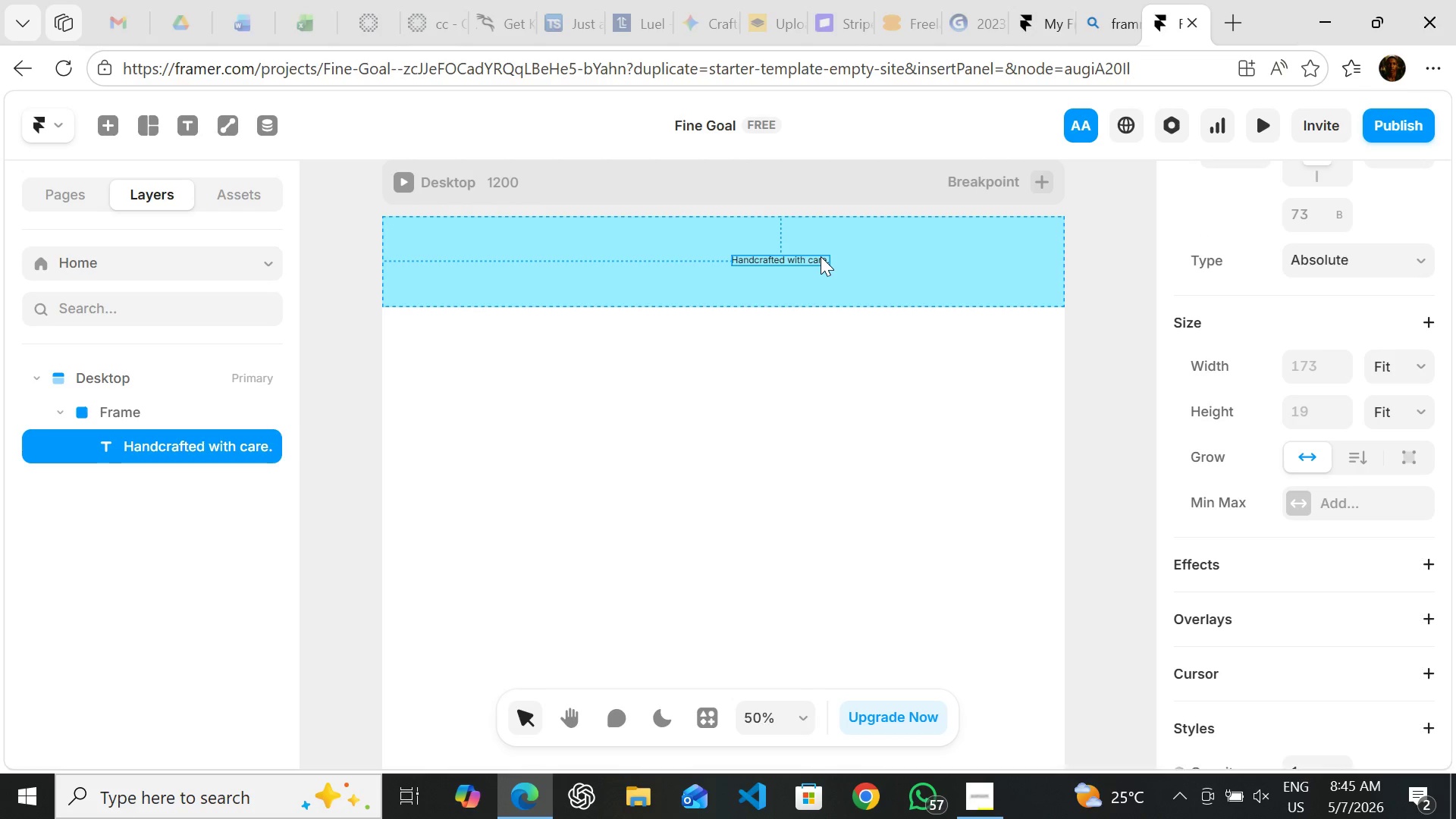 
triple_click([821, 256])
 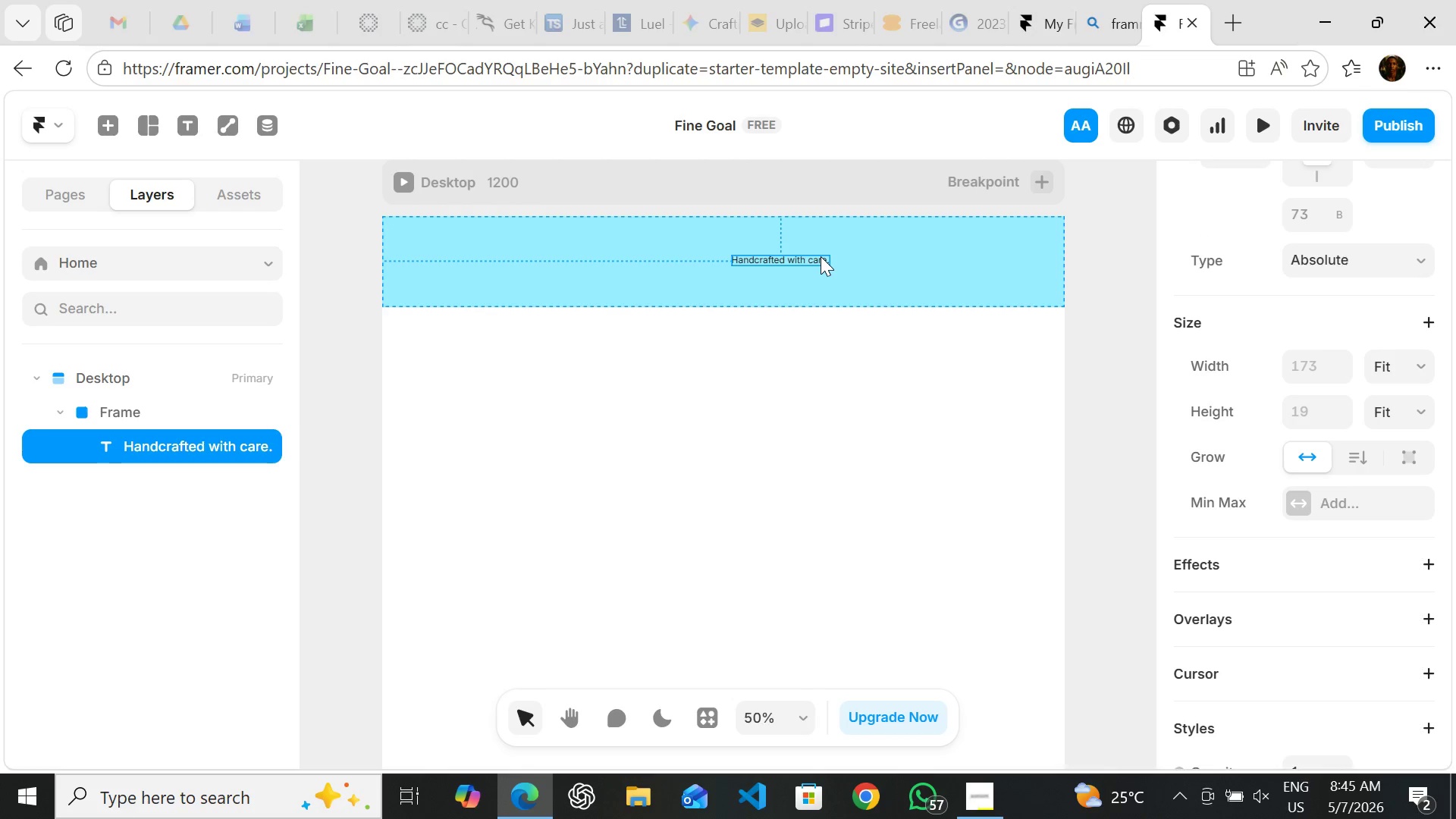 
triple_click([821, 256])
 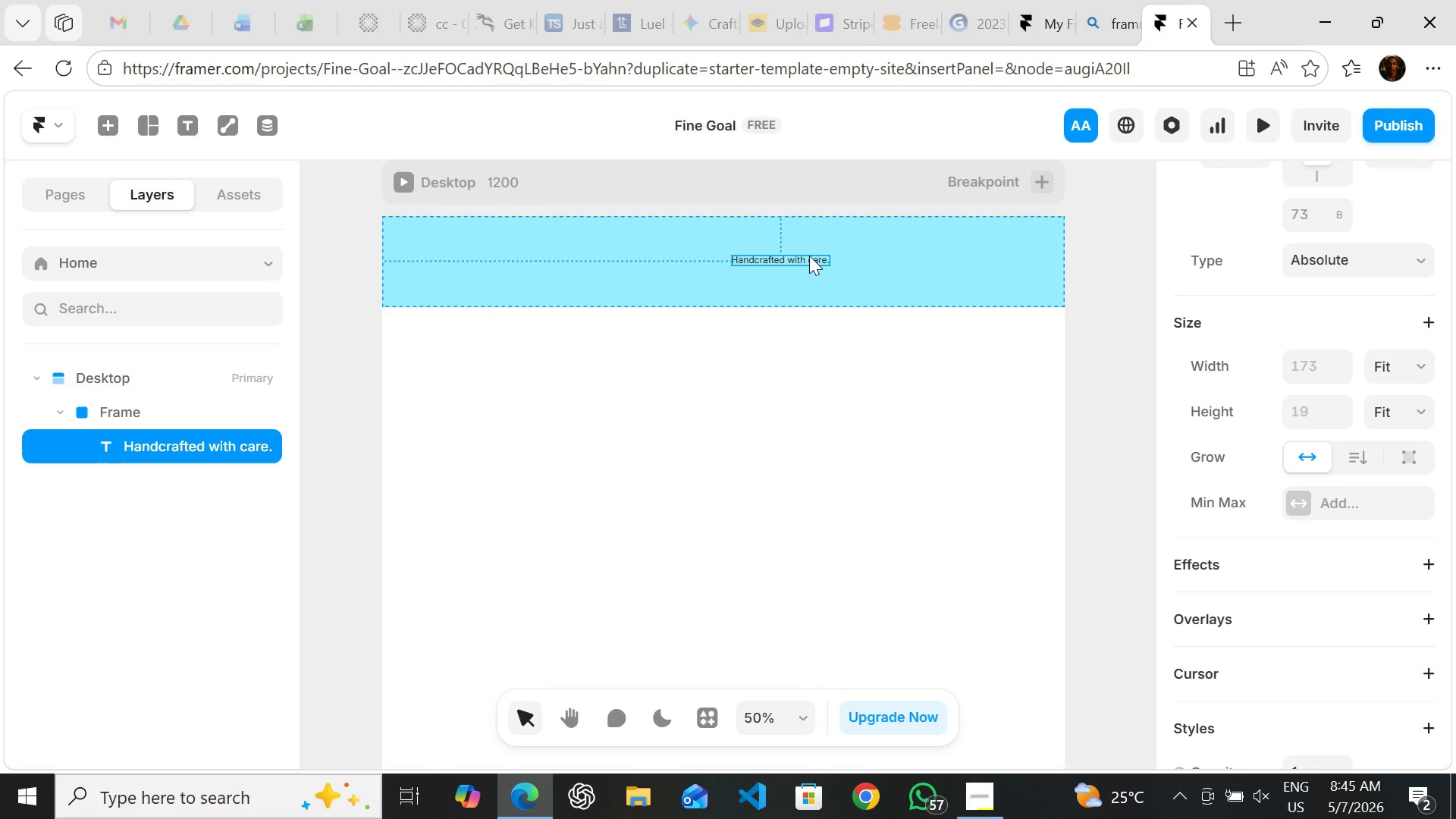 
double_click([809, 256])
 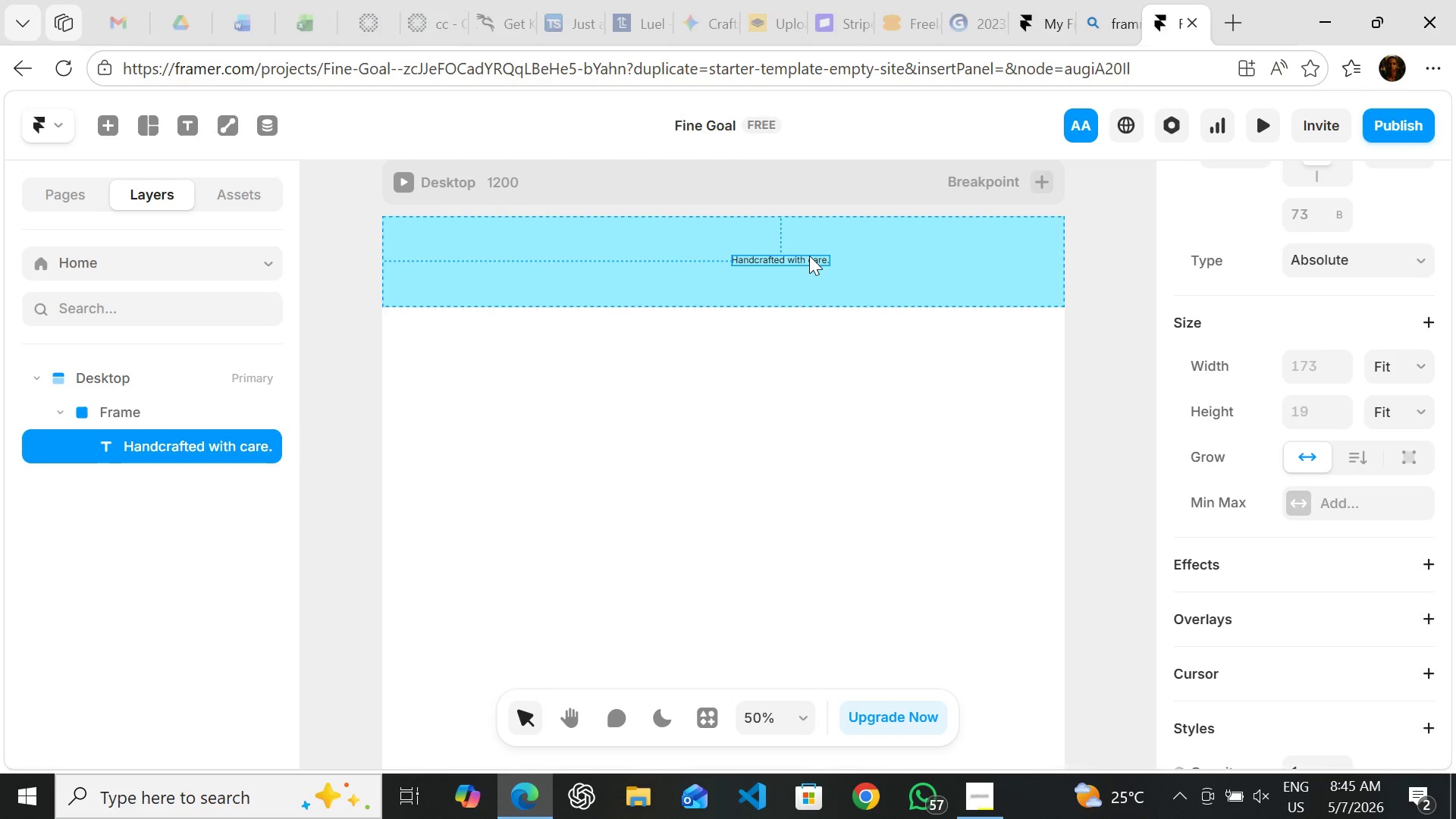 
triple_click([809, 256])
 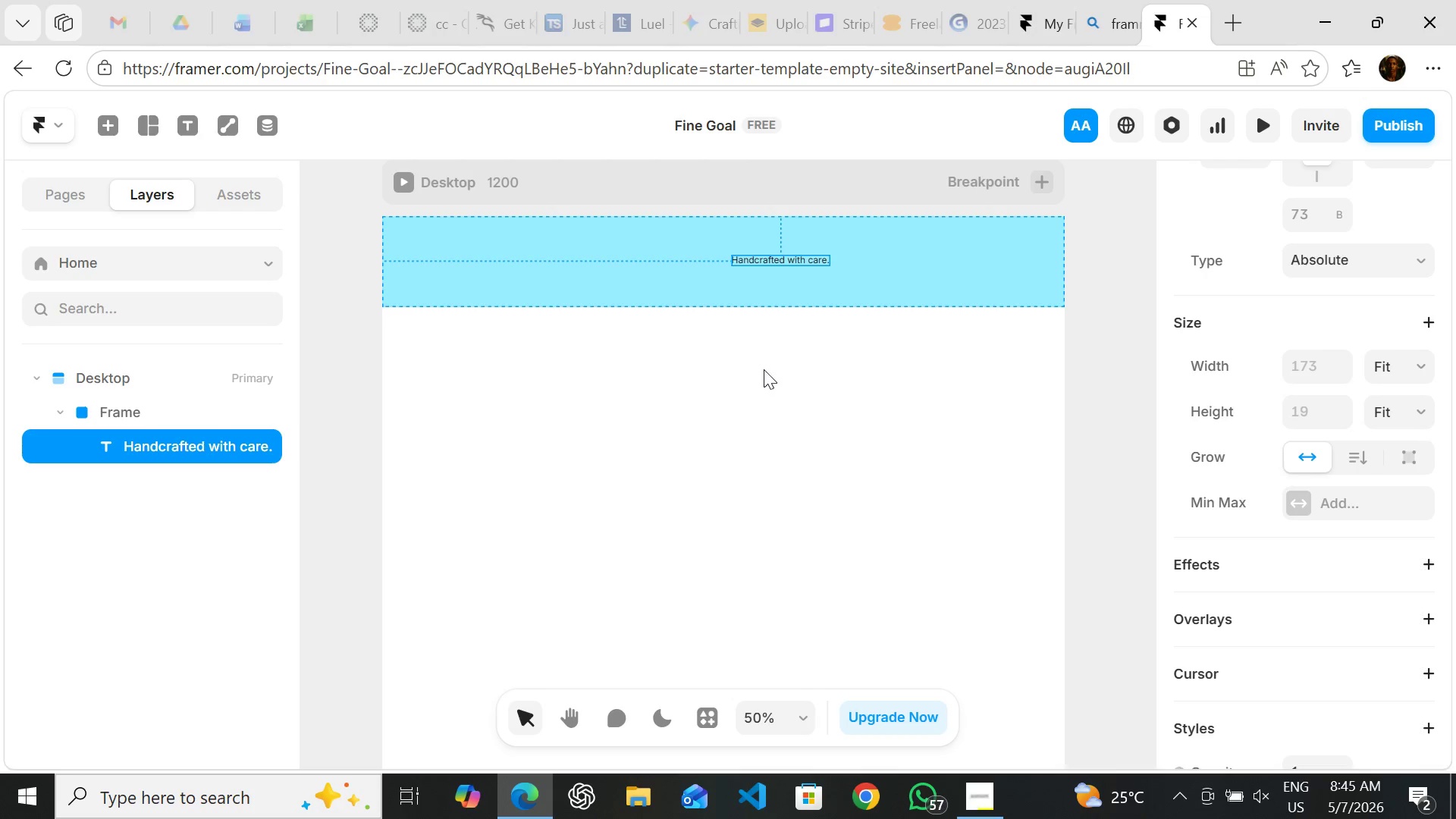 
left_click([764, 369])
 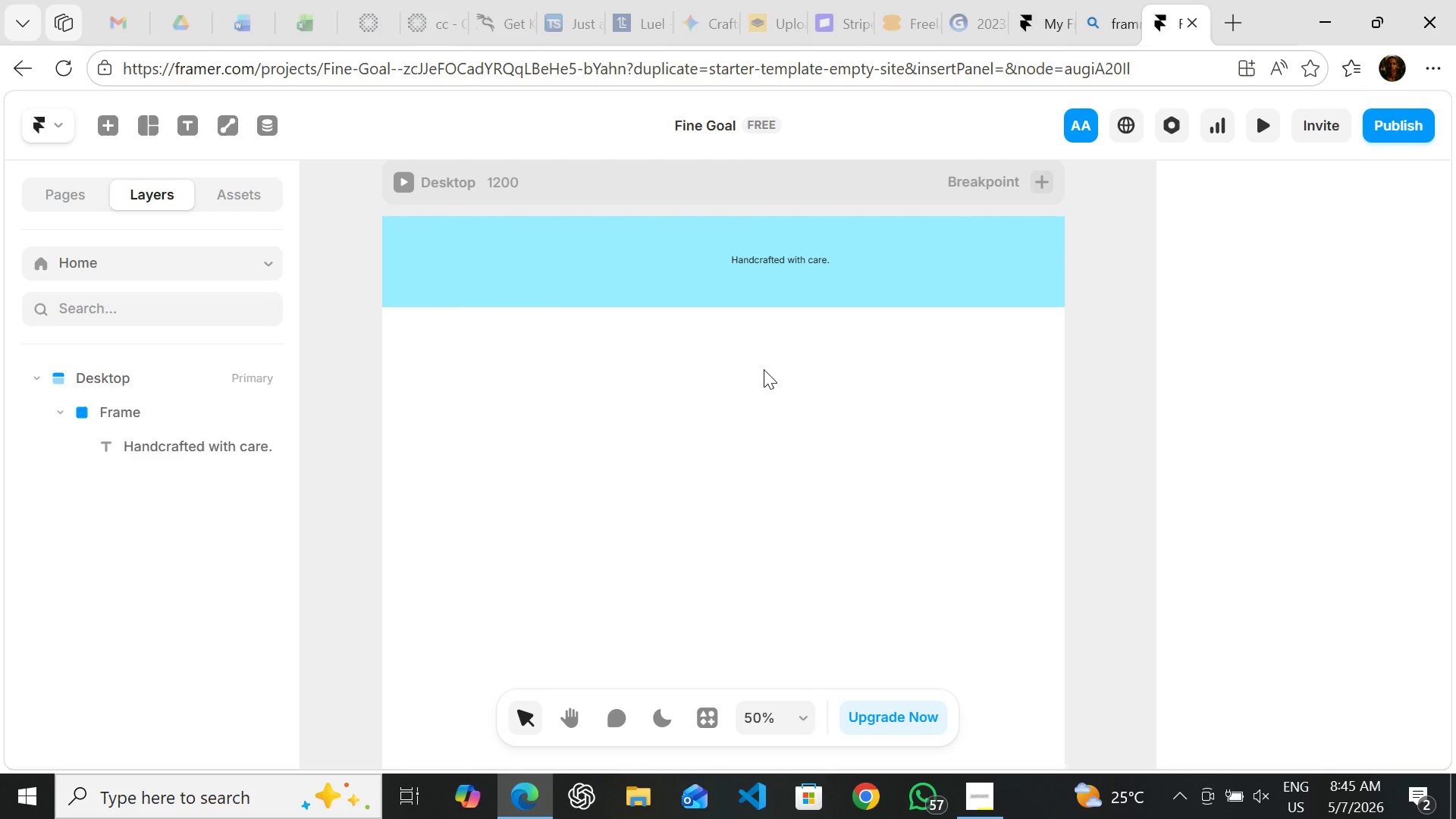 
hold_key(key=ShiftLeft, duration=1.52)
left_click([790, 259])
 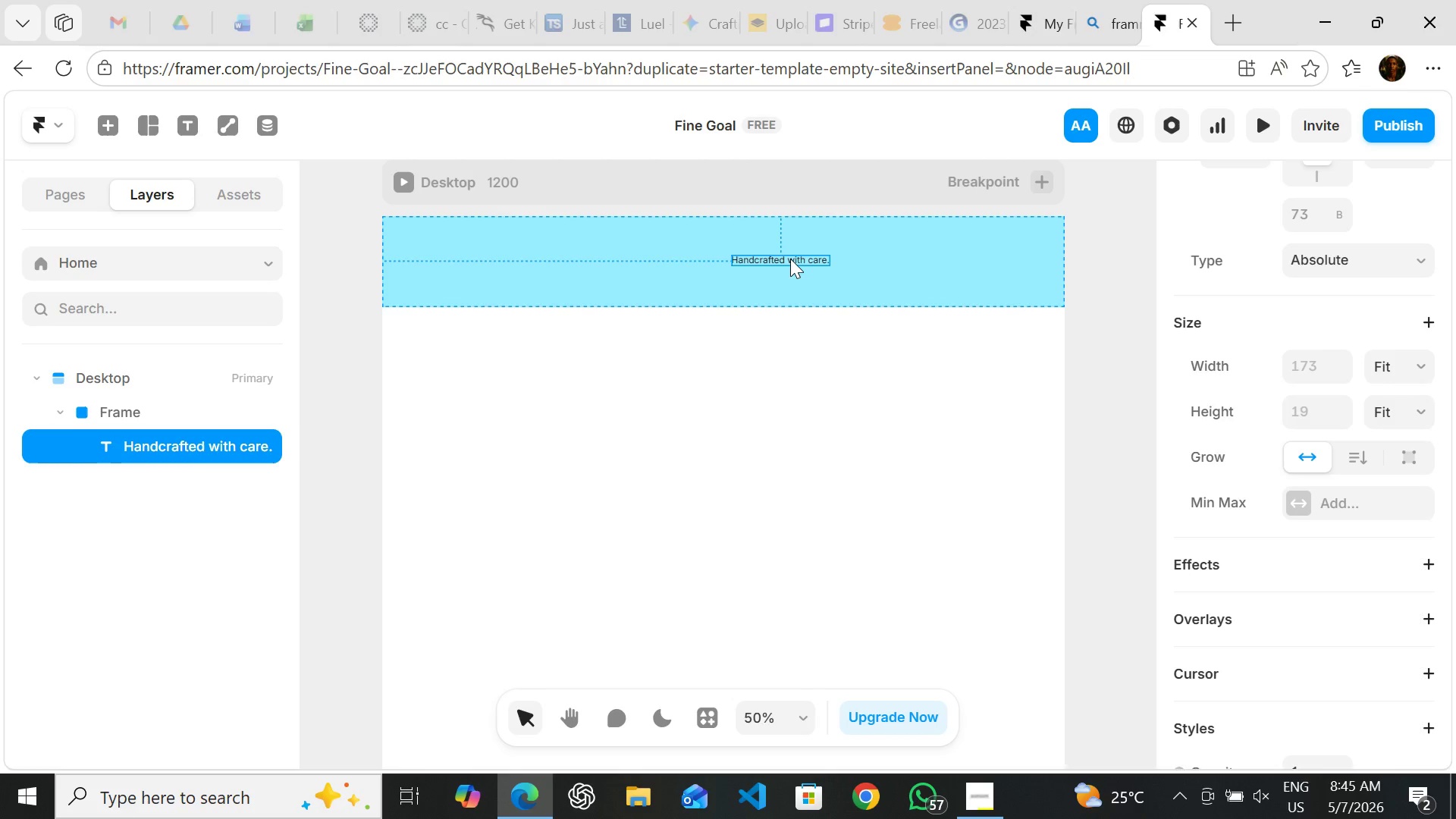 
double_click([790, 259])
 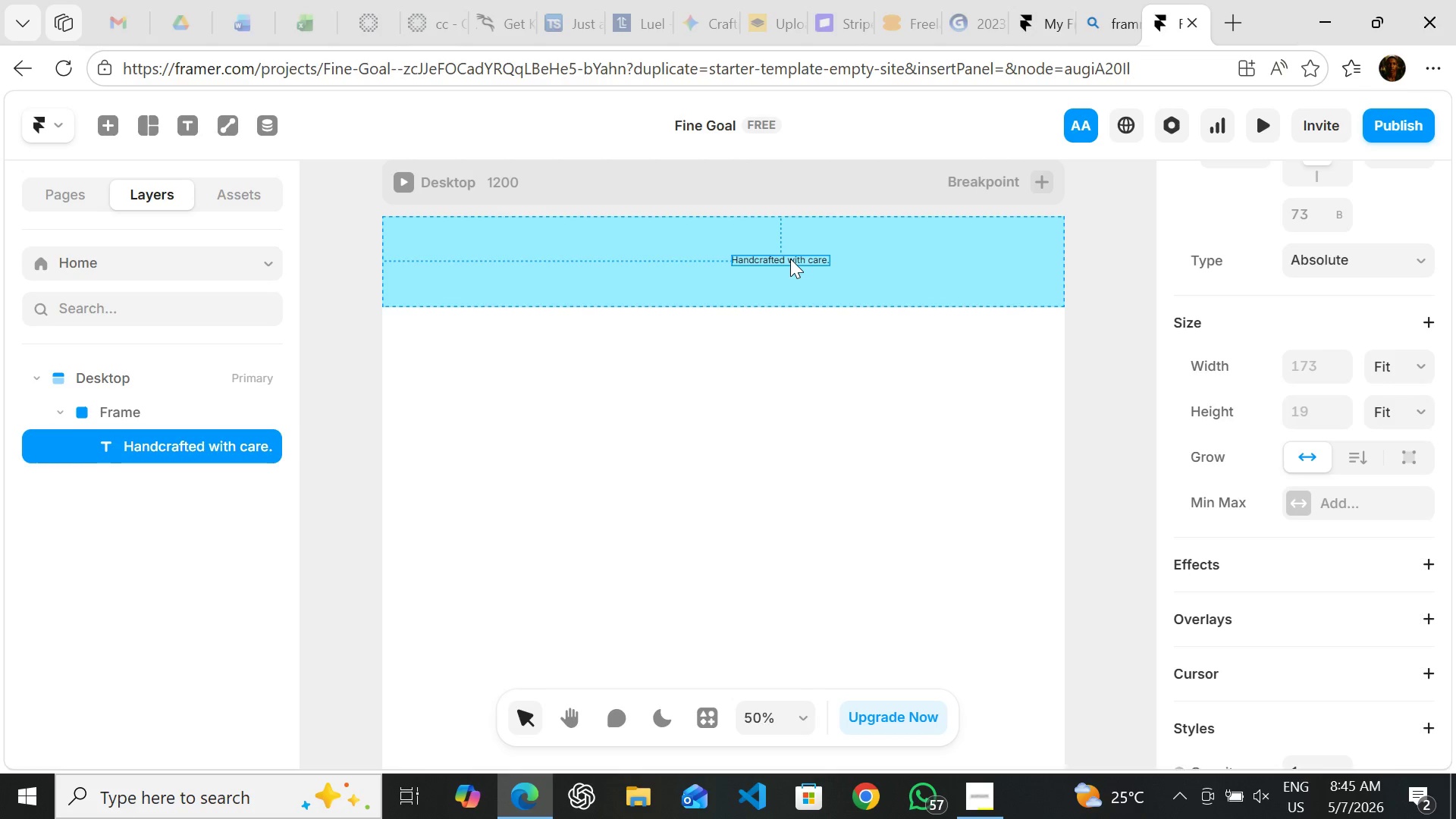 
hold_key(key=ShiftLeft, duration=1.34)
triple_click([790, 259])
 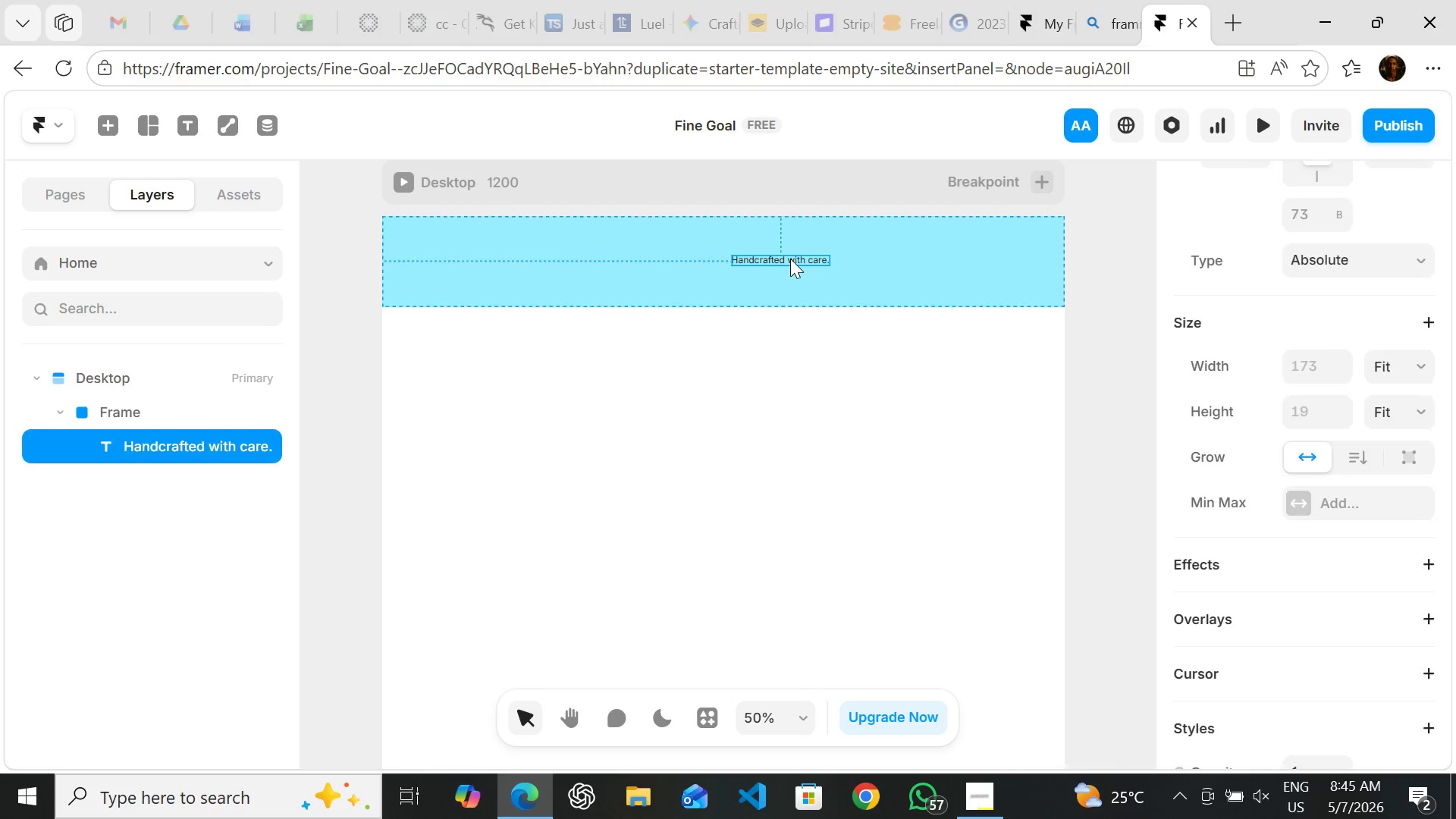 
triple_click([790, 259])
 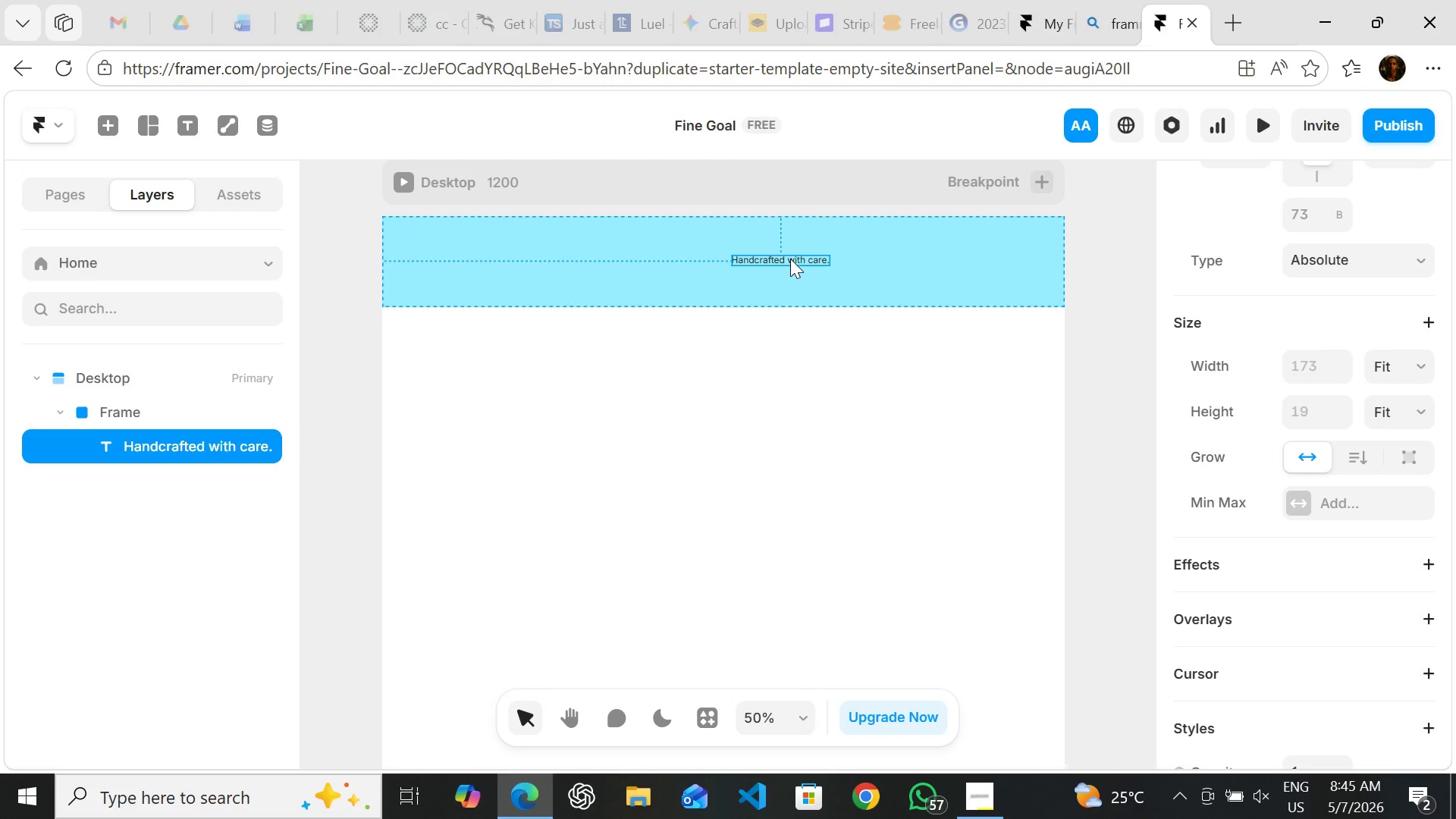 
triple_click([790, 259])
 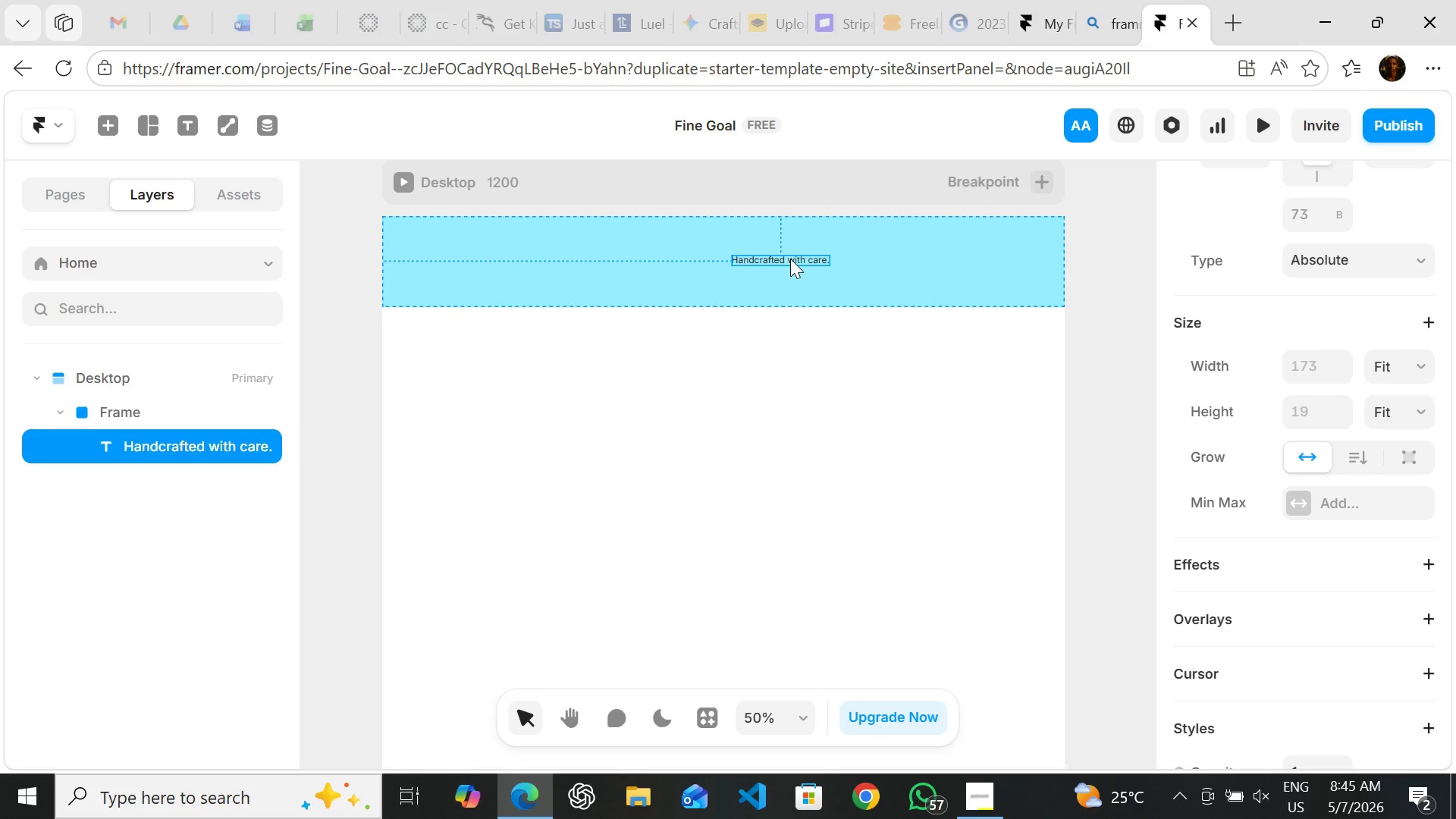 
triple_click([790, 259])
 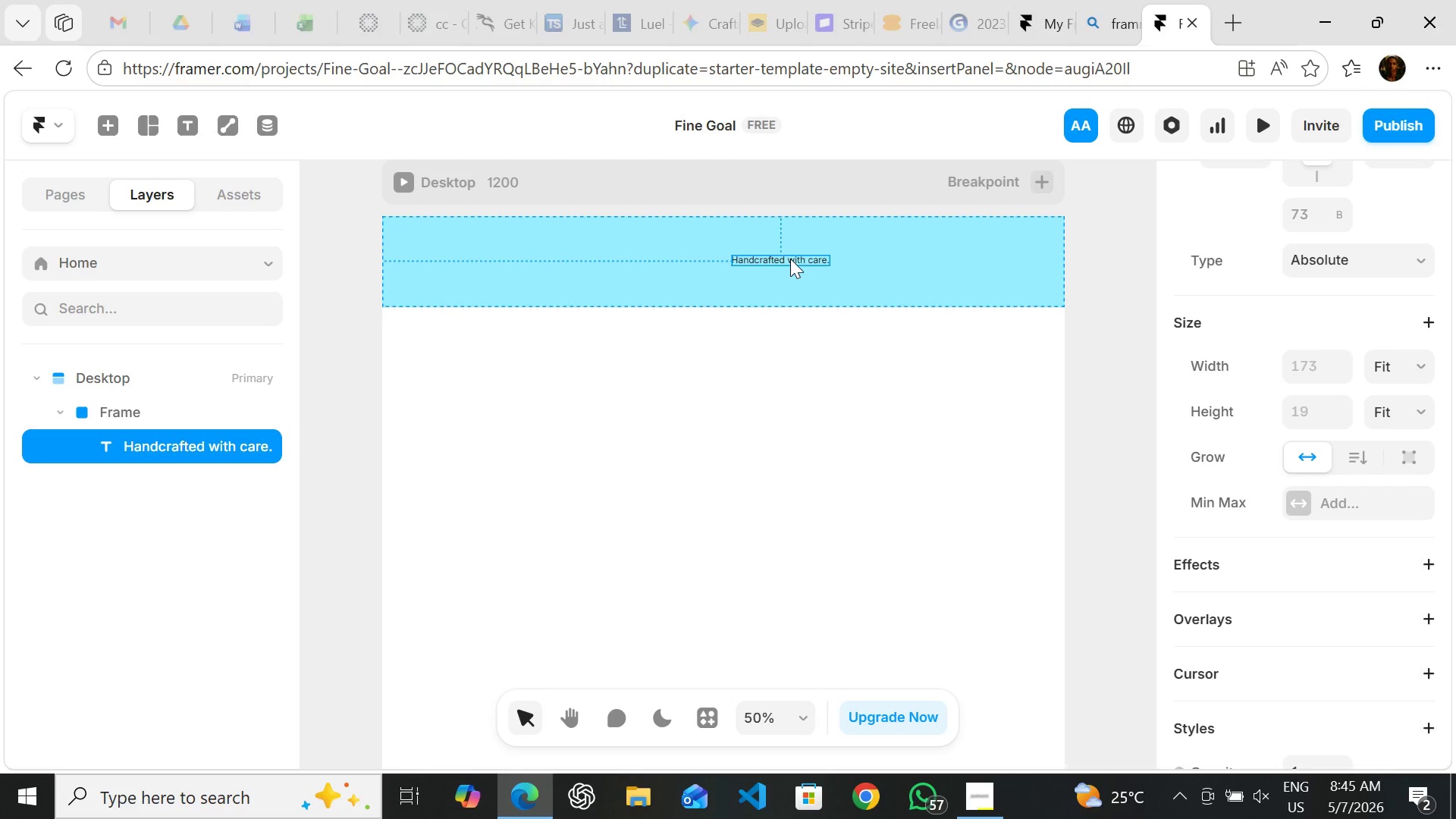 
triple_click([790, 259])
 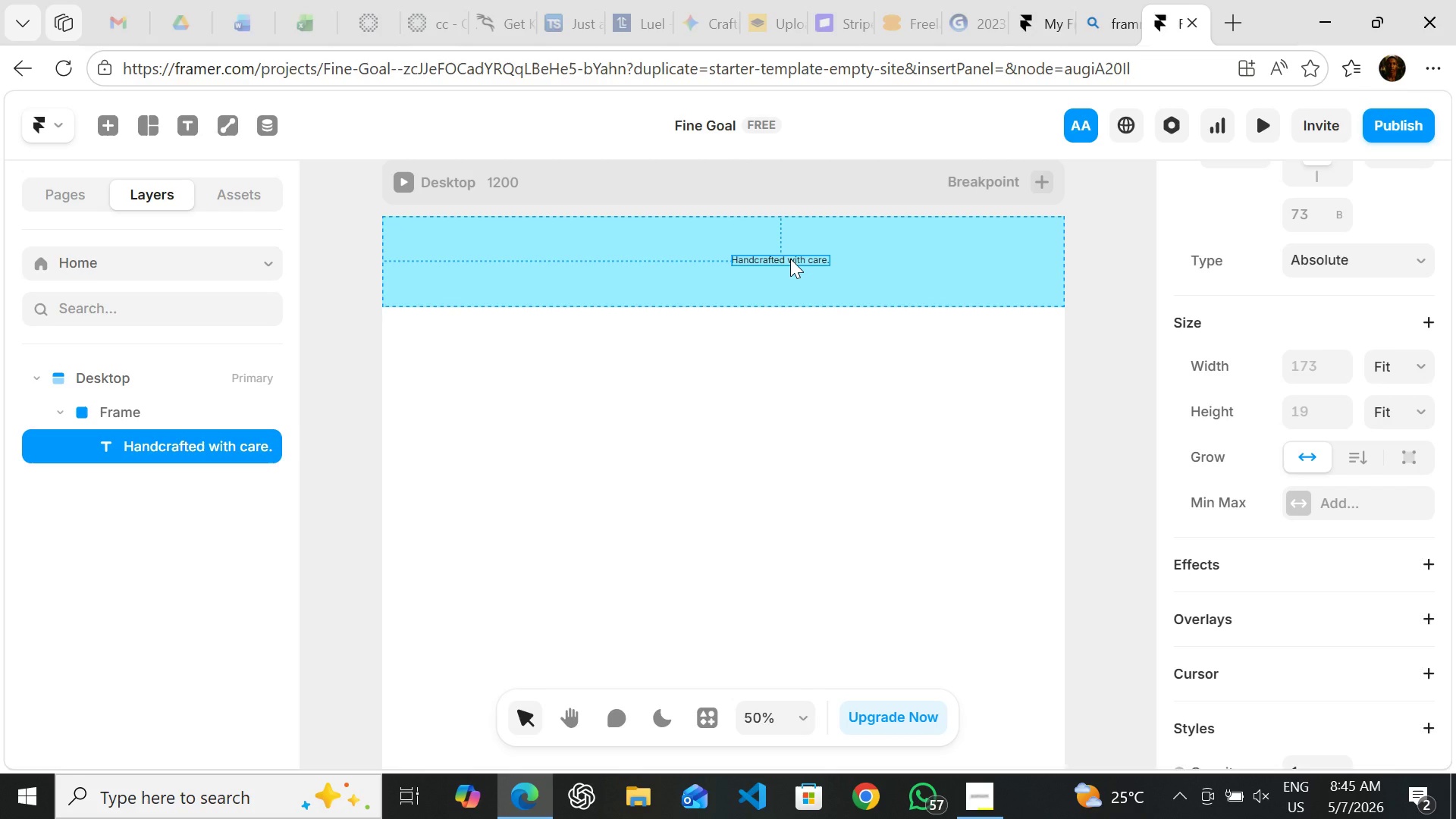 
triple_click([790, 259])
 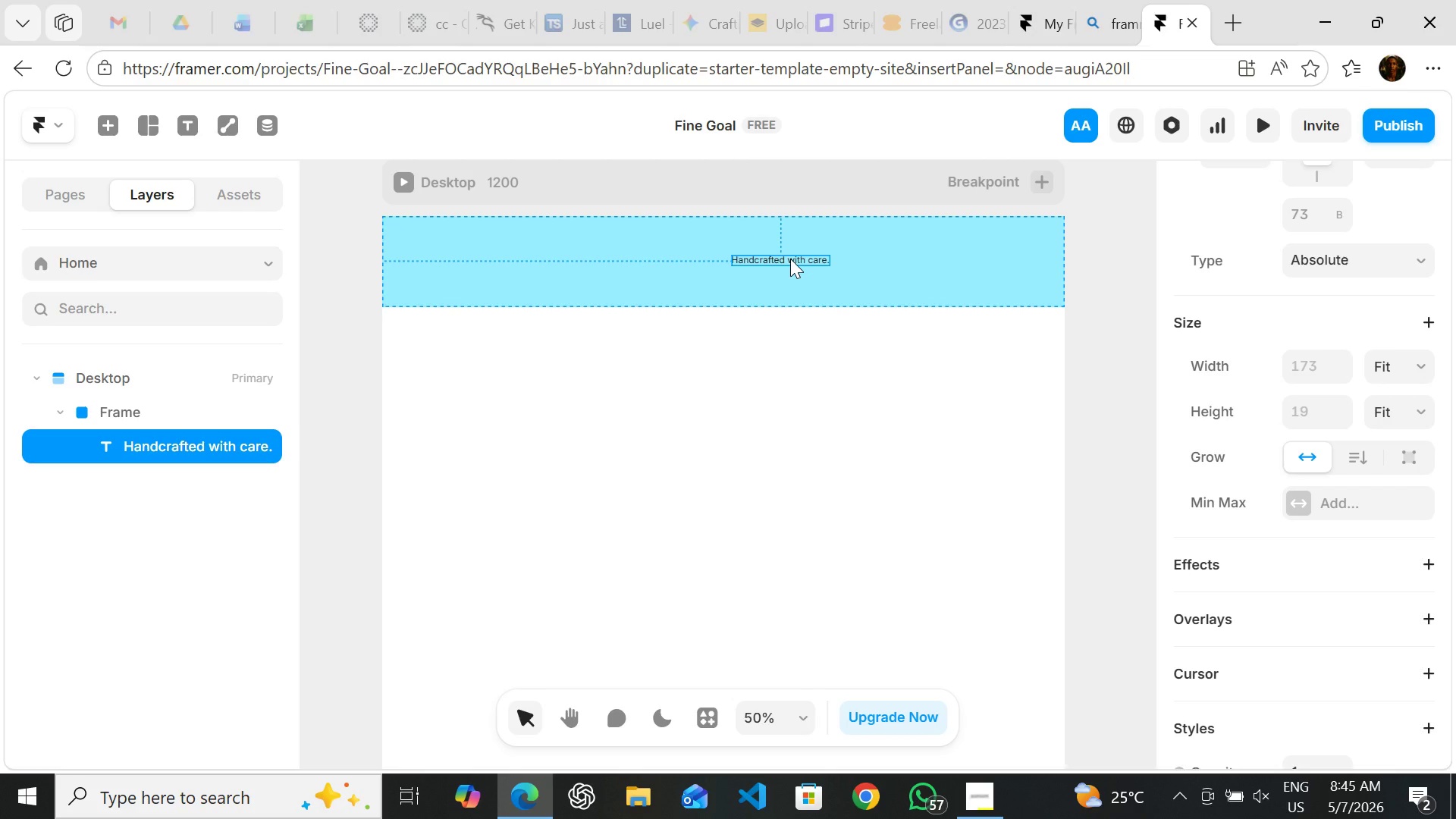 
left_click_drag(start_coordinate=[790, 259], to_coordinate=[790, 255])
 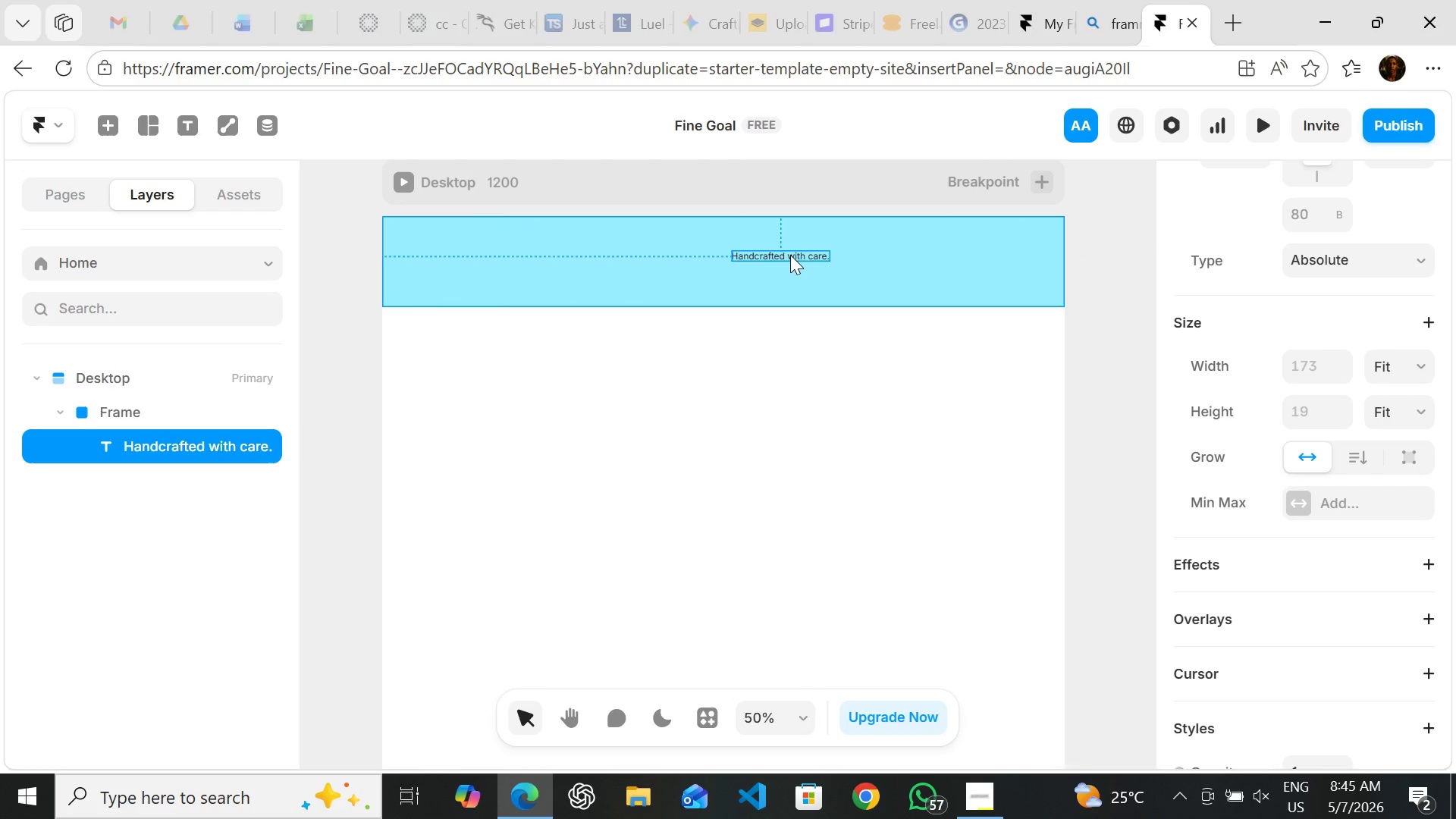 
key(Control+Z)
 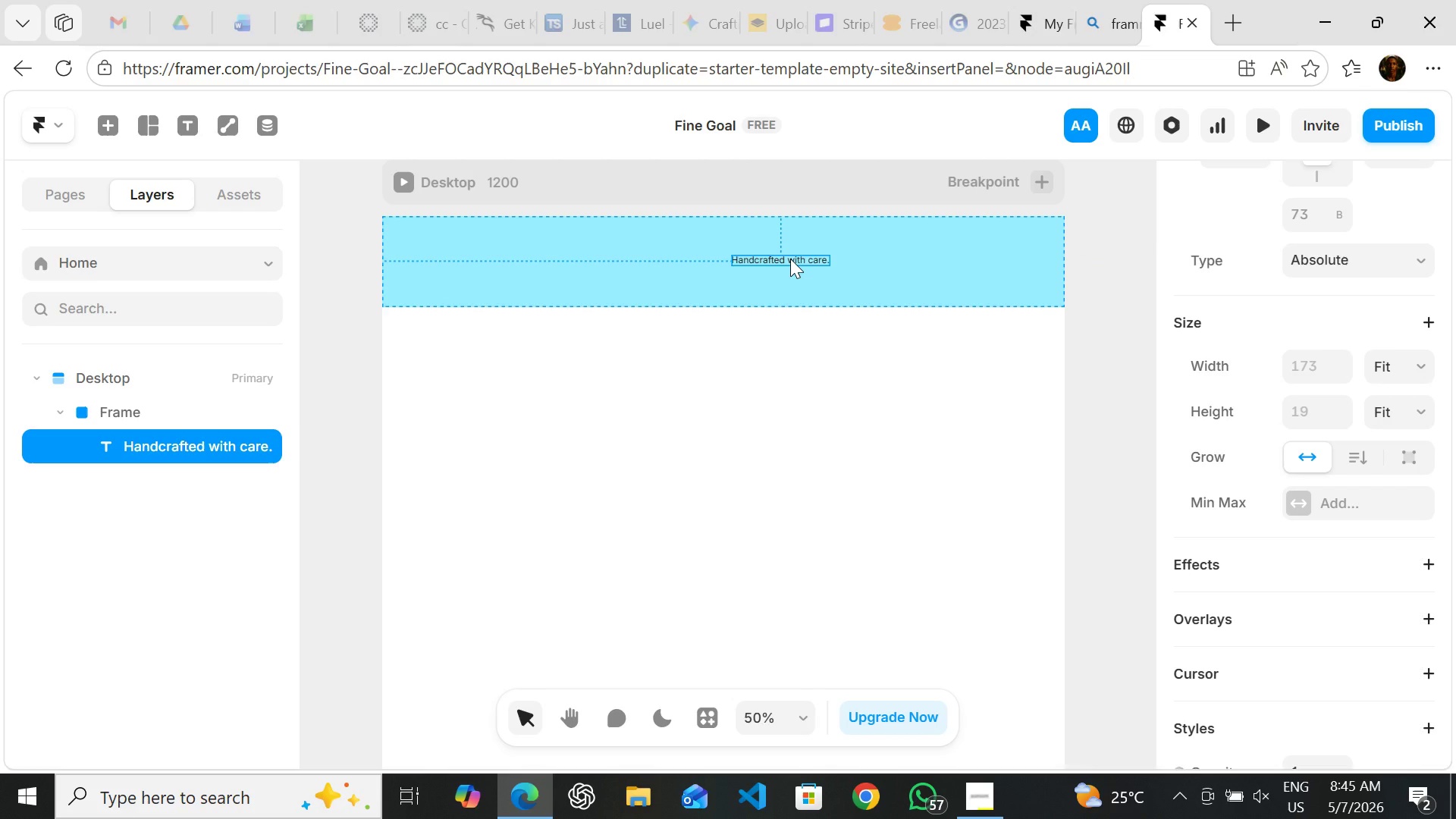 
double_click([790, 259])
 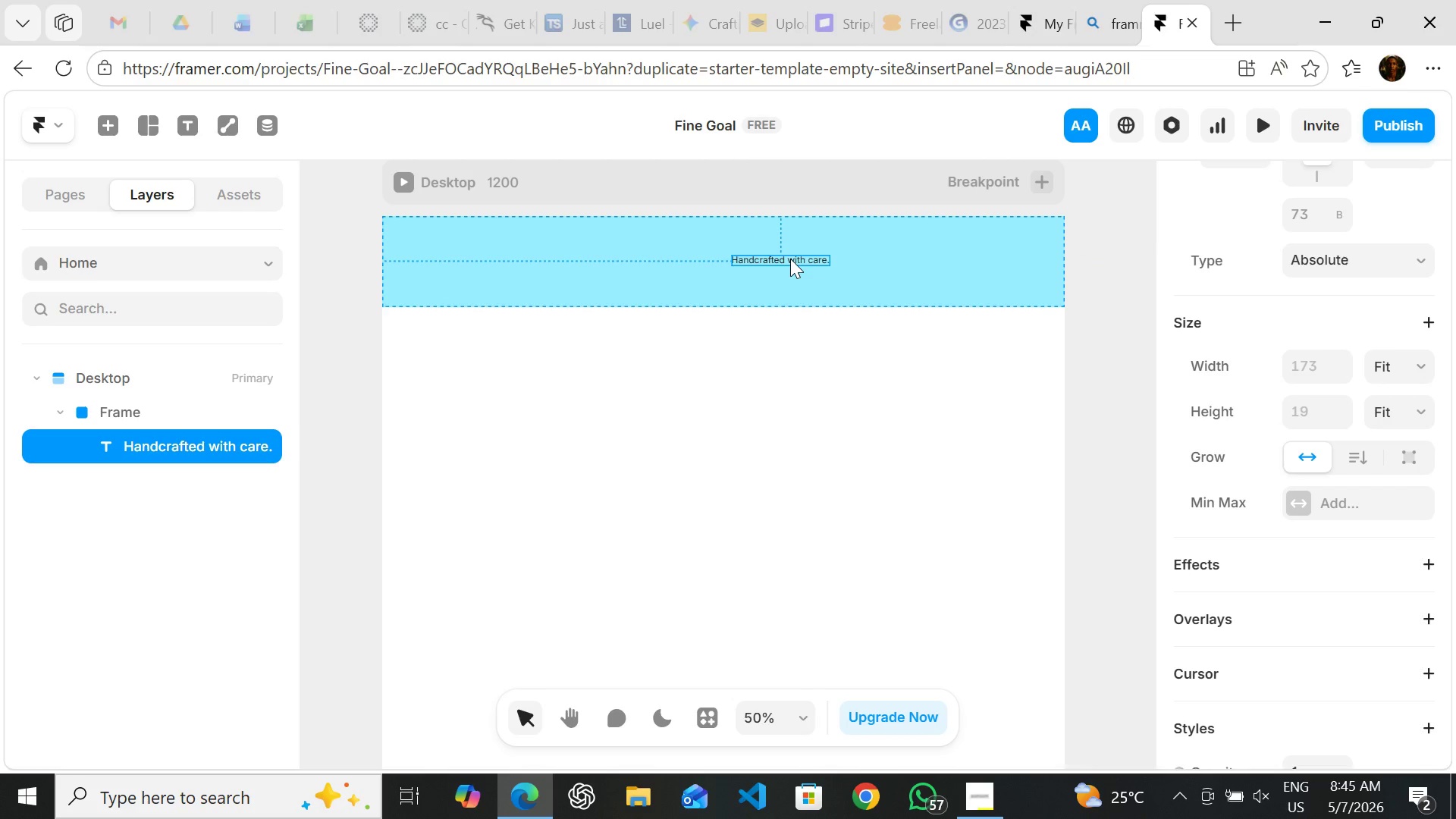 
triple_click([790, 259])
 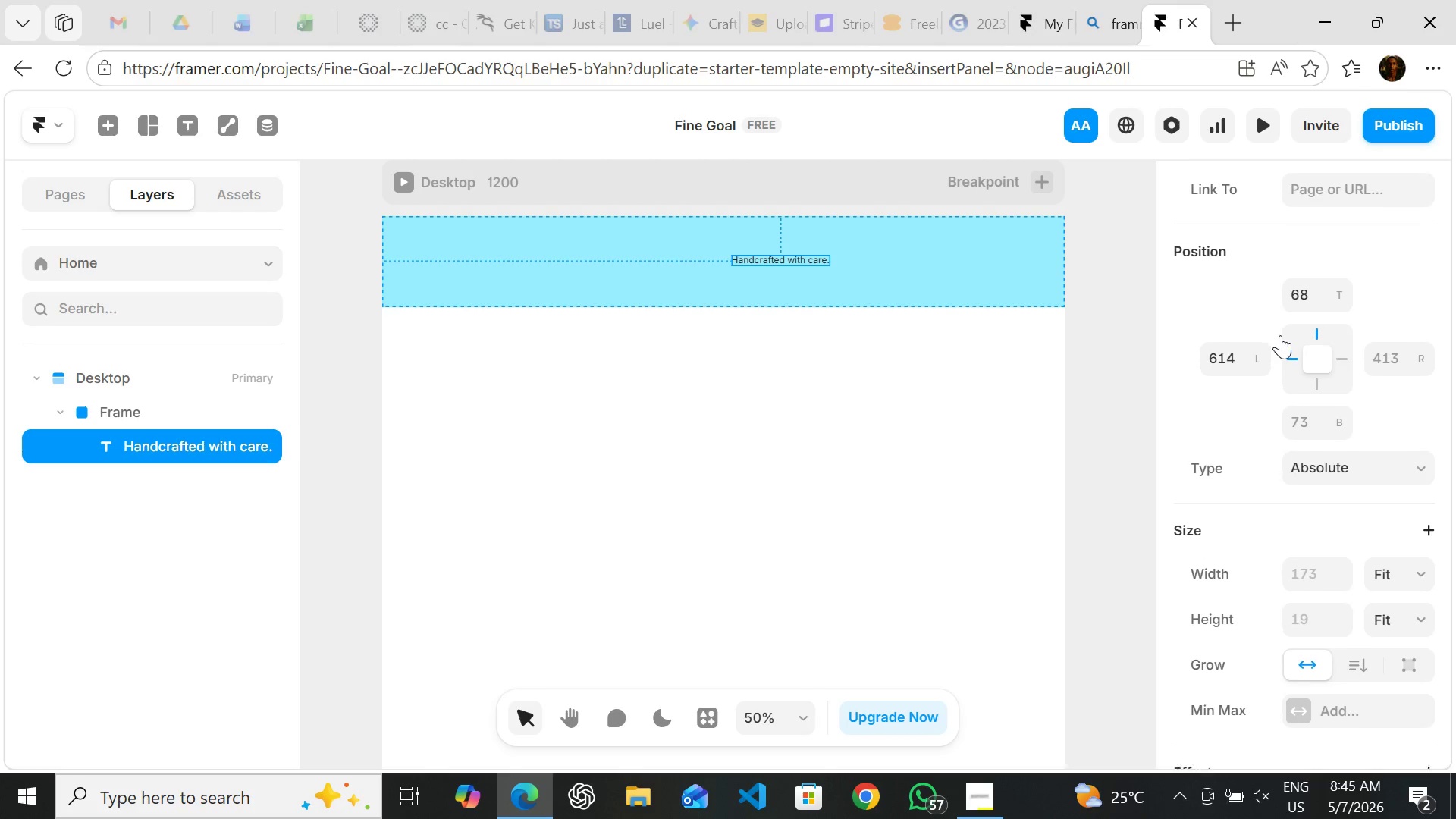 
wait(9.33)
 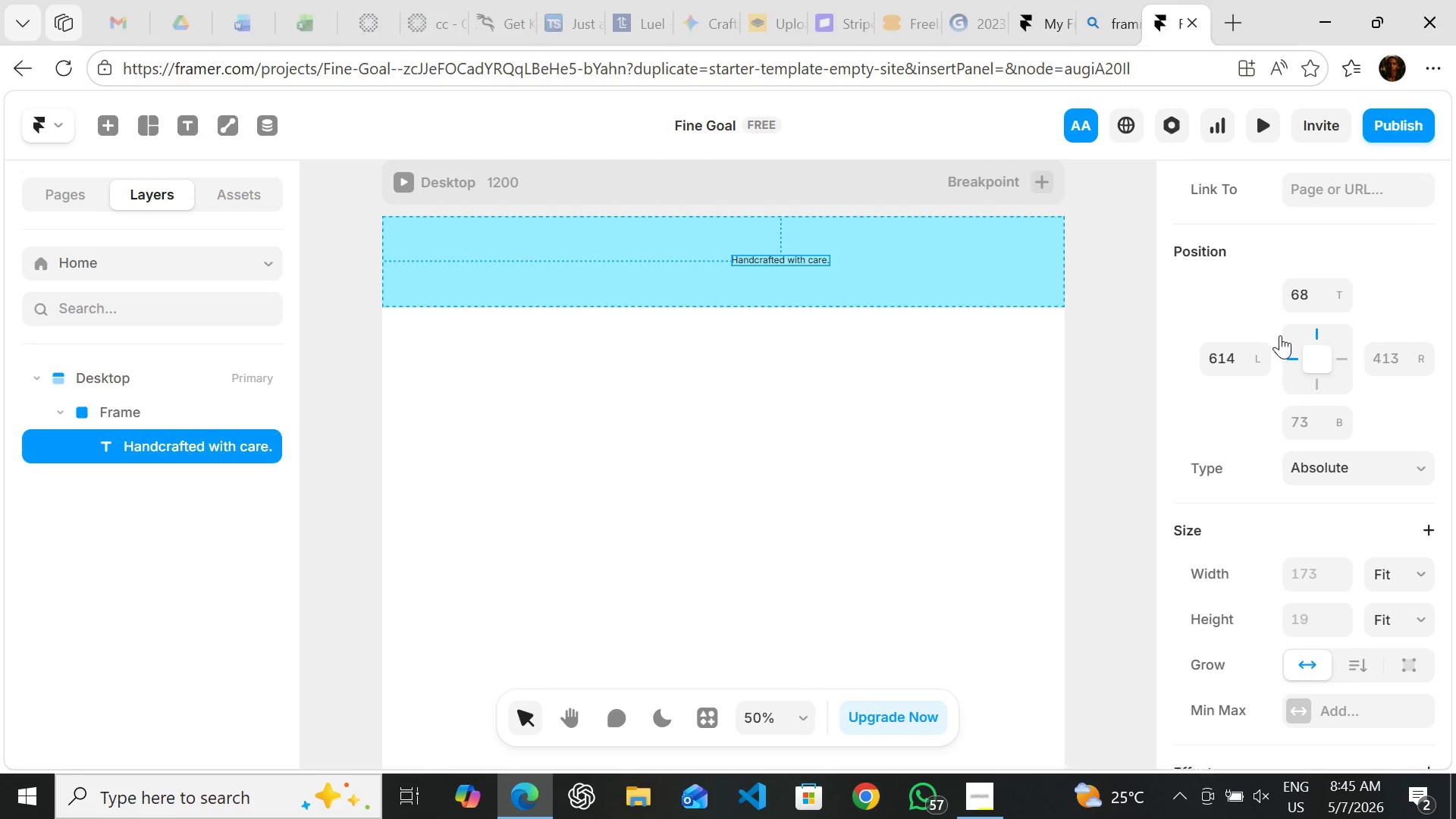 
left_click([1276, 411])
 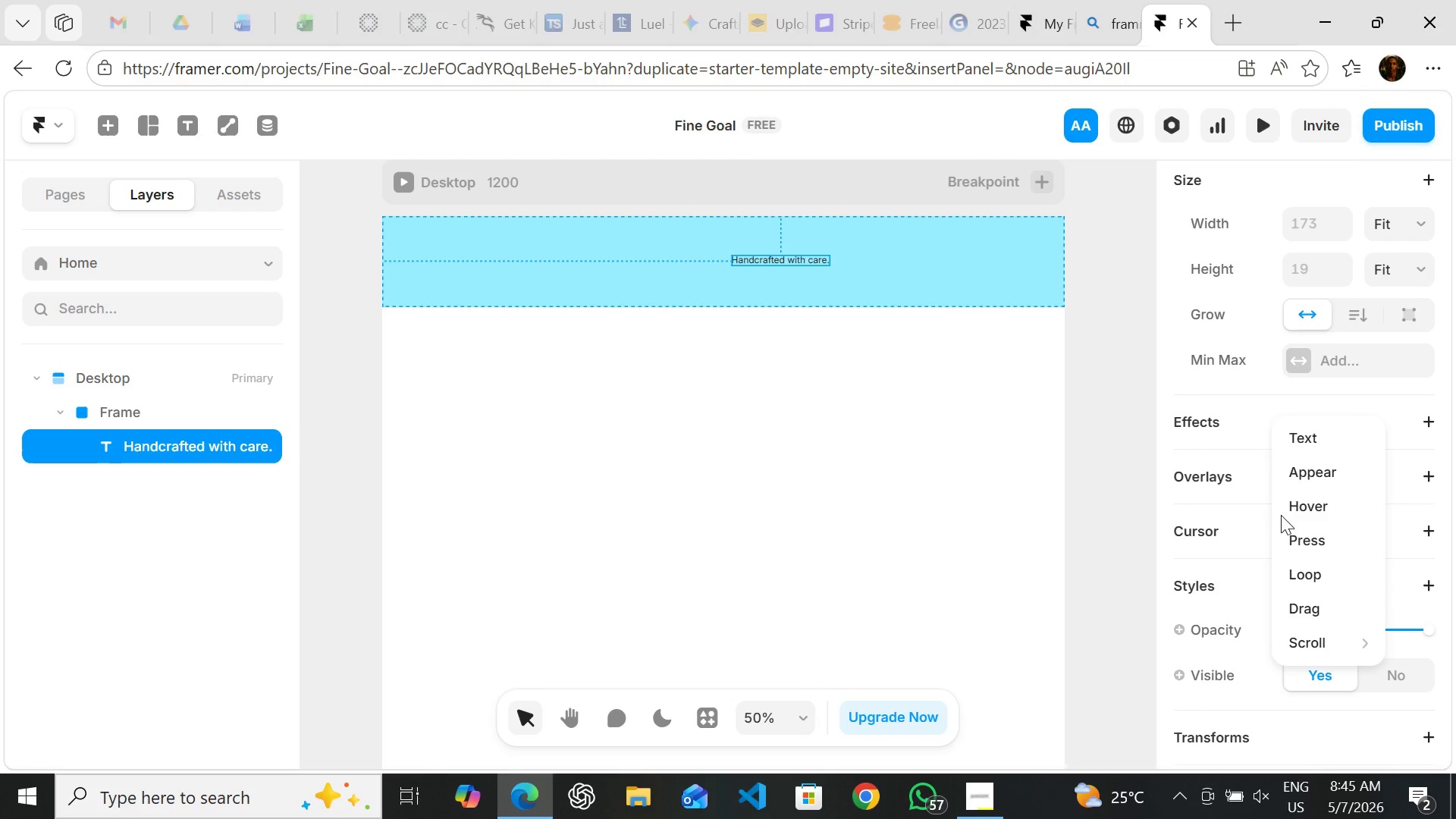 
wait(6.01)
 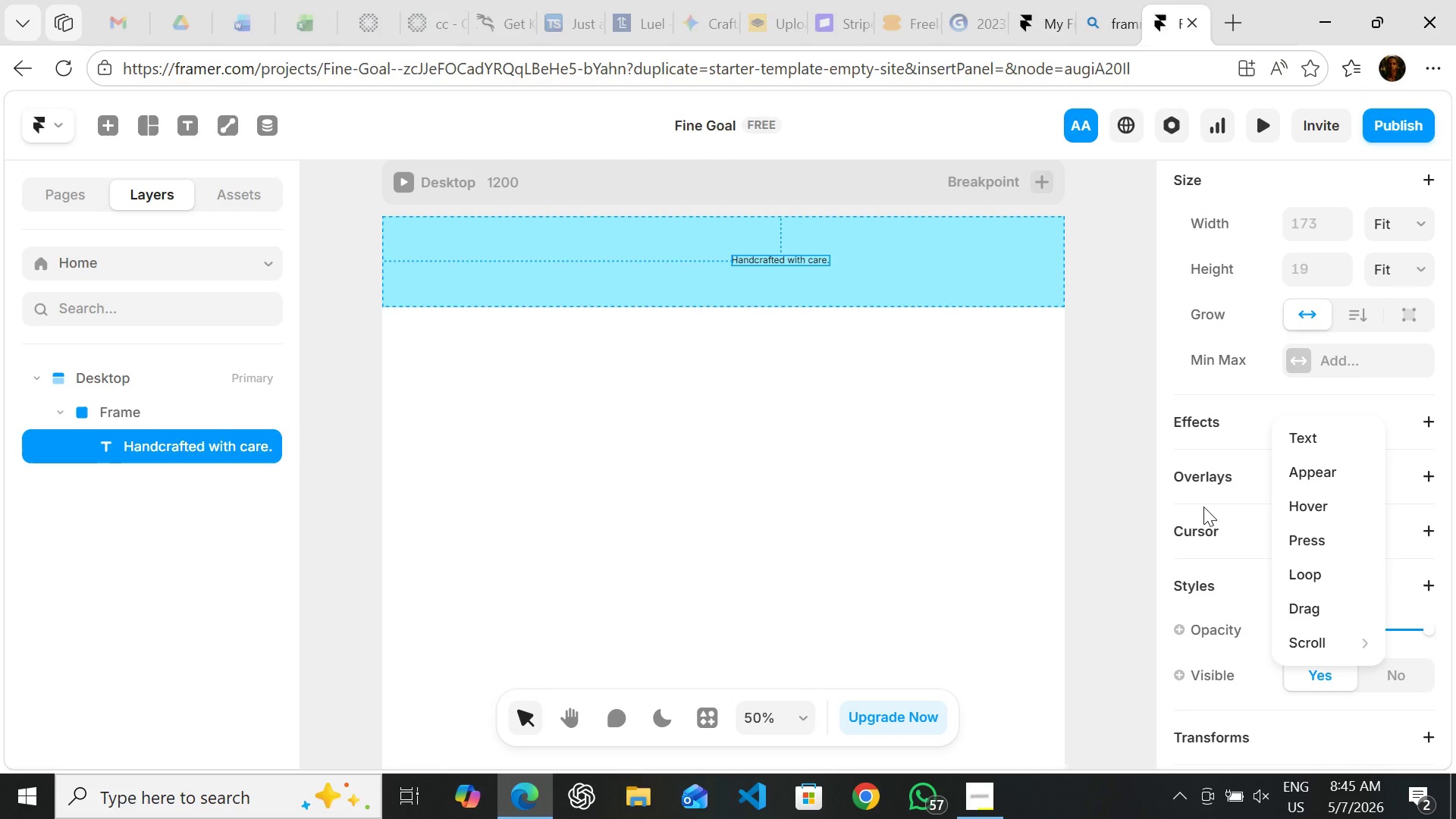 
left_click([1201, 396])
 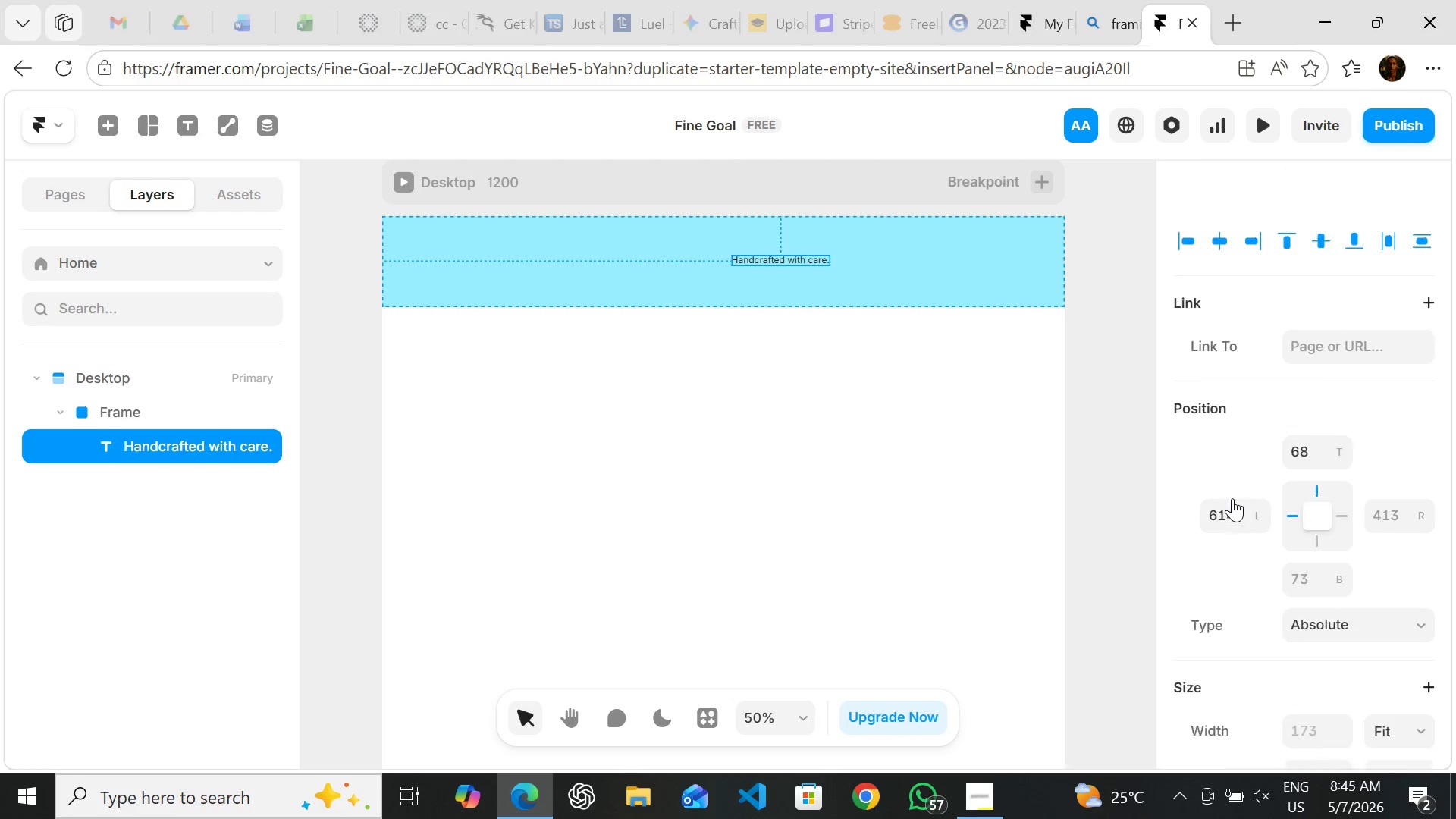 
wait(10.38)
 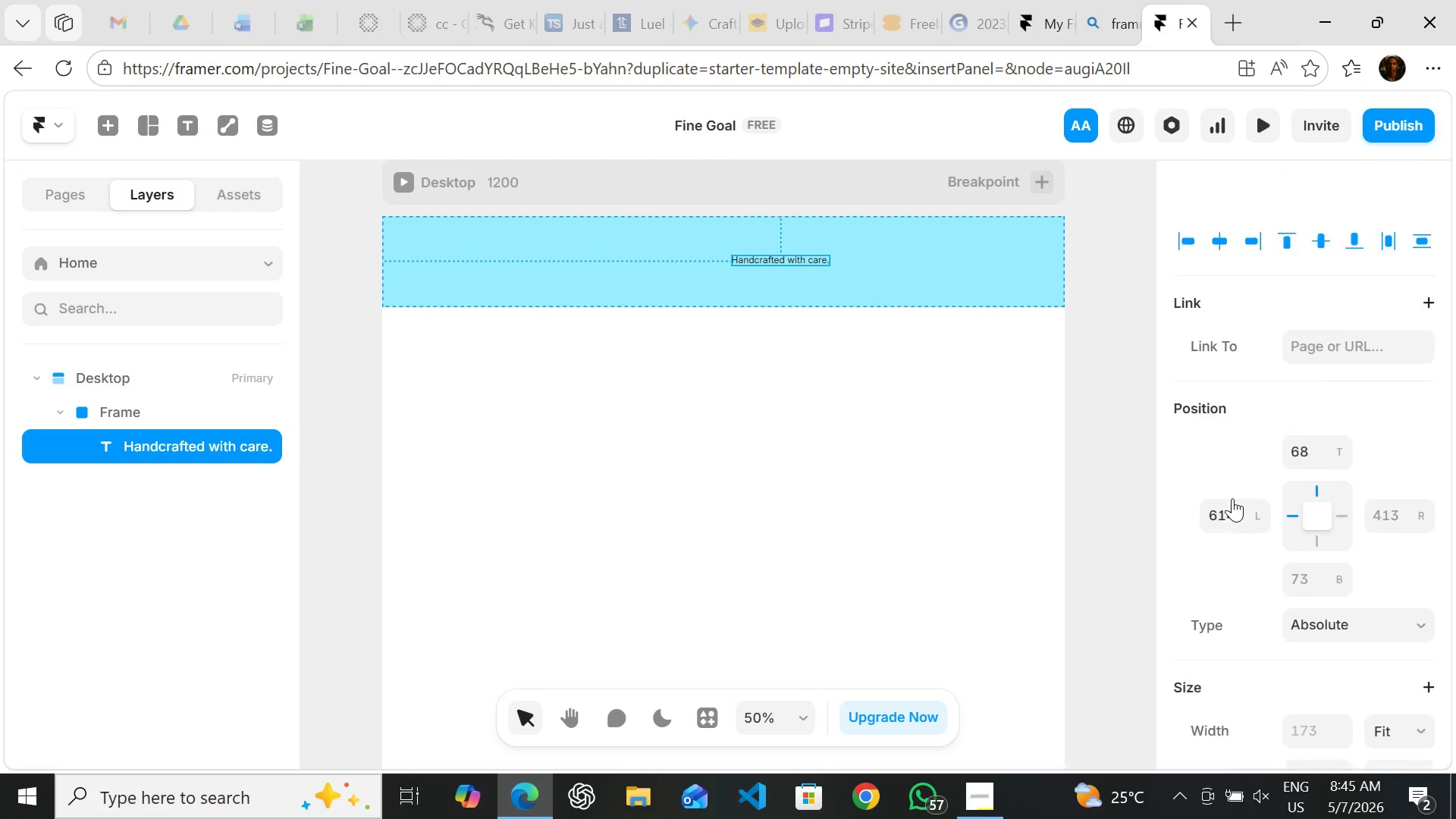 
left_click([1249, 365])
 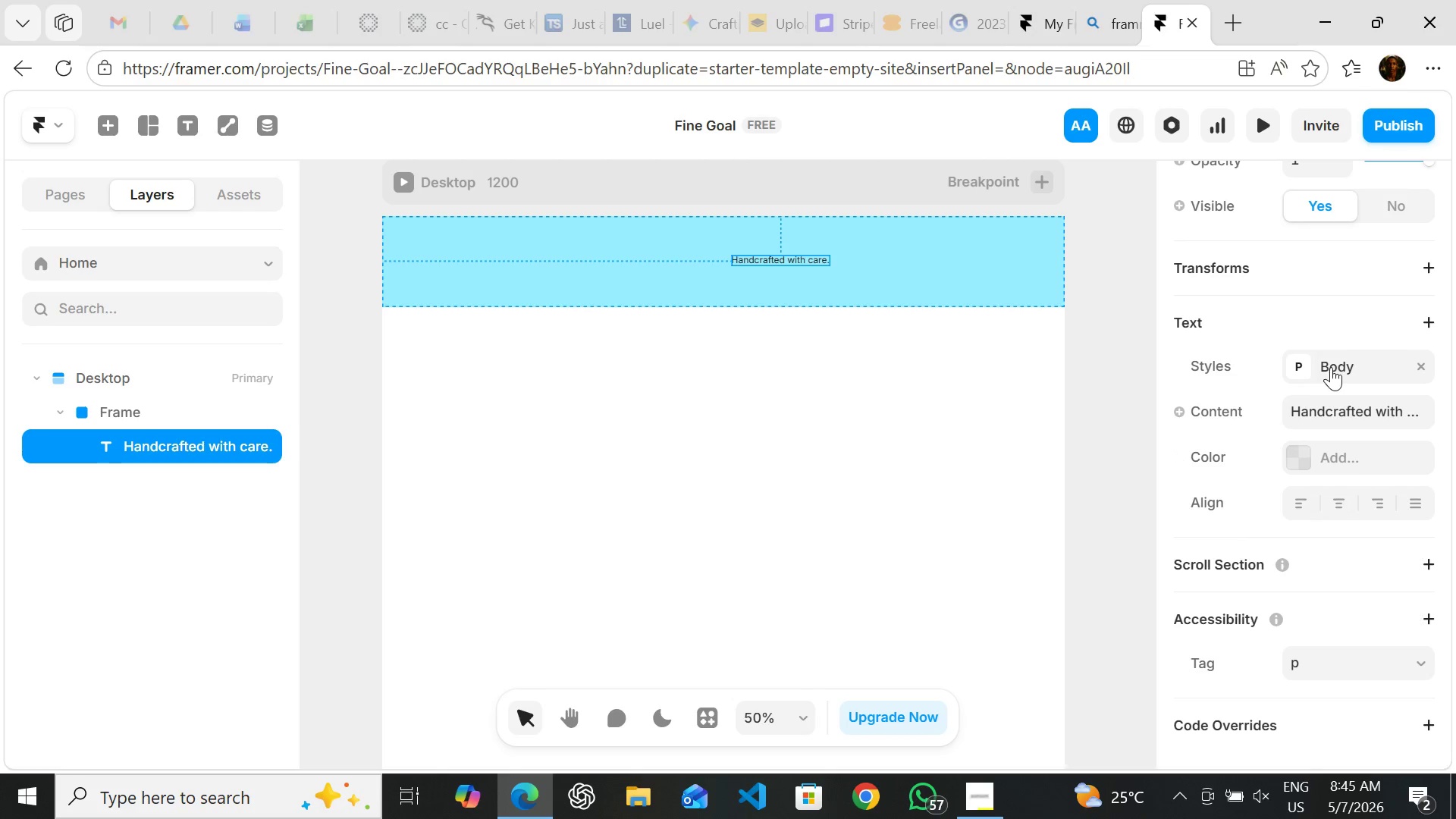 
left_click([1331, 367])
 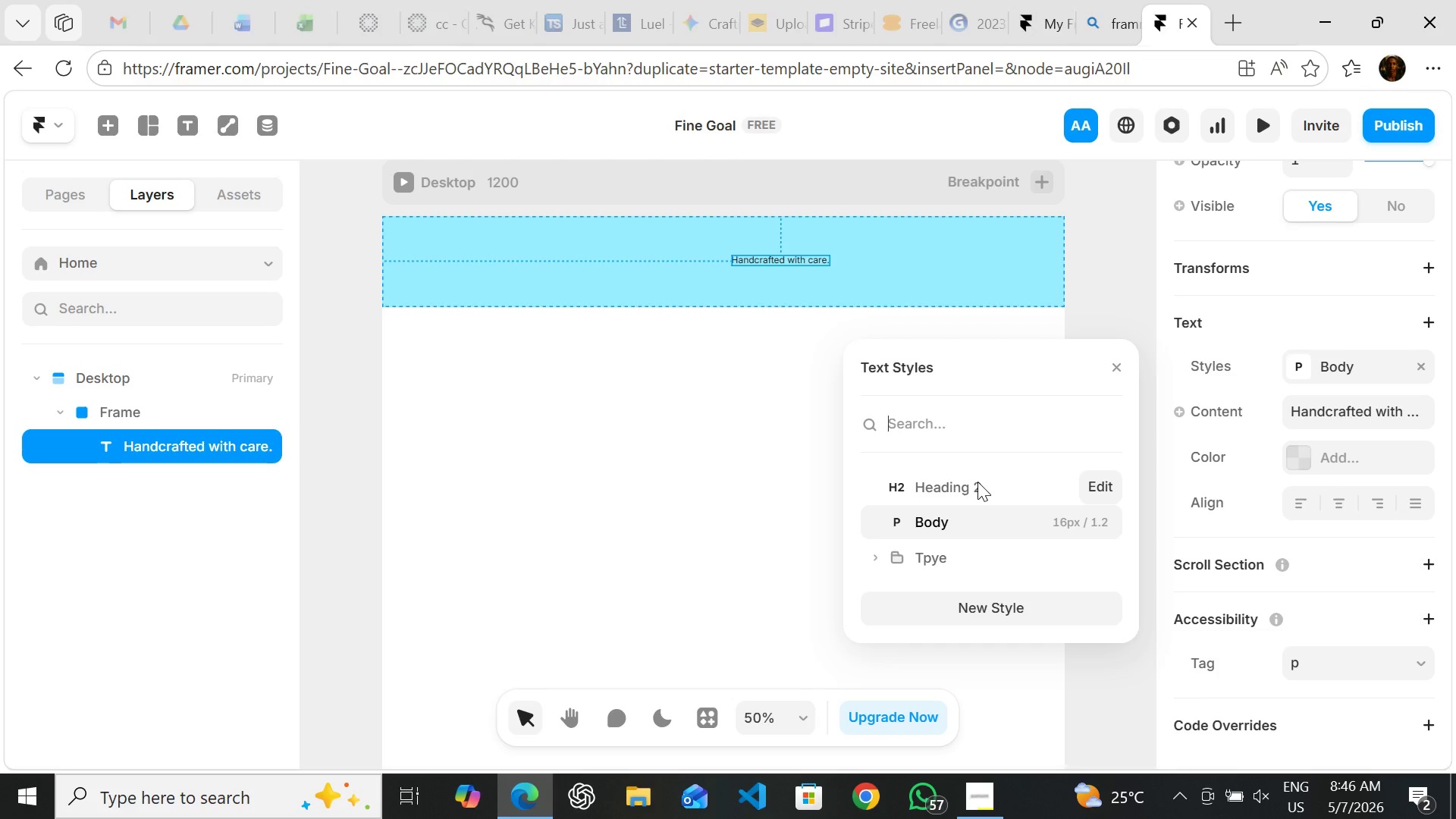 
wait(18.91)
 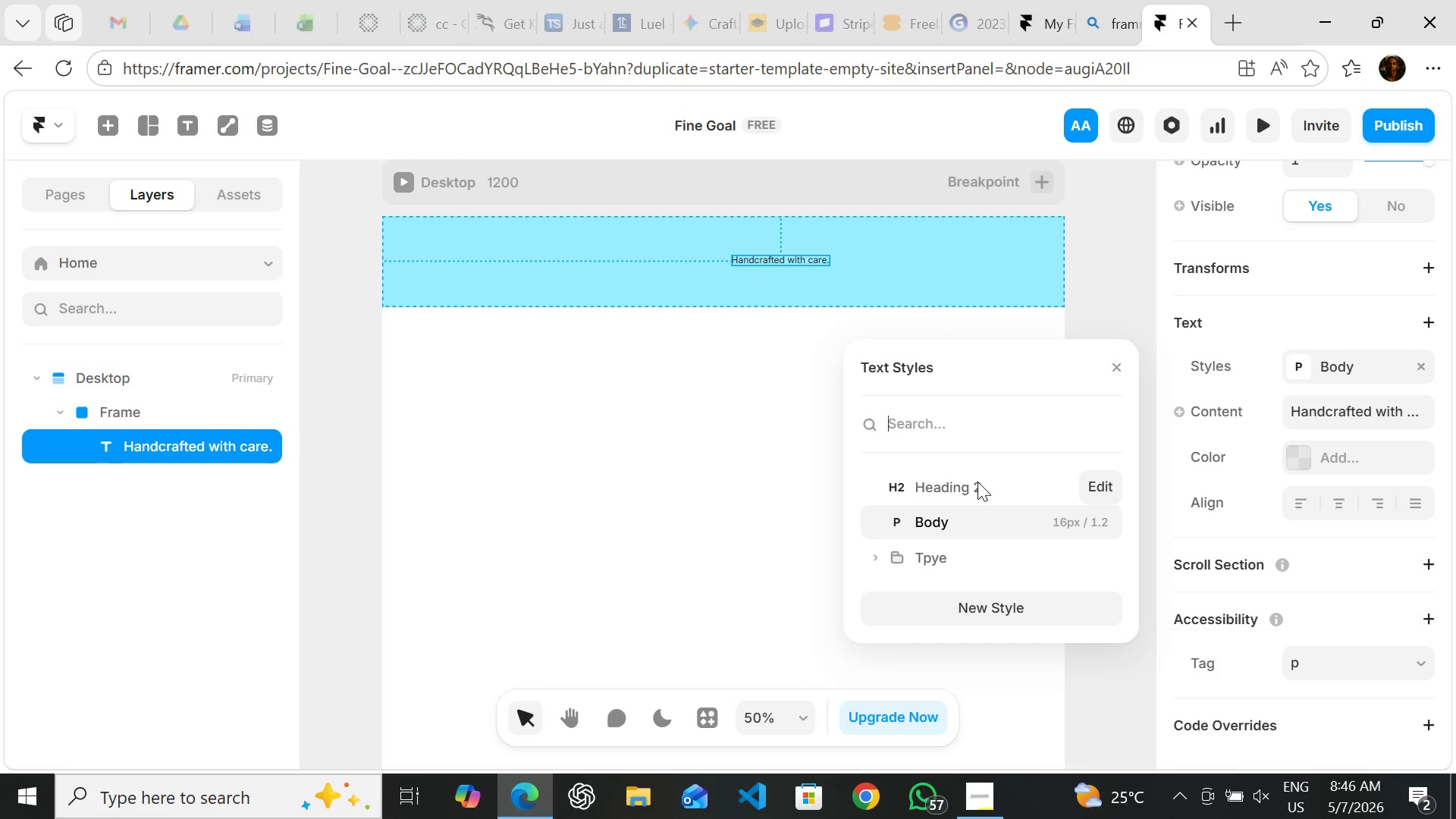 
double_click([965, 483])
 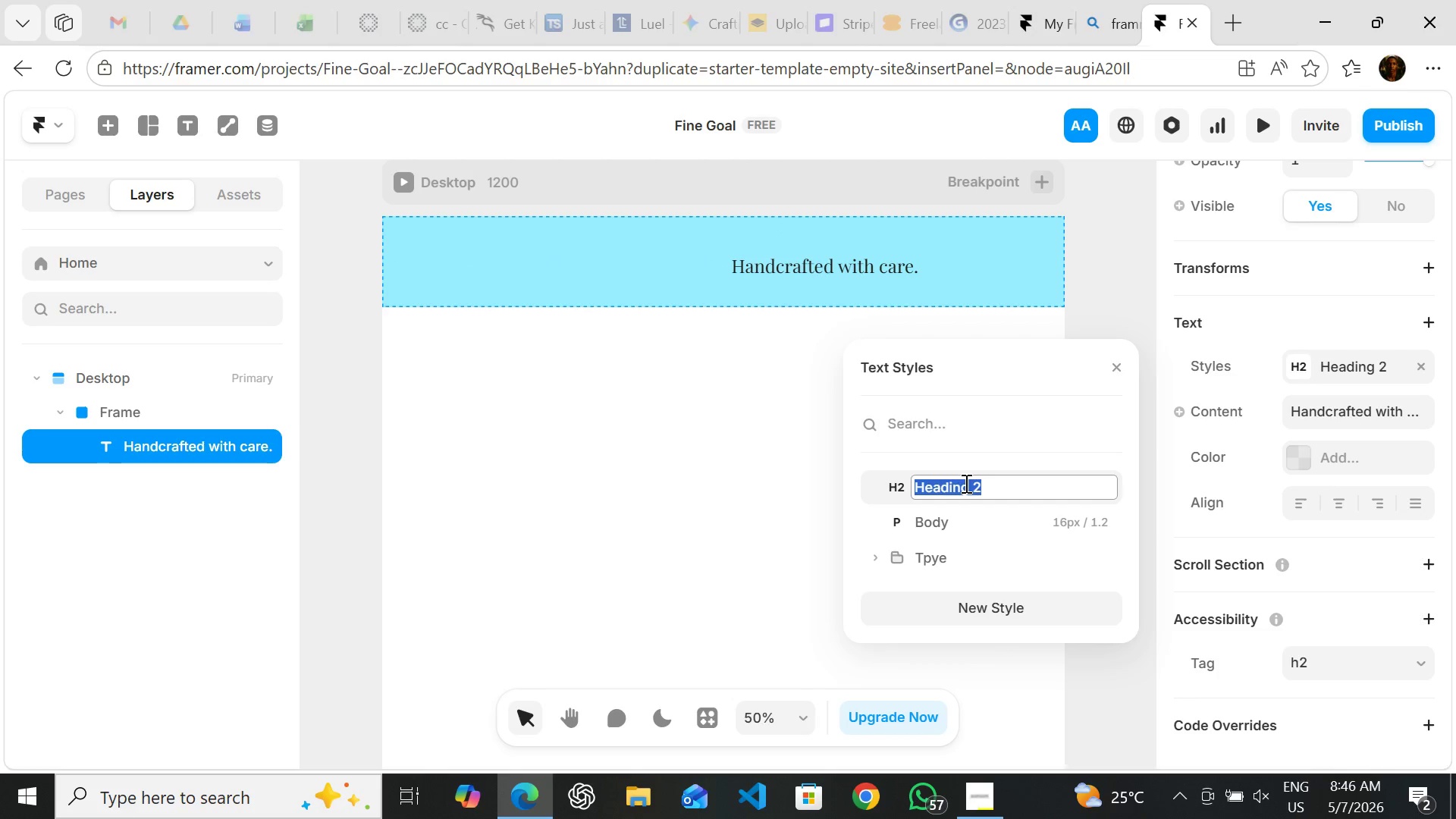 
triple_click([965, 483])
 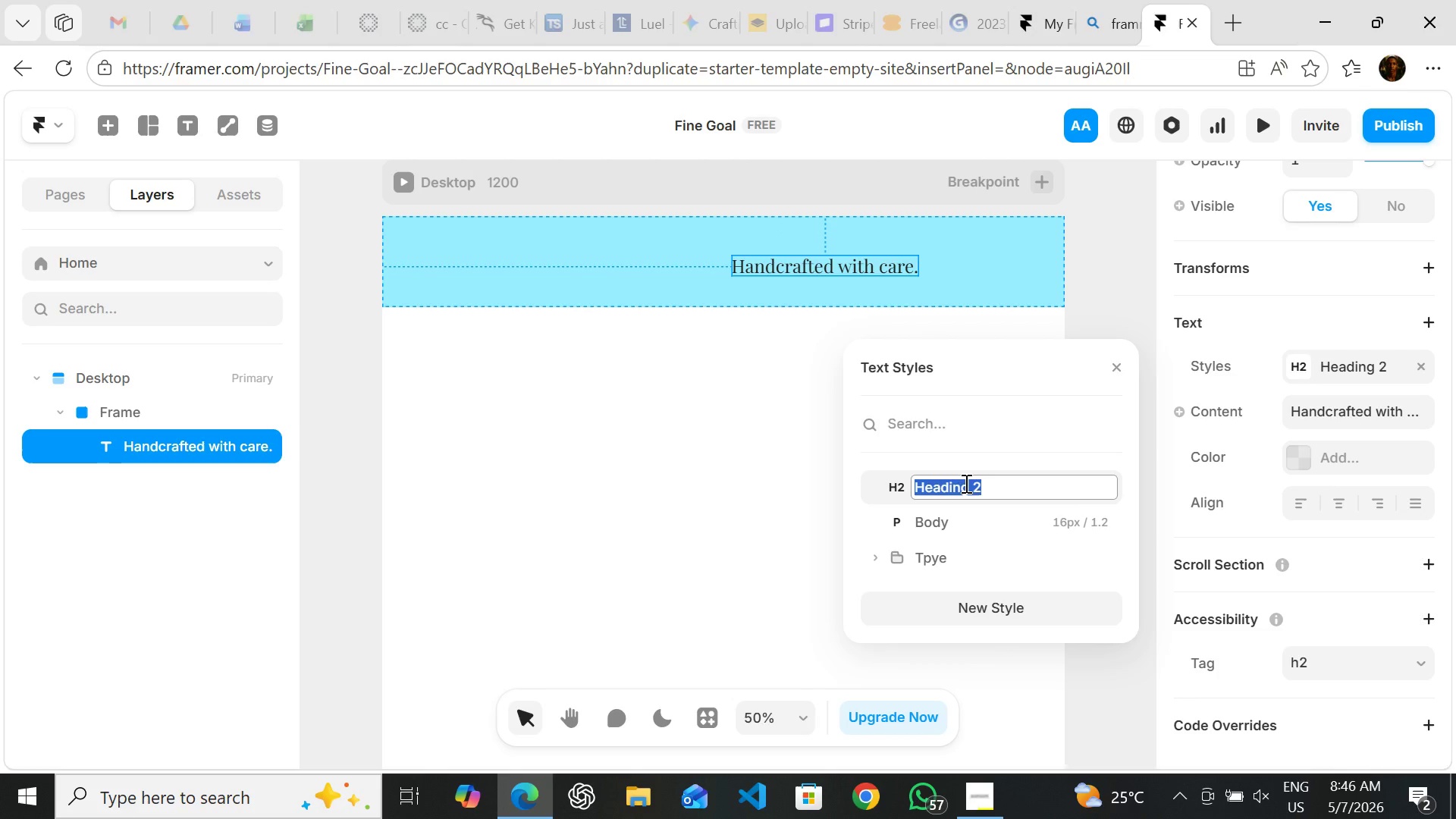 
wait(9.72)
 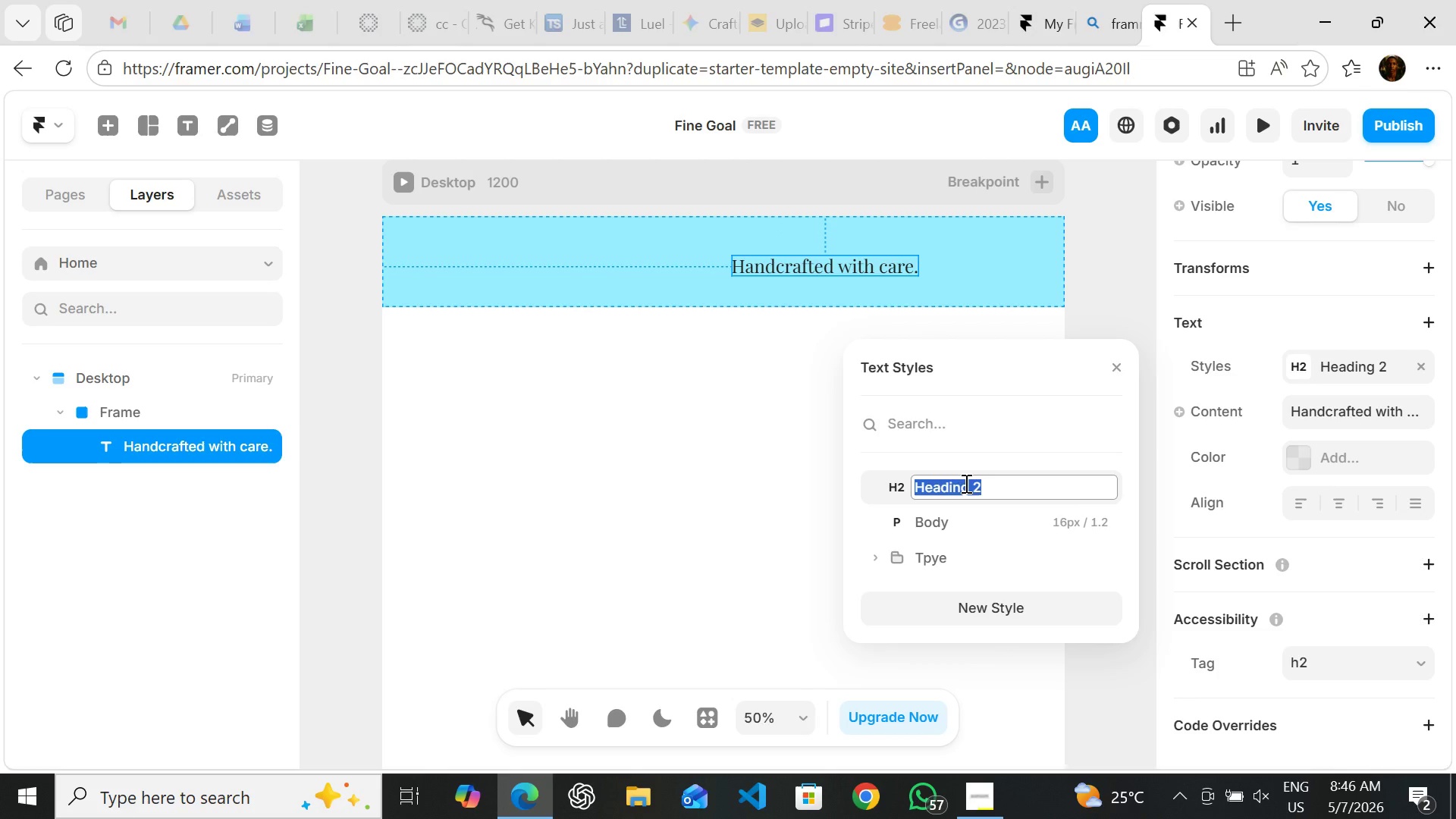 
type(Type/H2)
 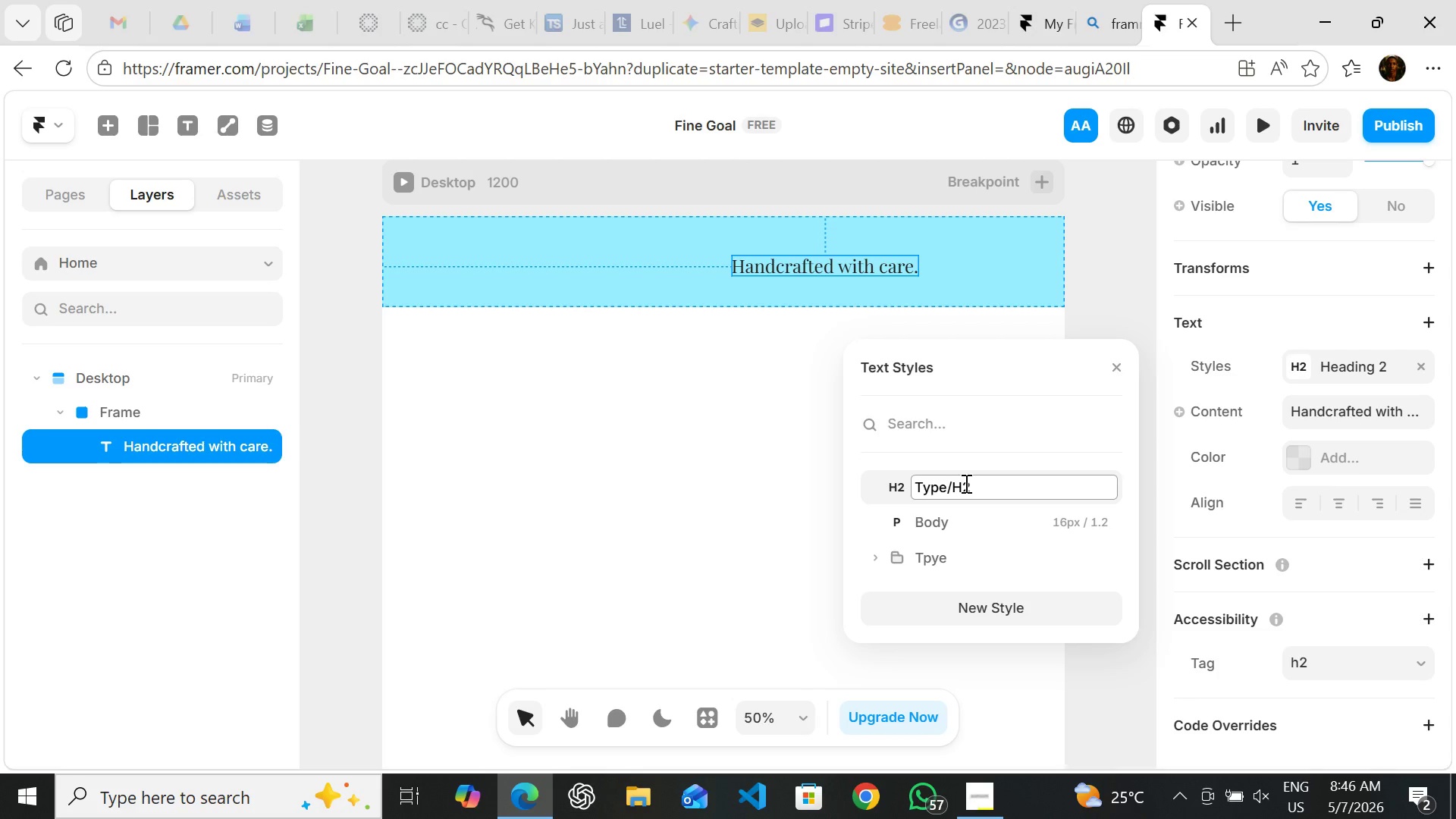 
key(Enter)
 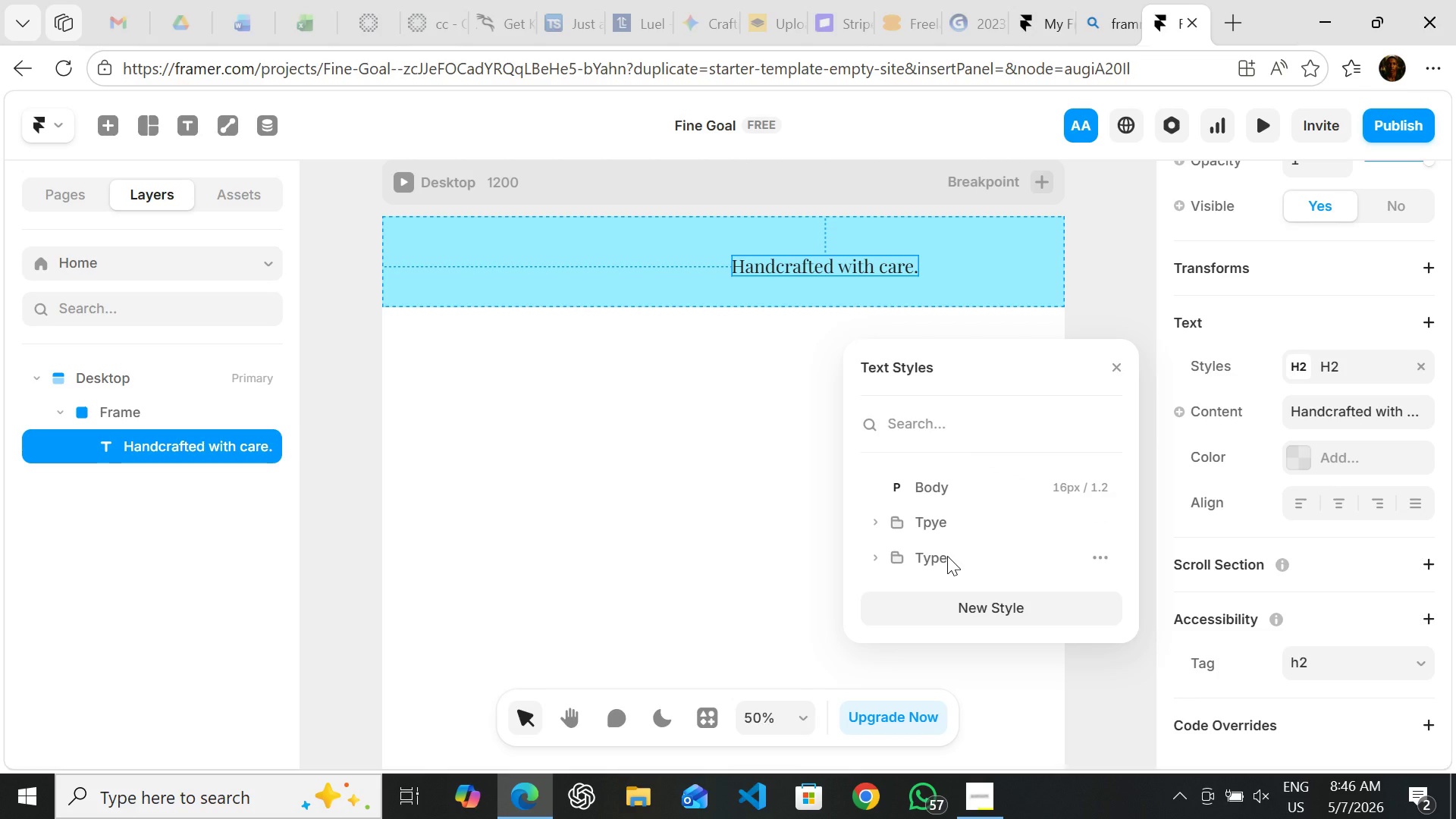 
wait(7.7)
 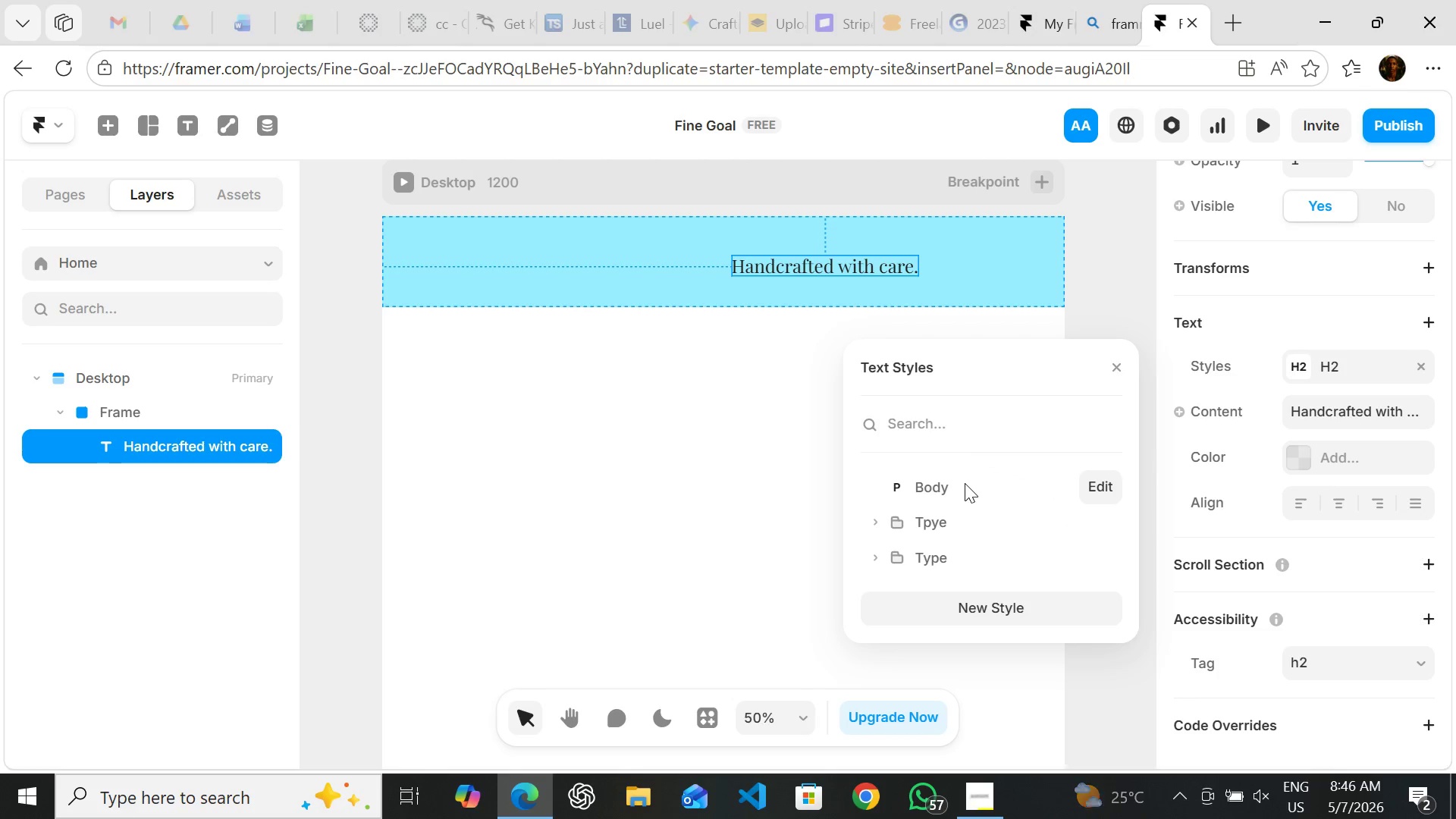 
left_click([1097, 560])
 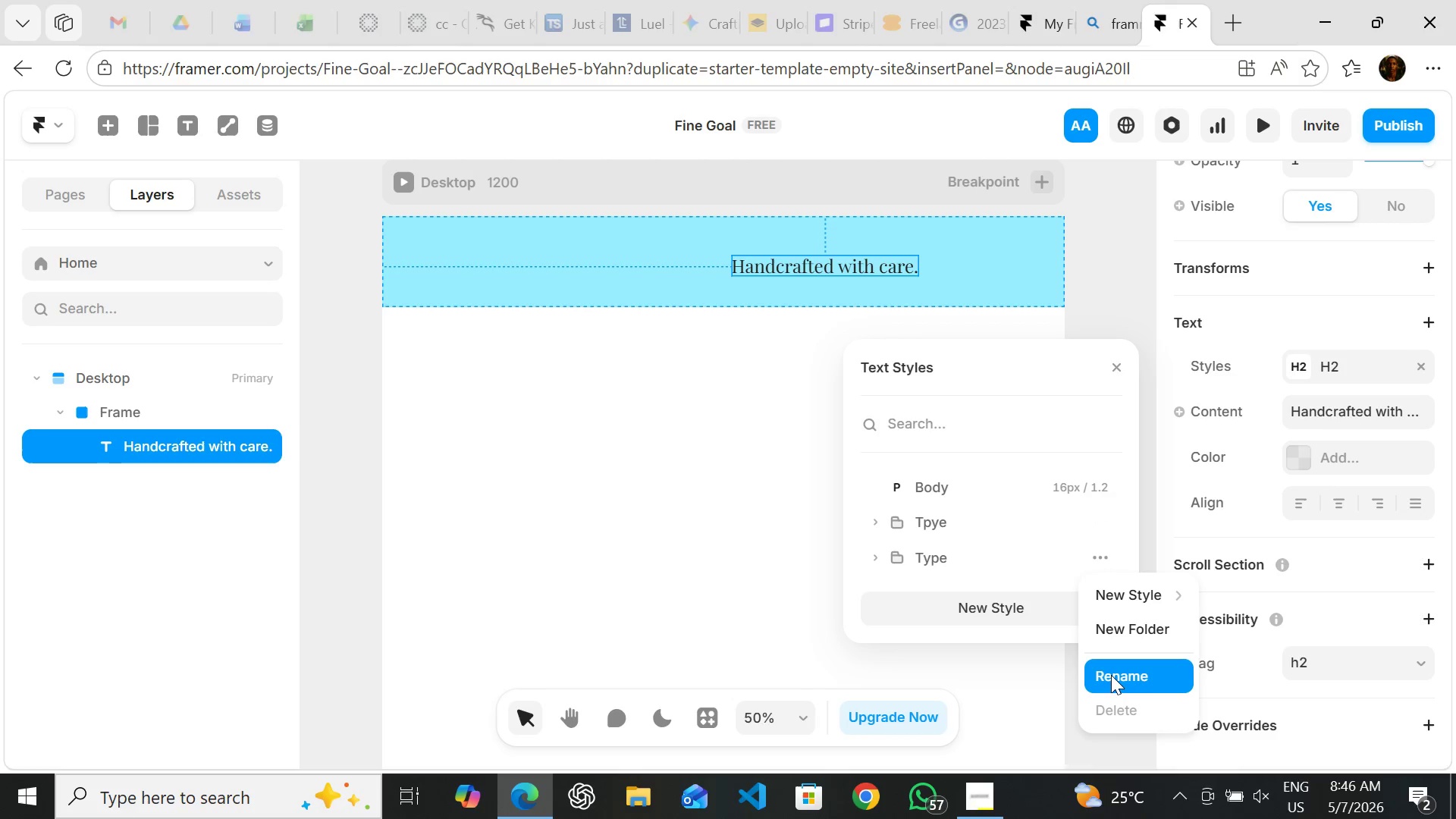 
left_click([1111, 676])
 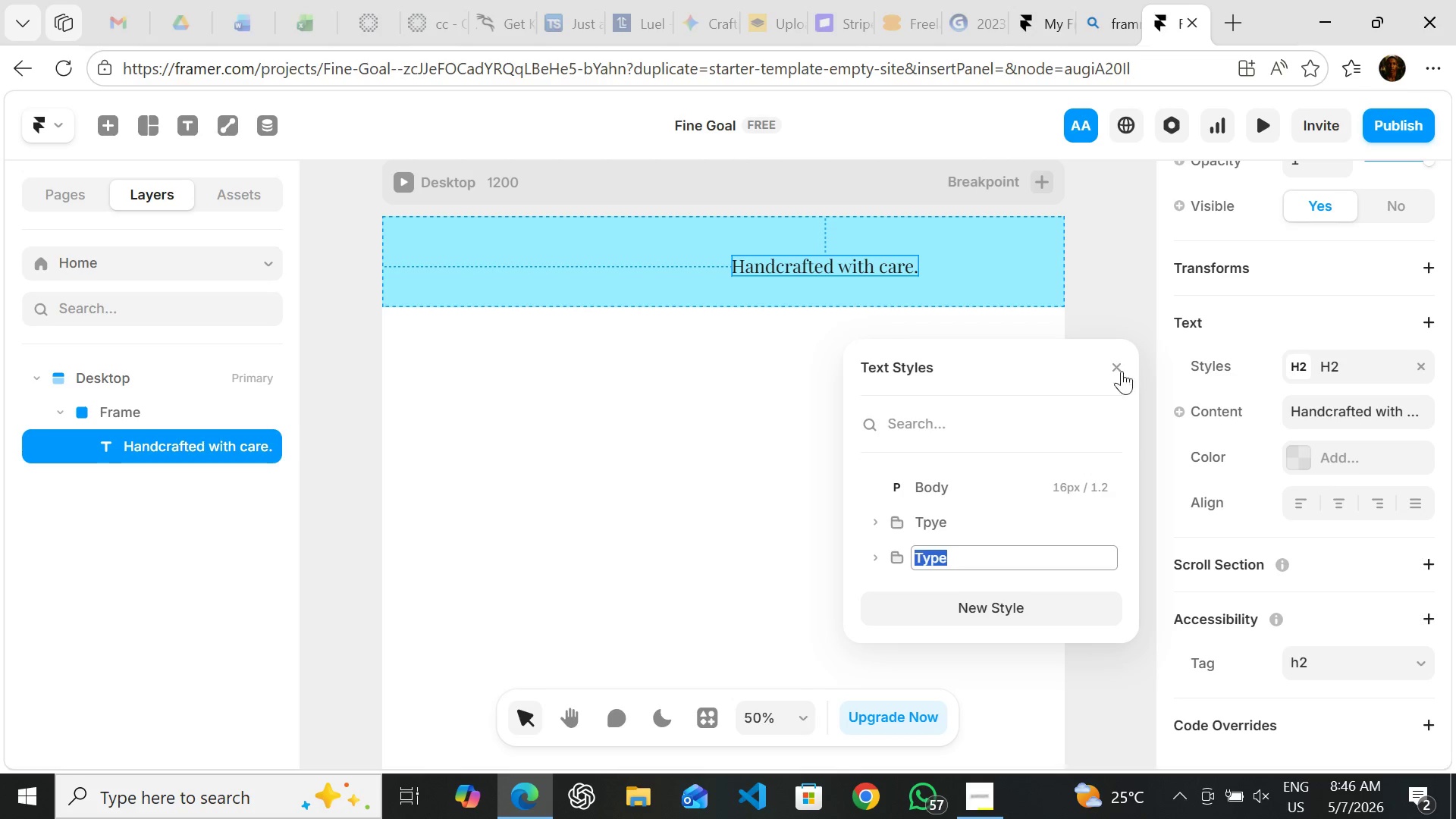 
wait(6.51)
 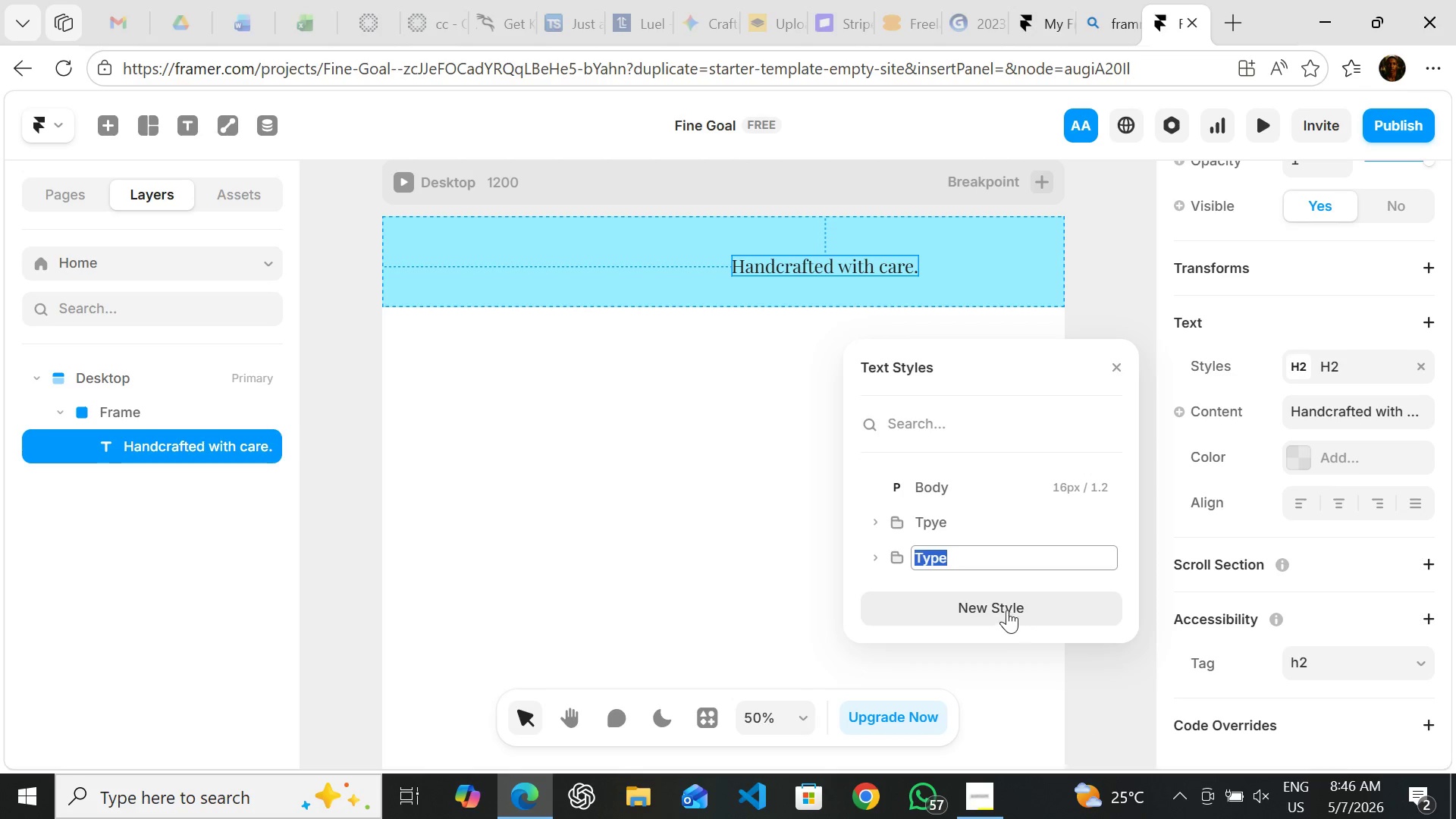 
left_click([1007, 377])
 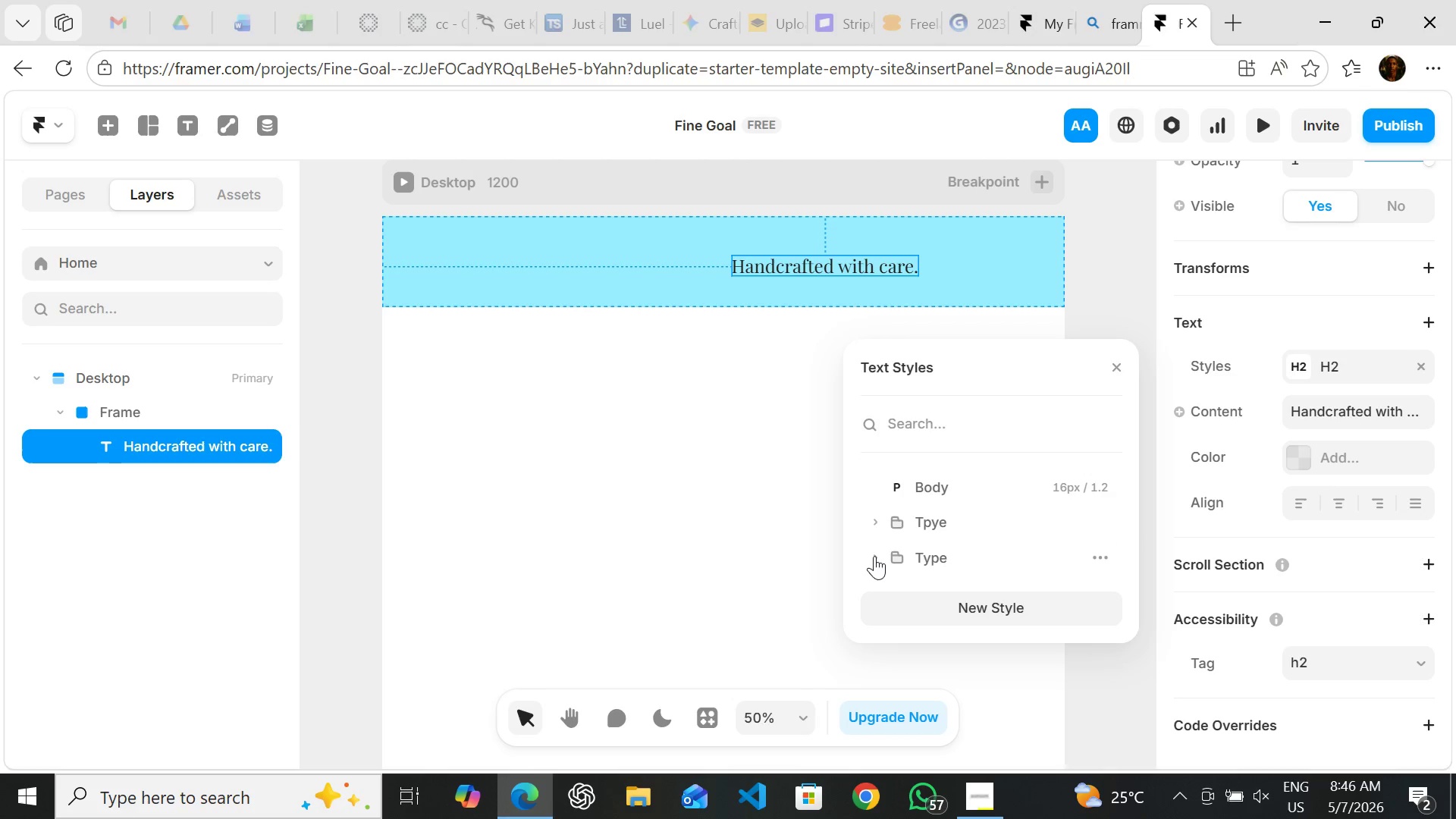 
left_click([874, 555])
 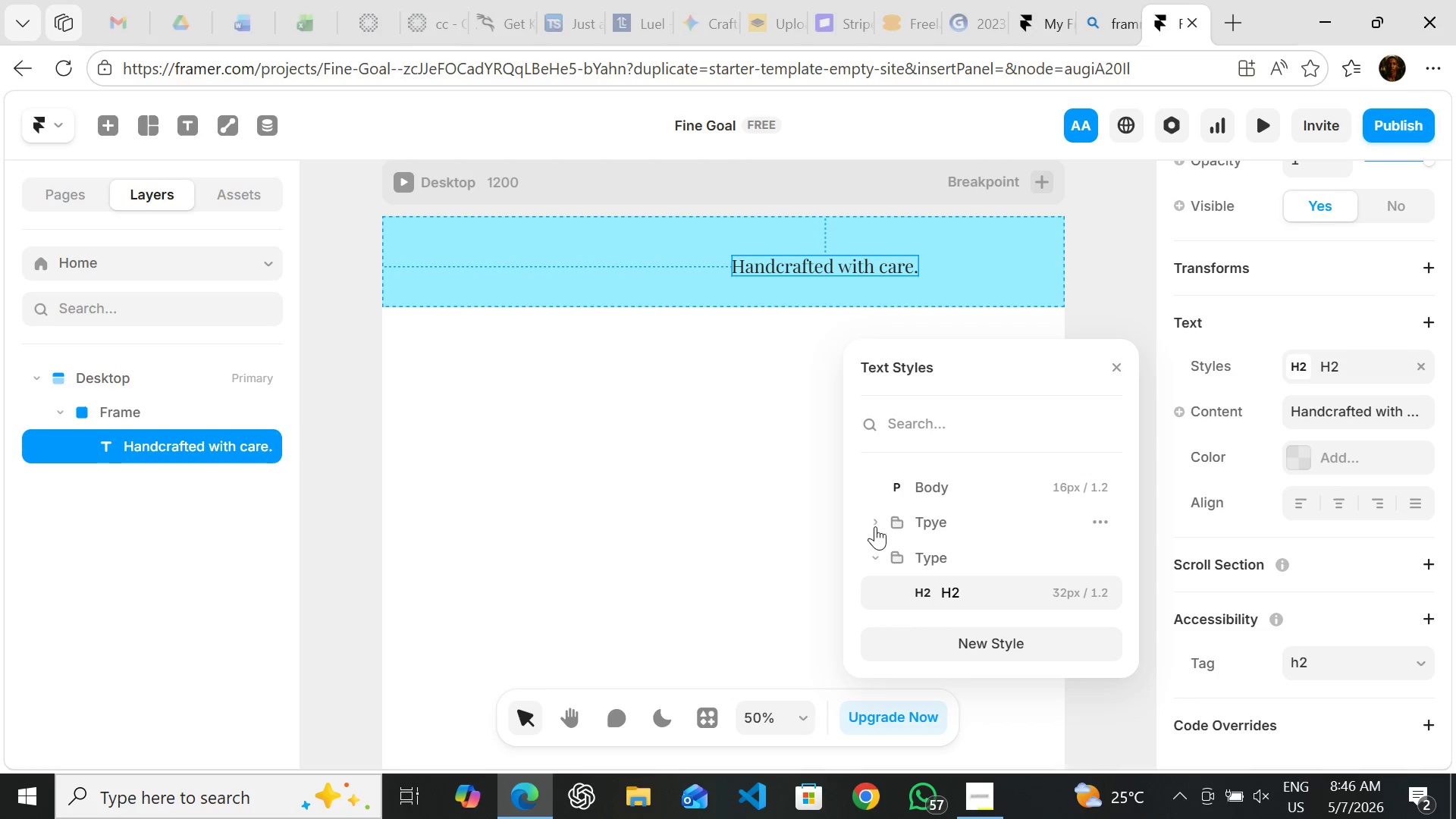 
left_click([871, 522])
 